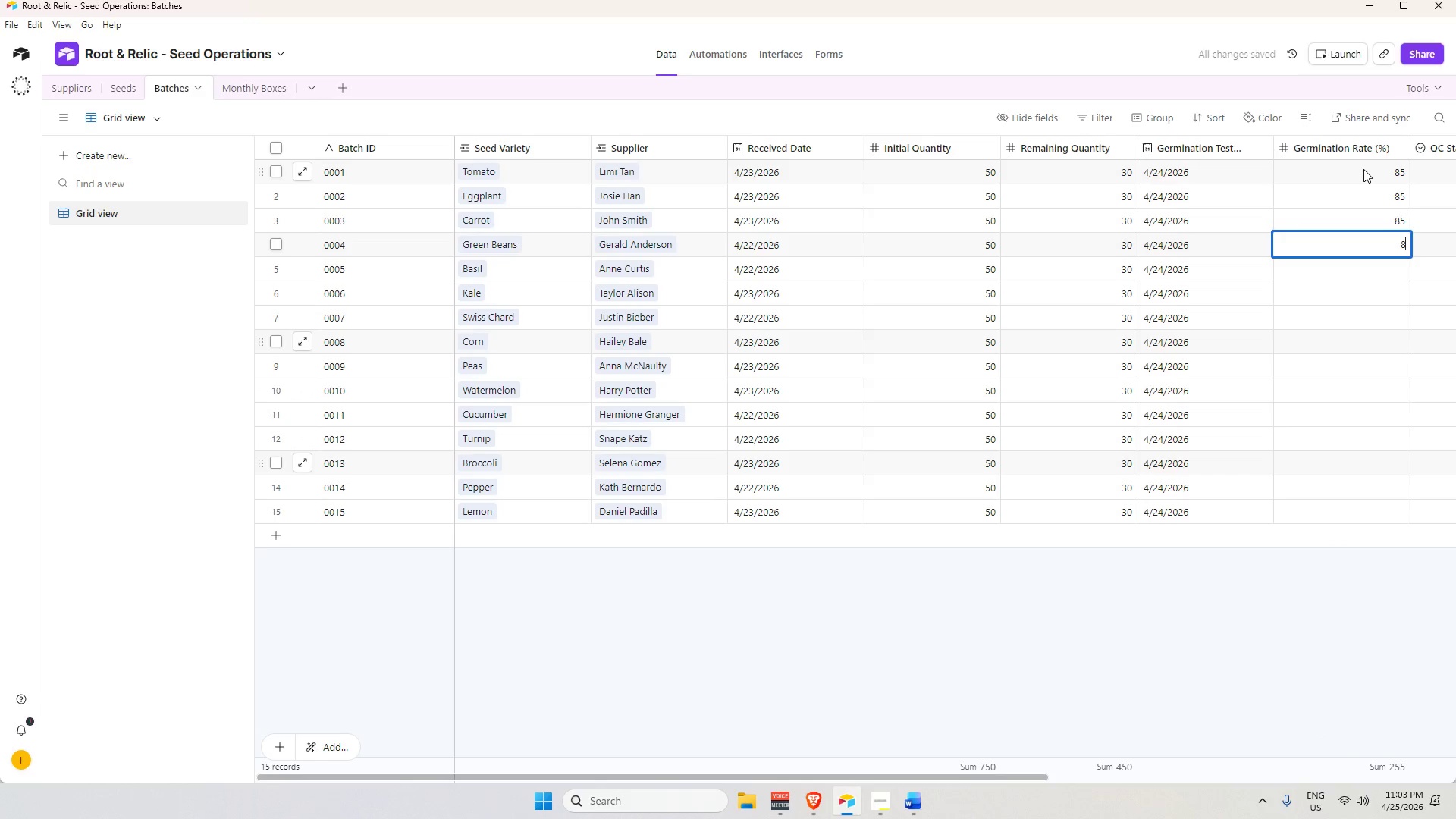 
key(Numpad5)
 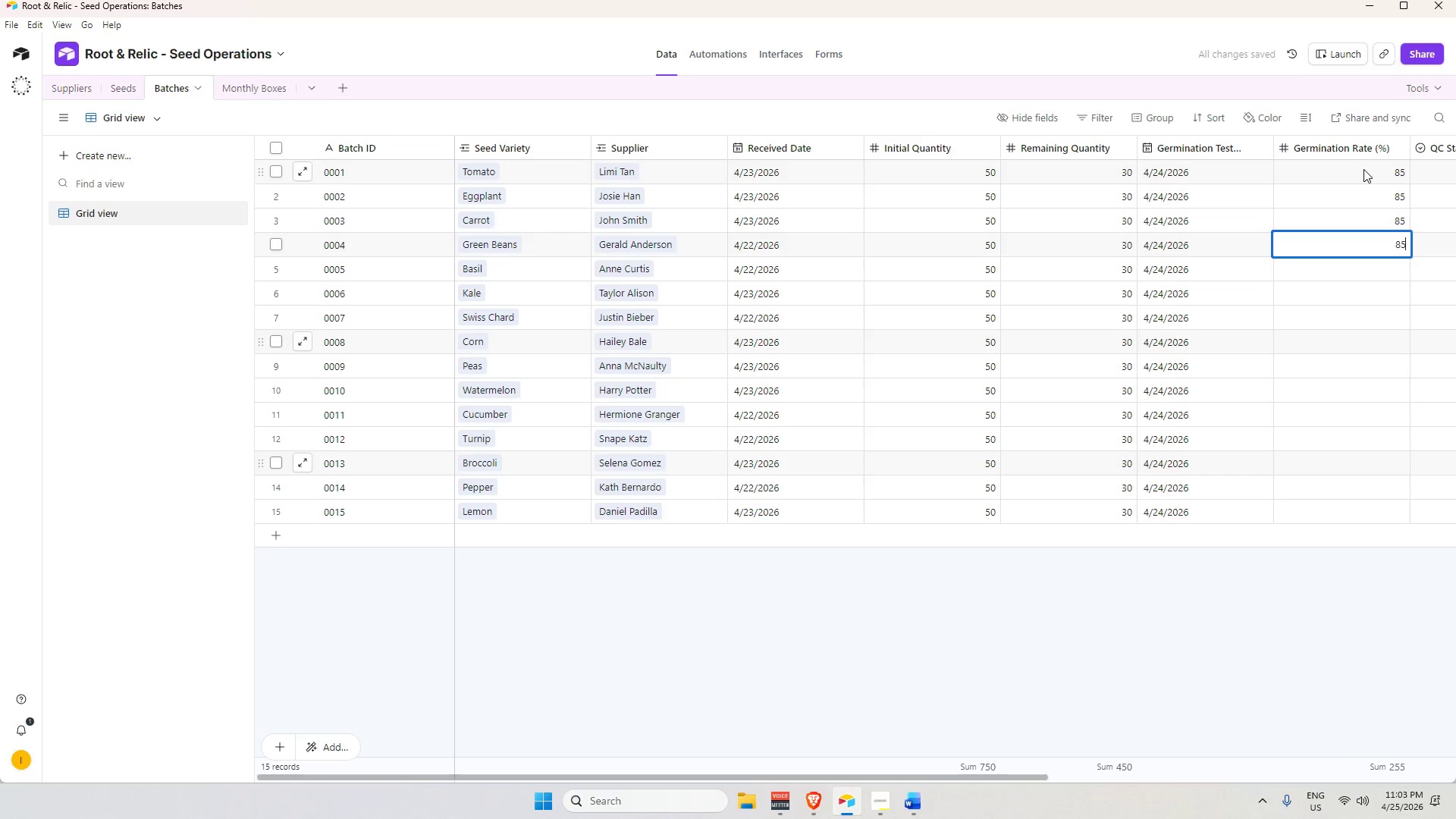 
key(Enter)
 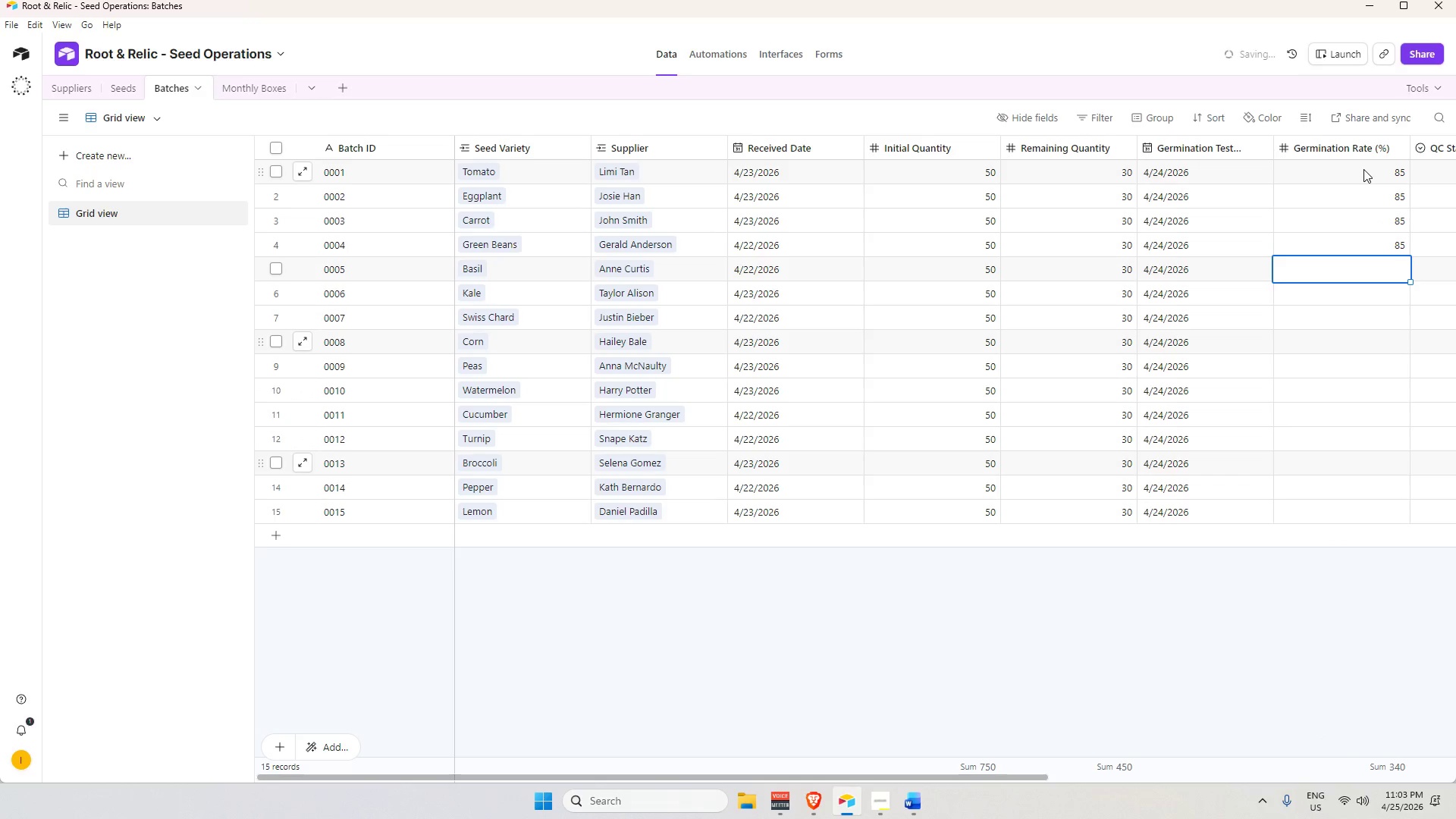 
key(Numpad8)
 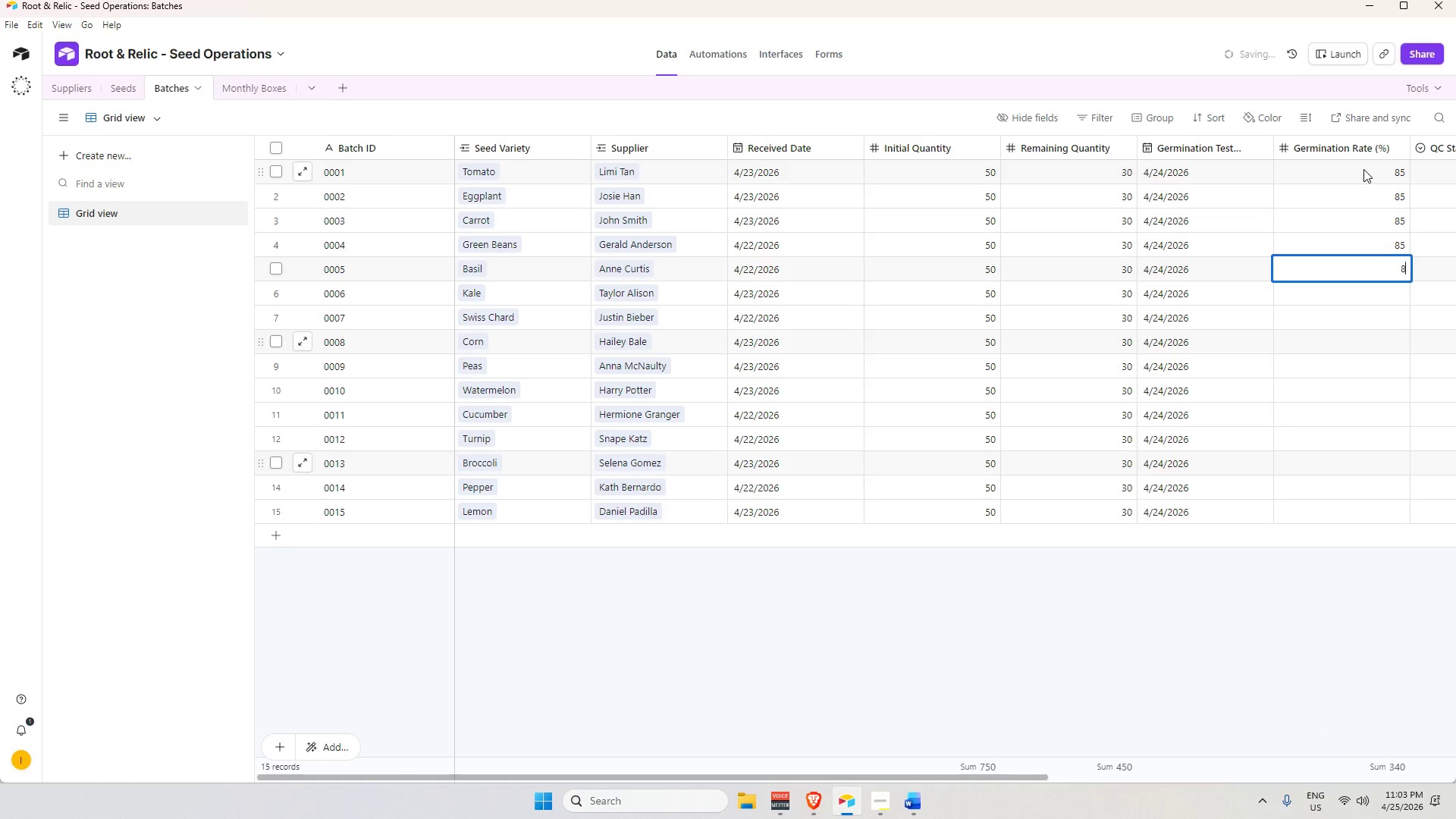 
key(Numpad5)
 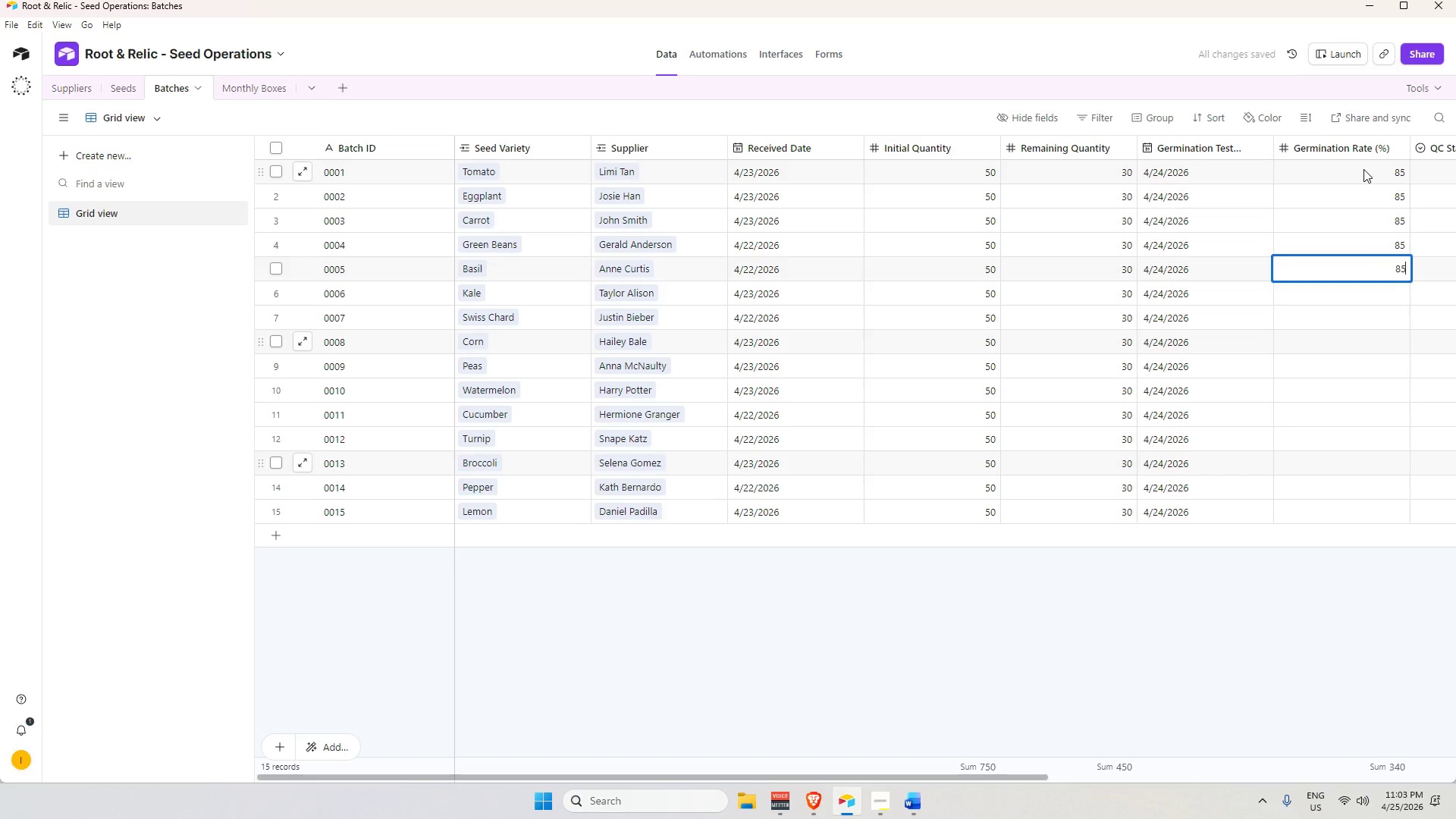 
key(Enter)
 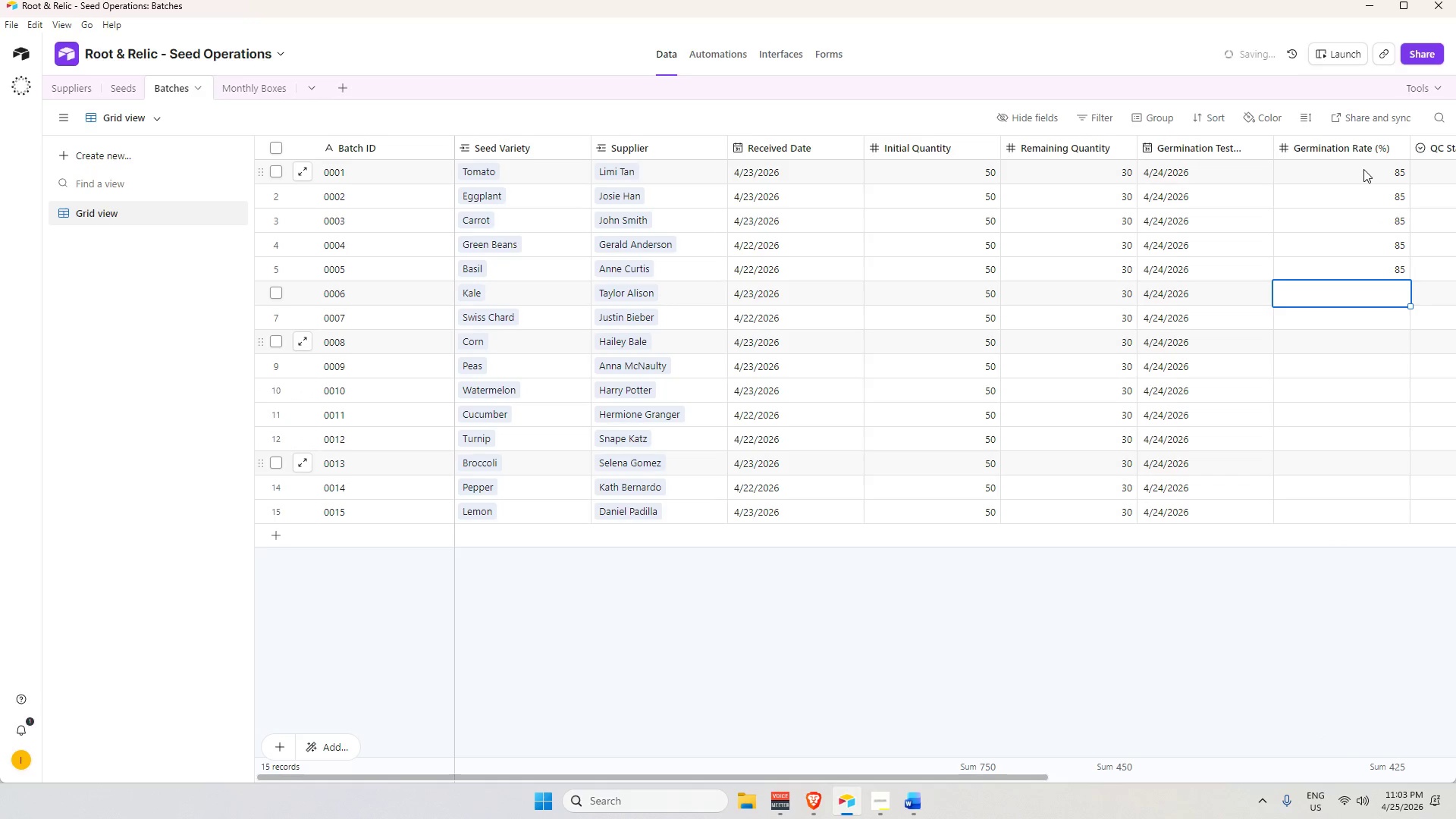 
key(Numpad8)
 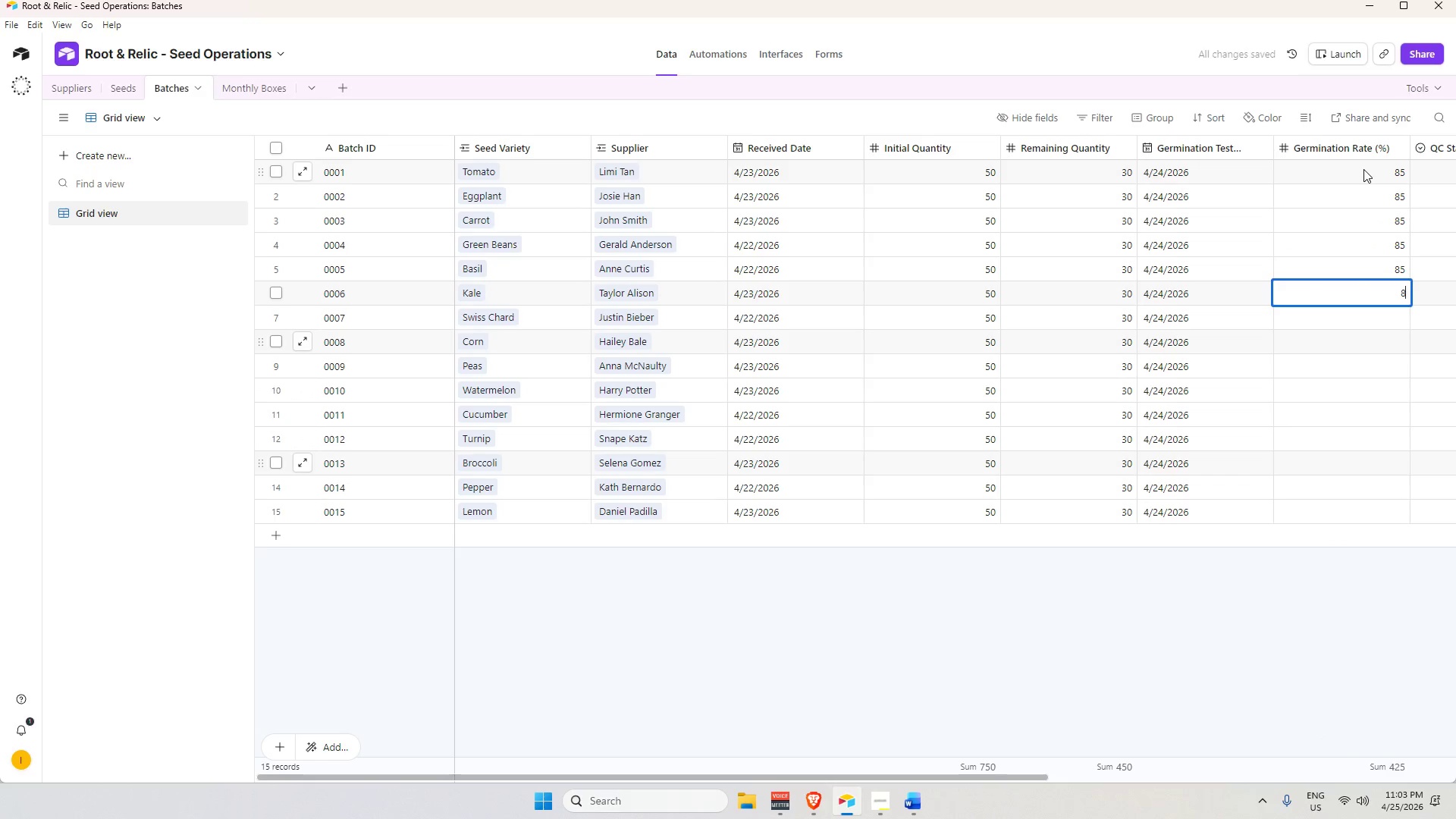 
key(Numpad5)
 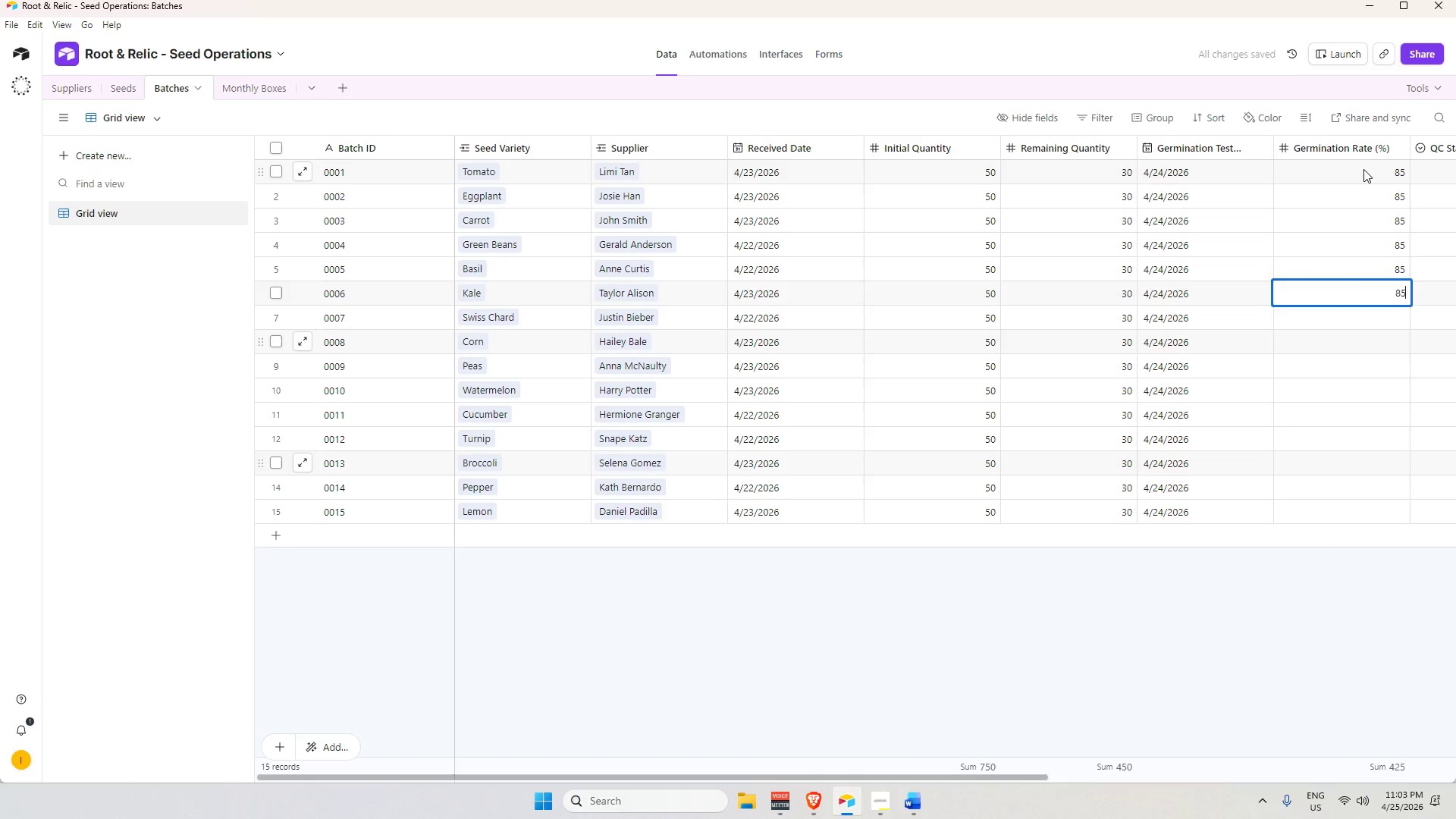 
key(Enter)
 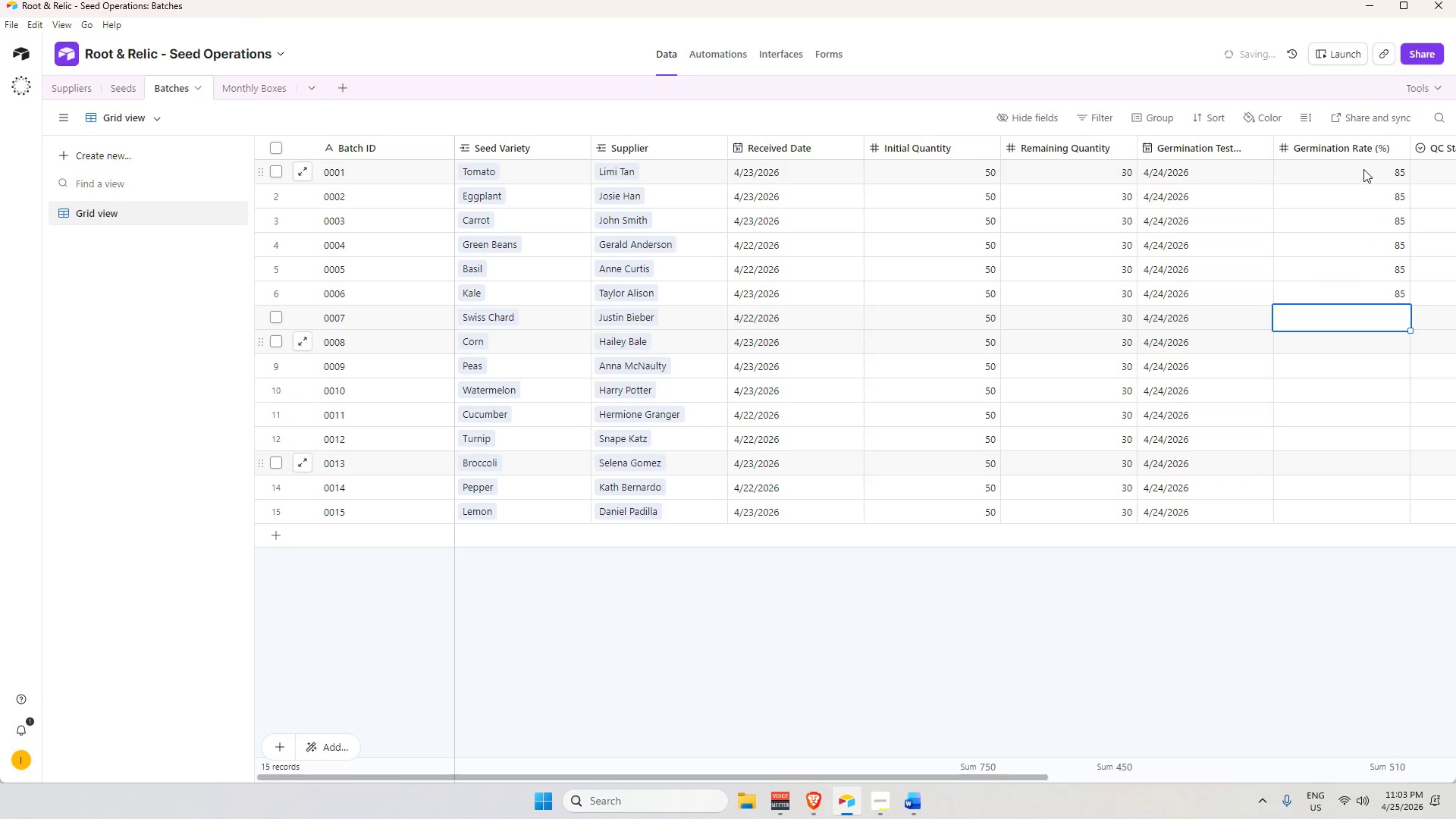 
key(Numpad8)
 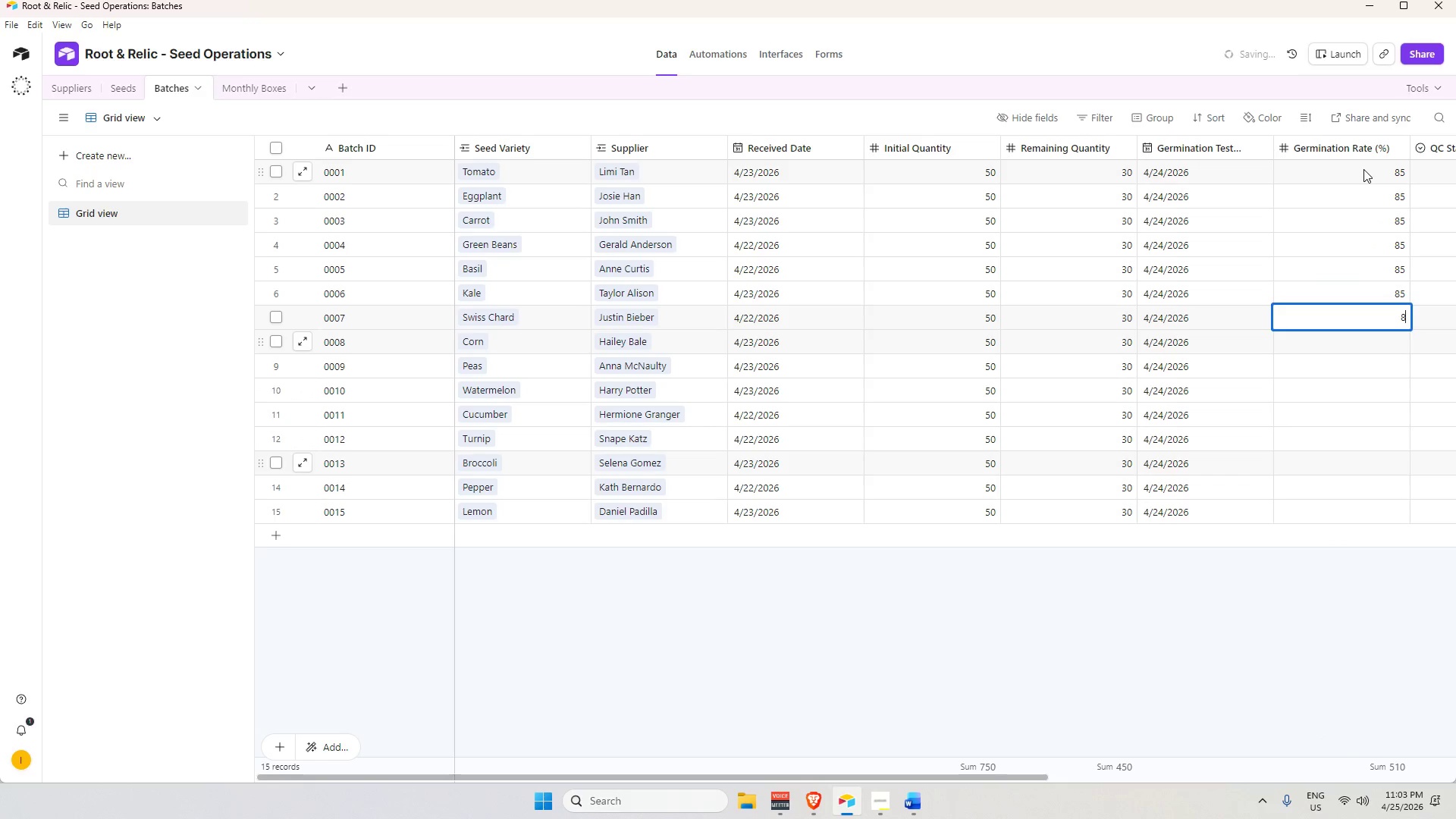 
key(Numpad5)
 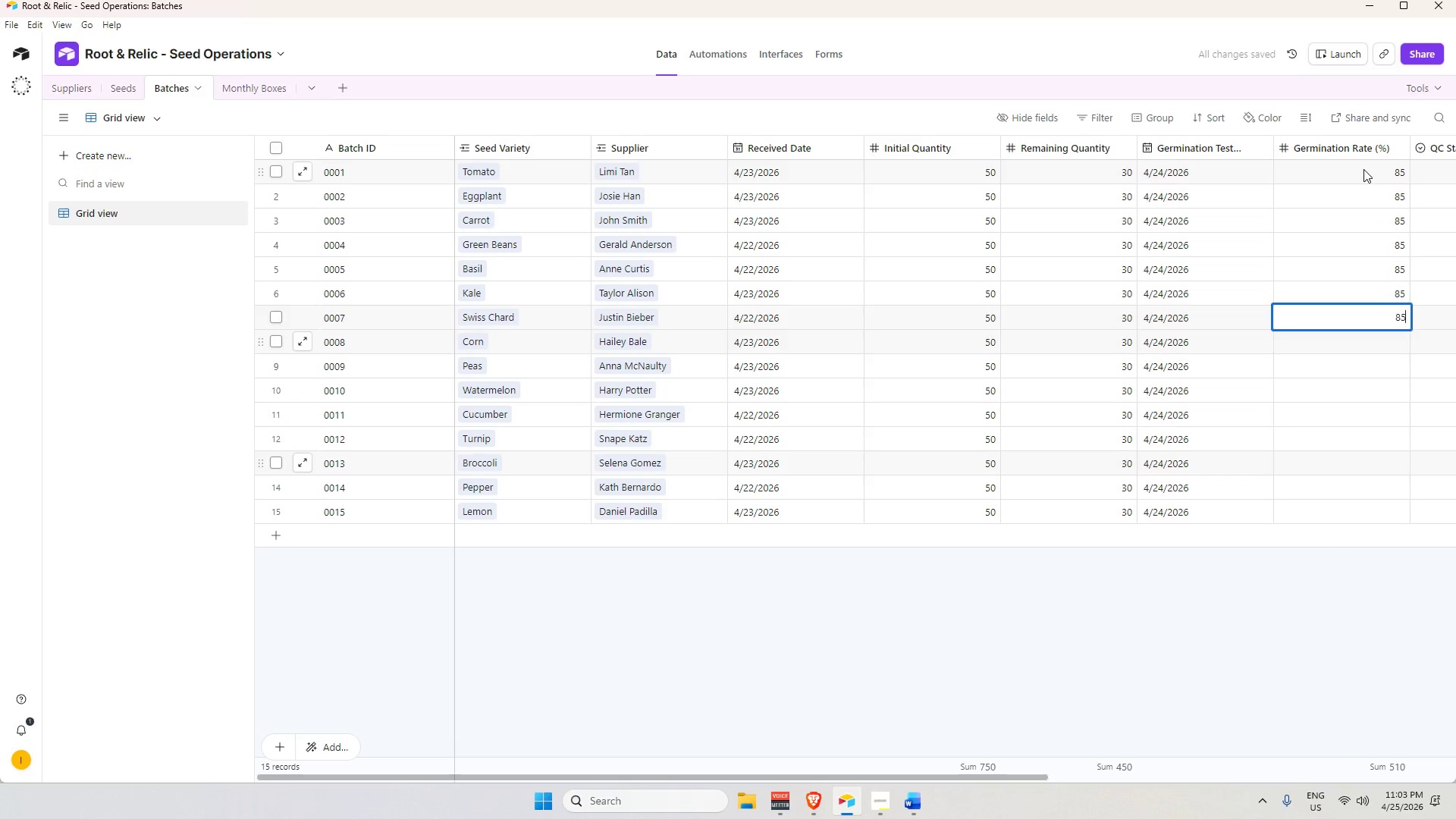 
key(Enter)
 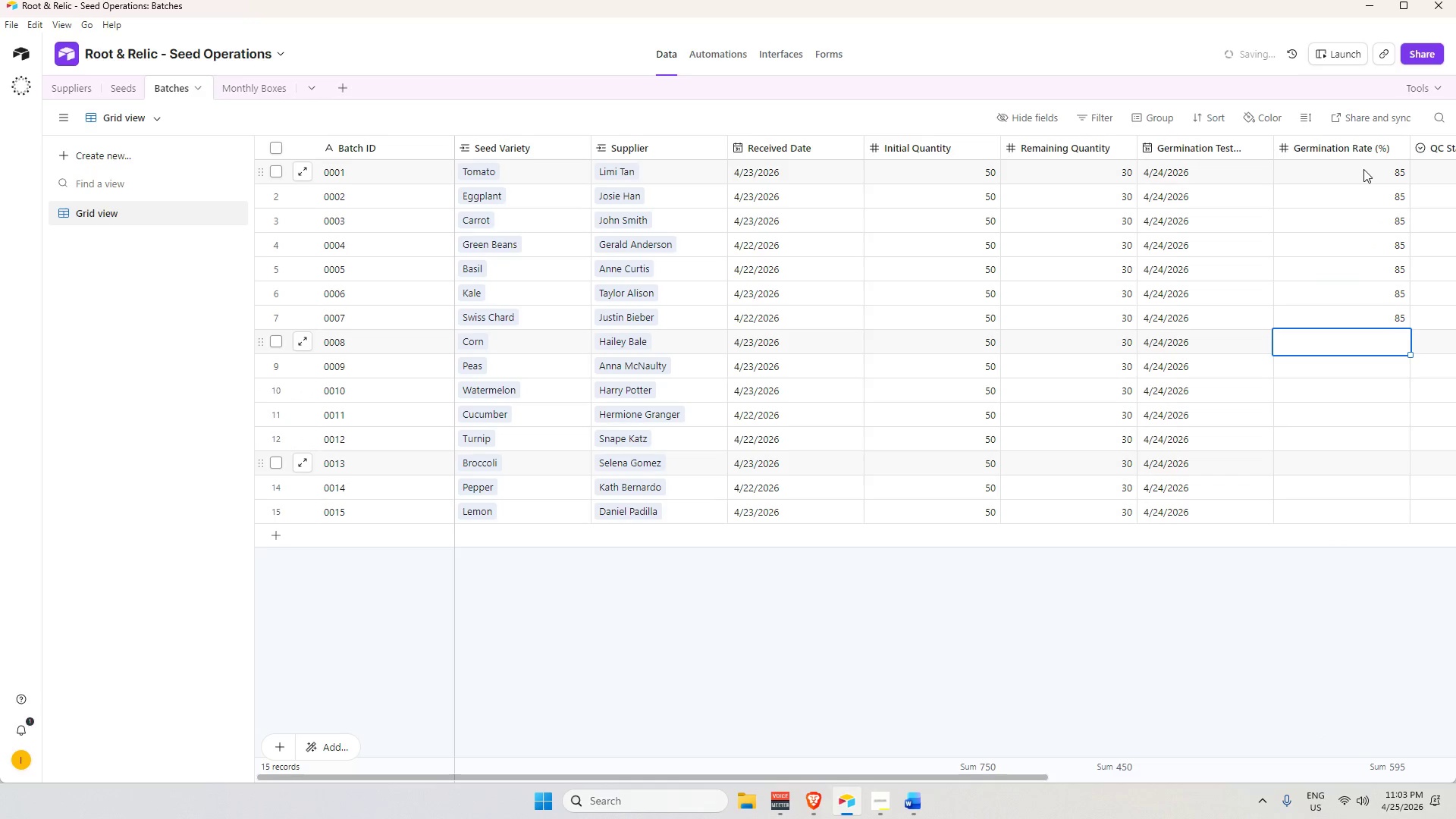 
key(Numpad8)
 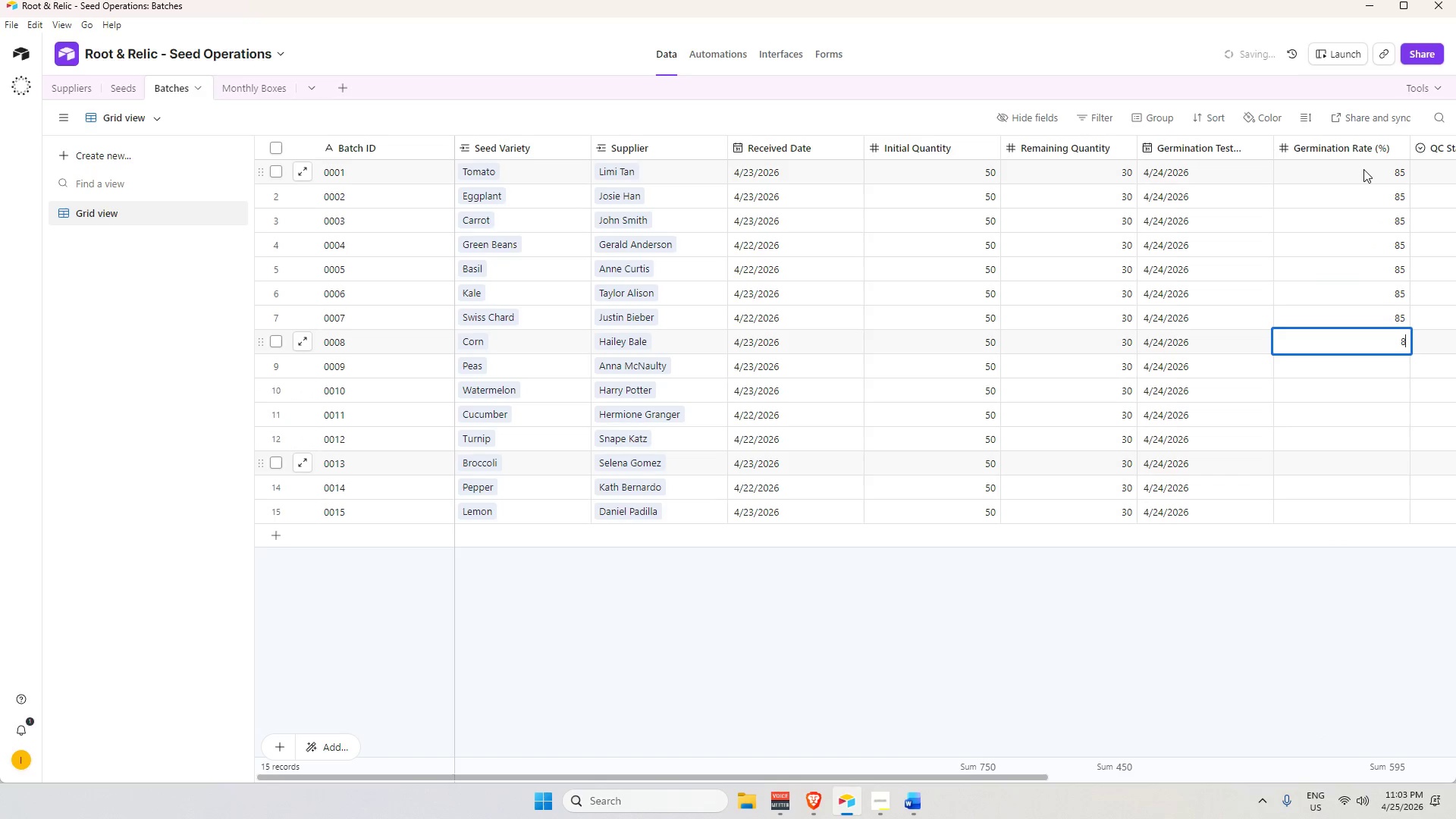 
key(Numpad5)
 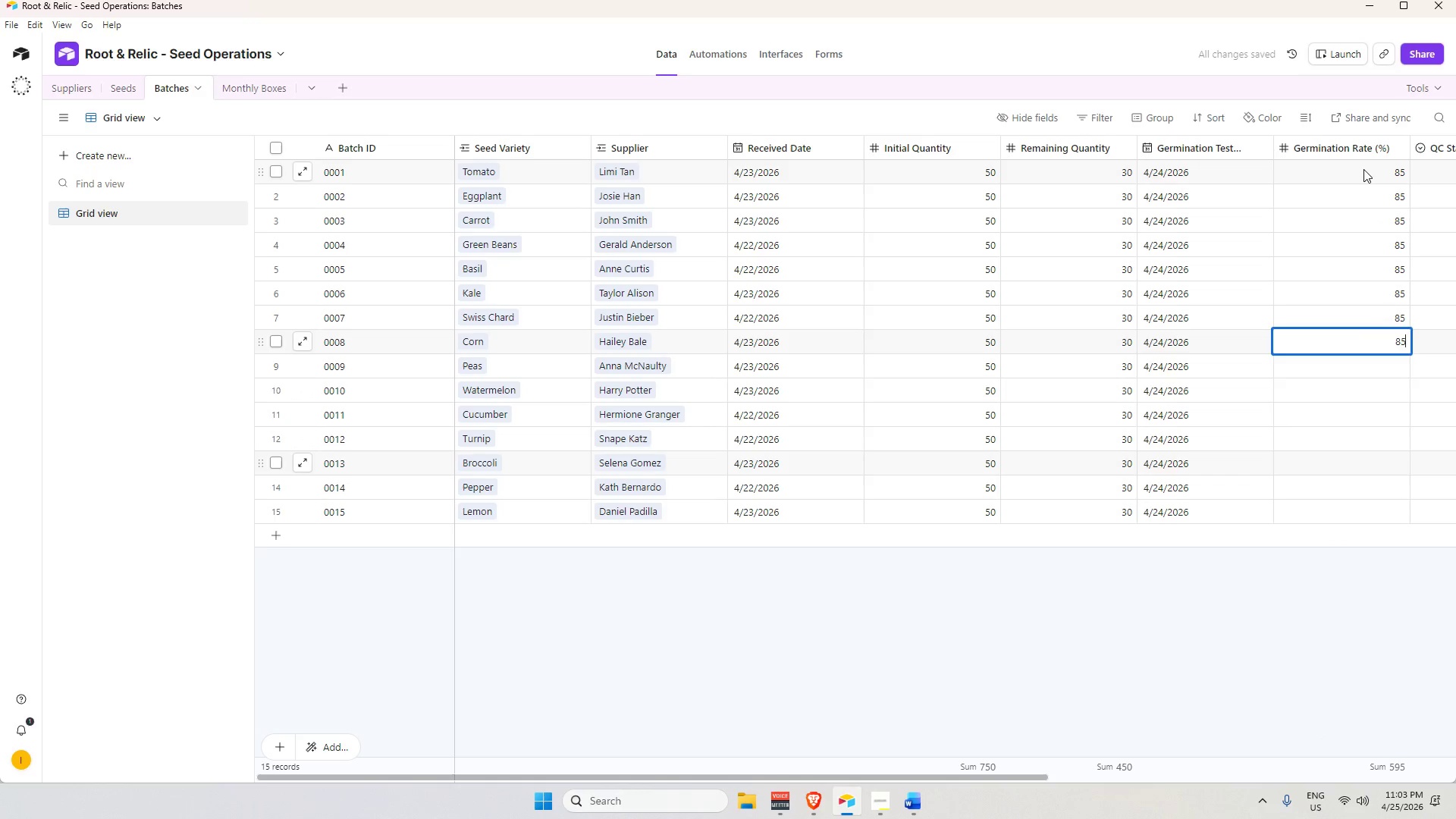 
key(Enter)
 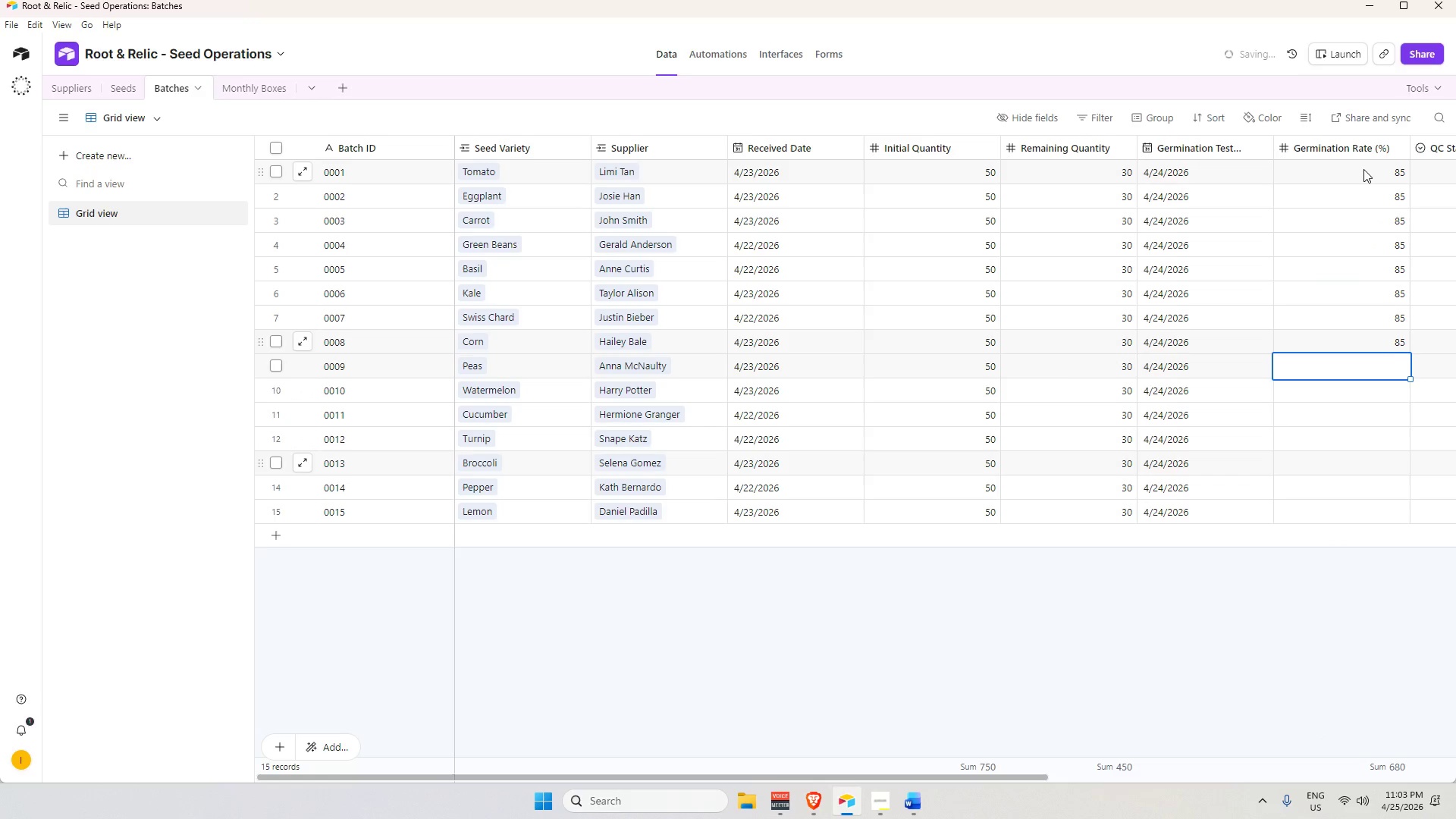 
key(Numpad8)
 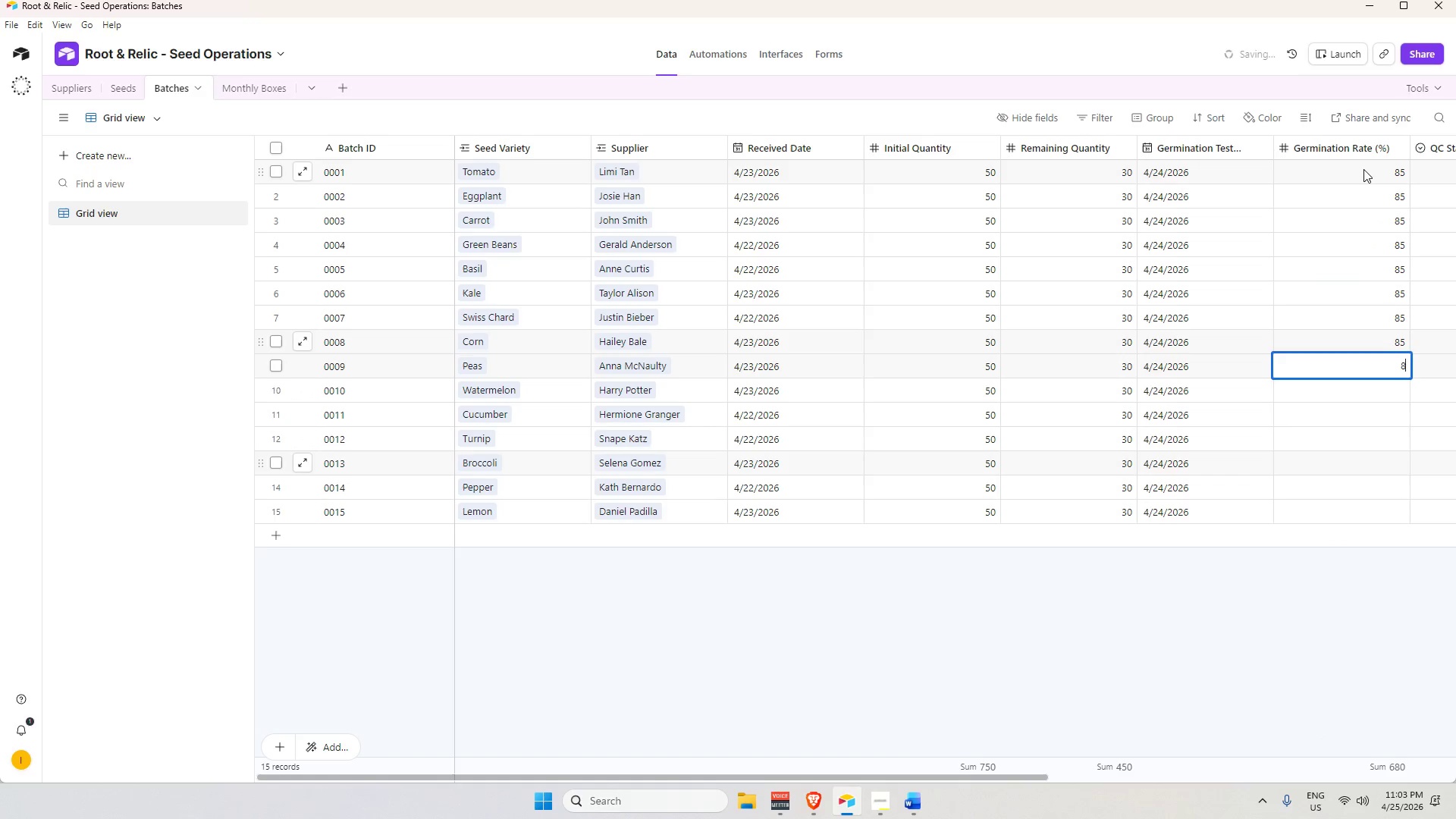 
key(Numpad5)
 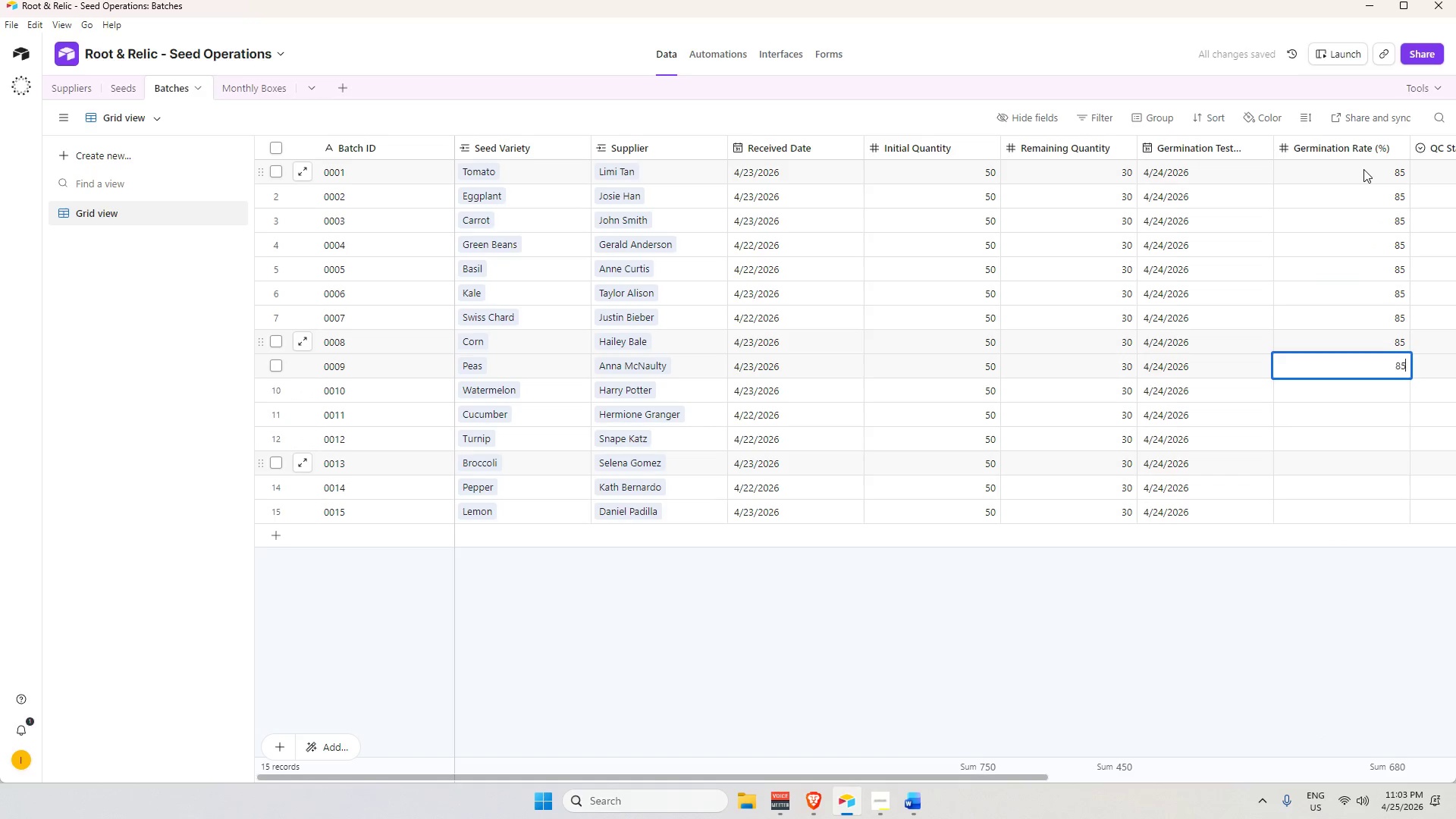 
key(Enter)
 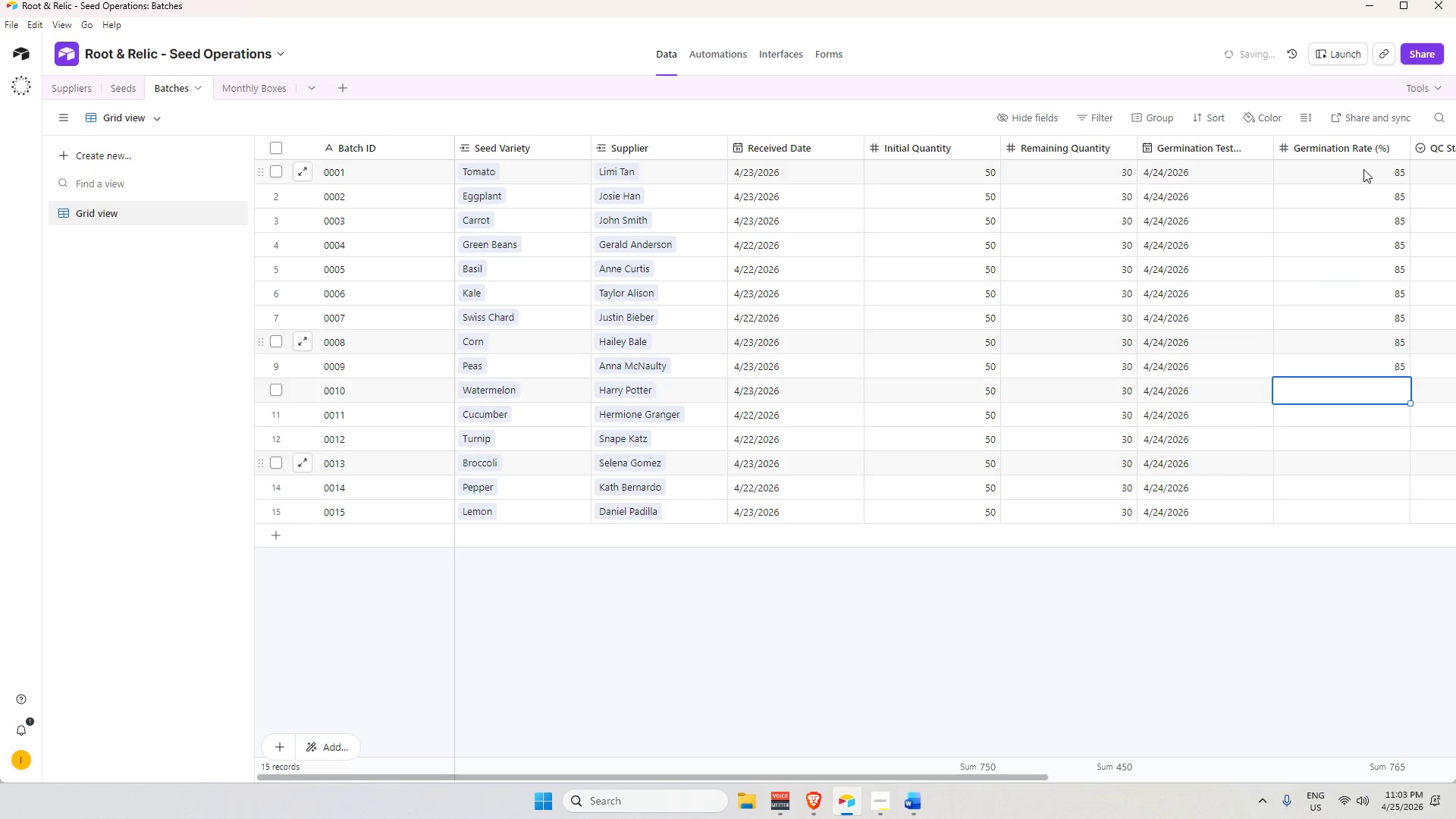 
key(Numpad8)
 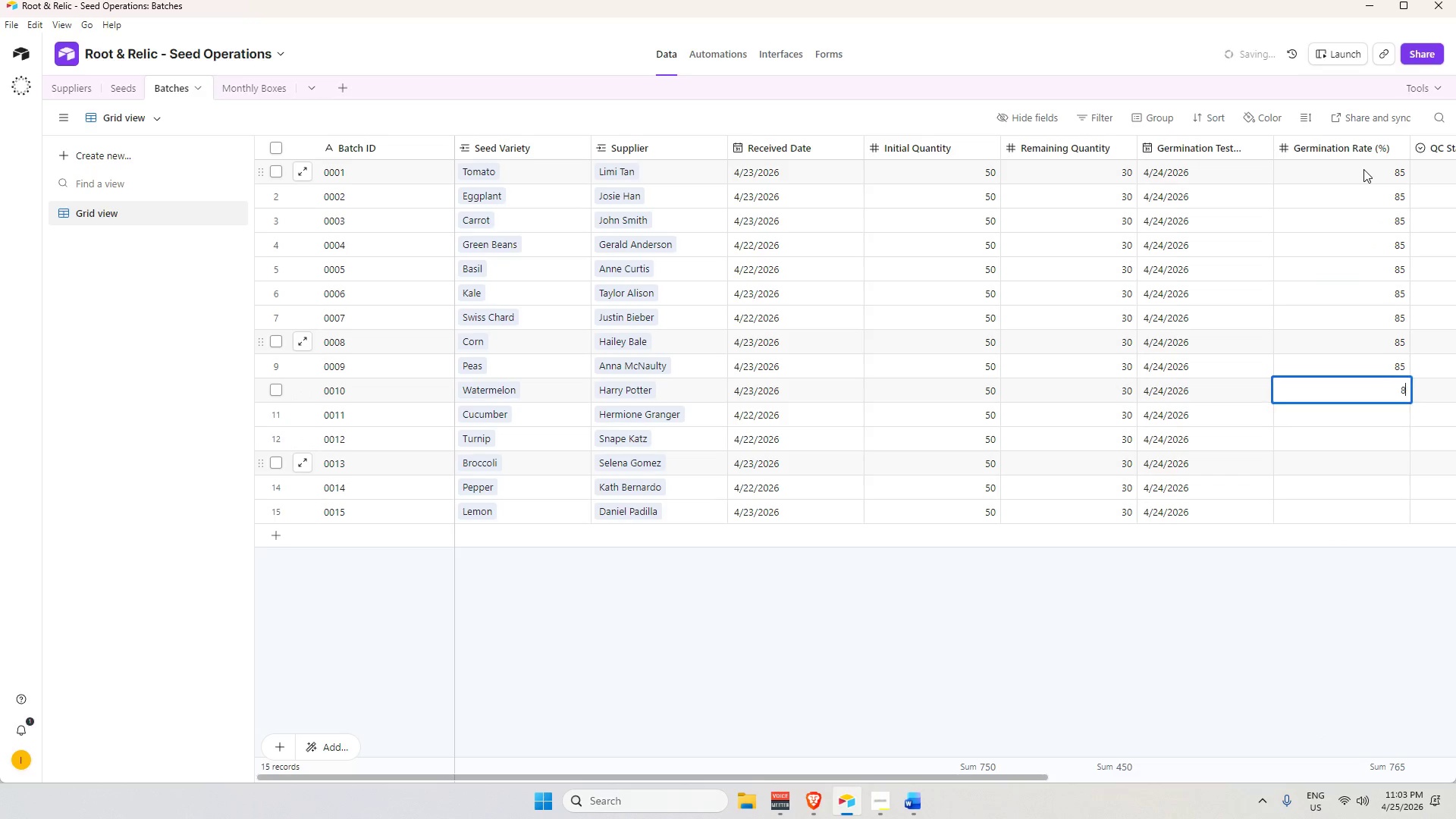 
key(Numpad5)
 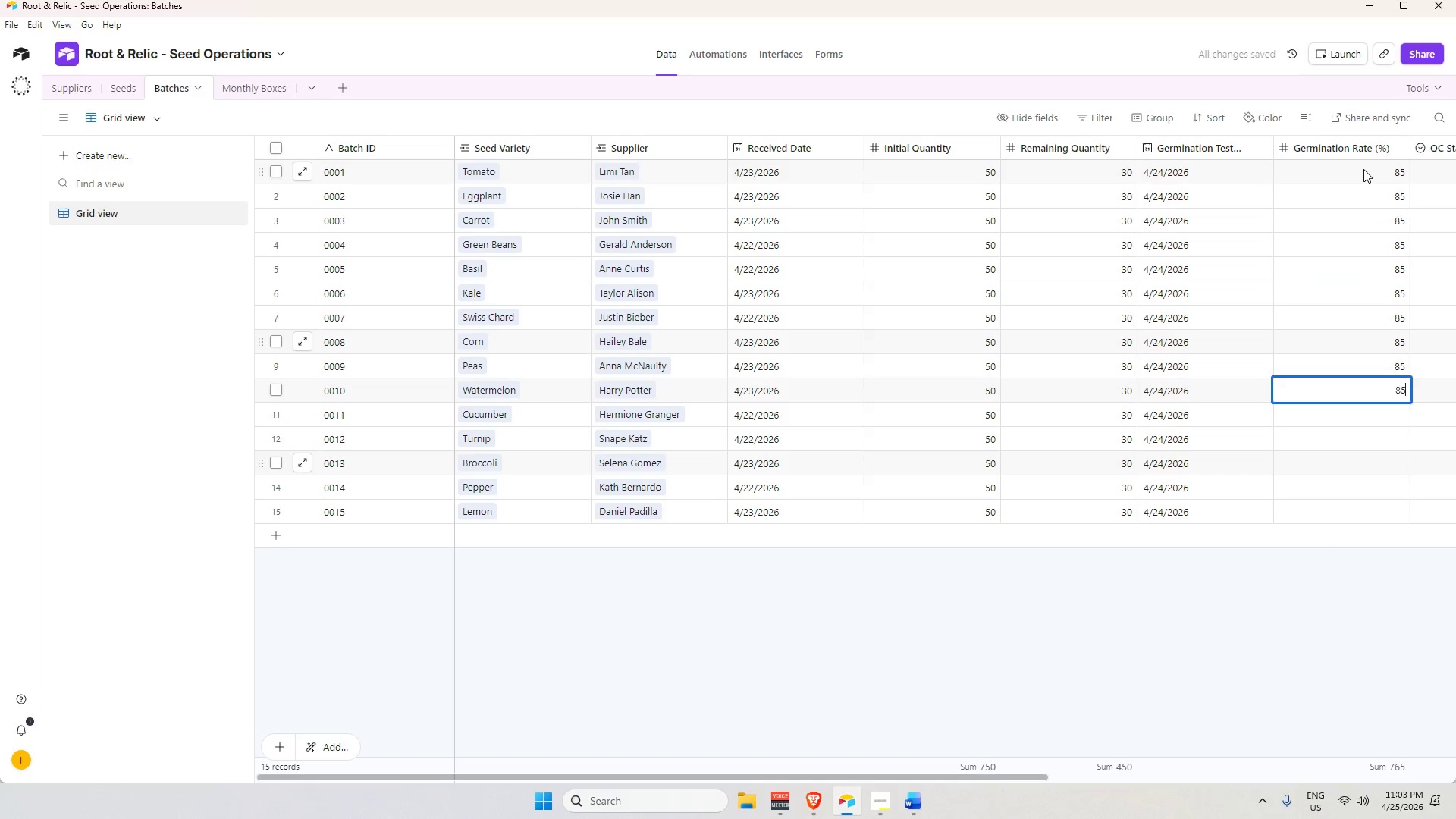 
key(Enter)
 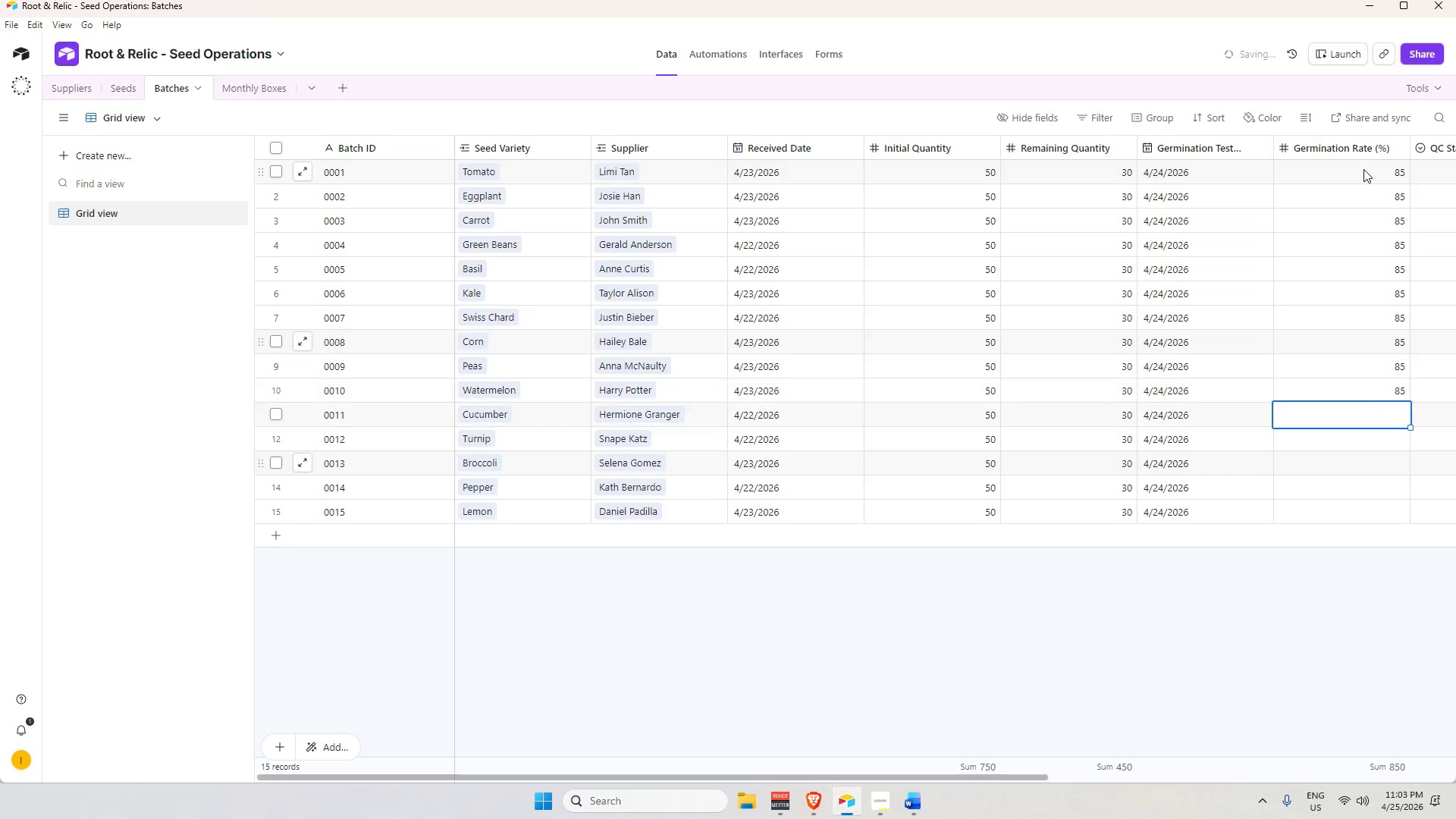 
key(Numpad8)
 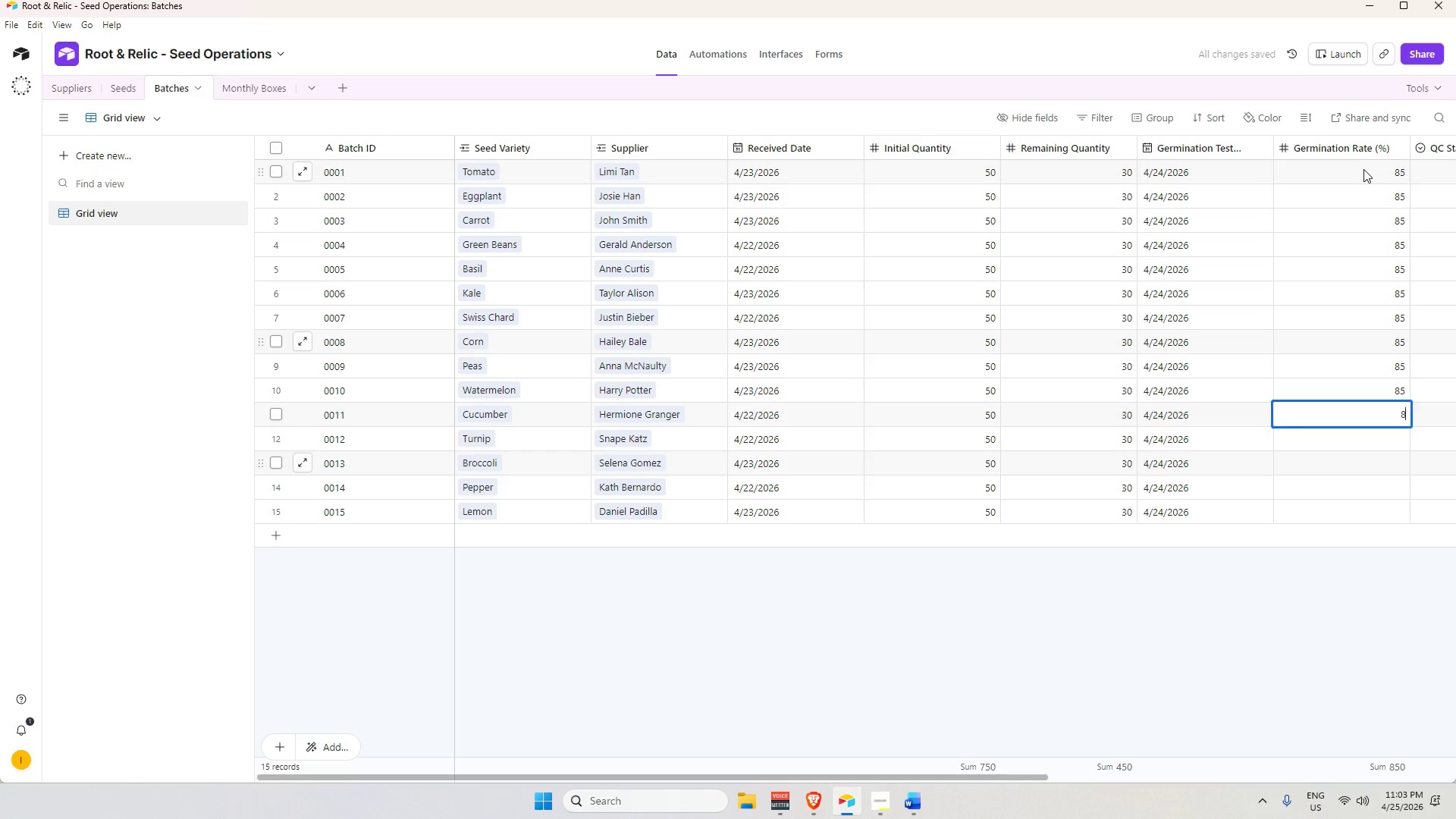 
key(Numpad5)
 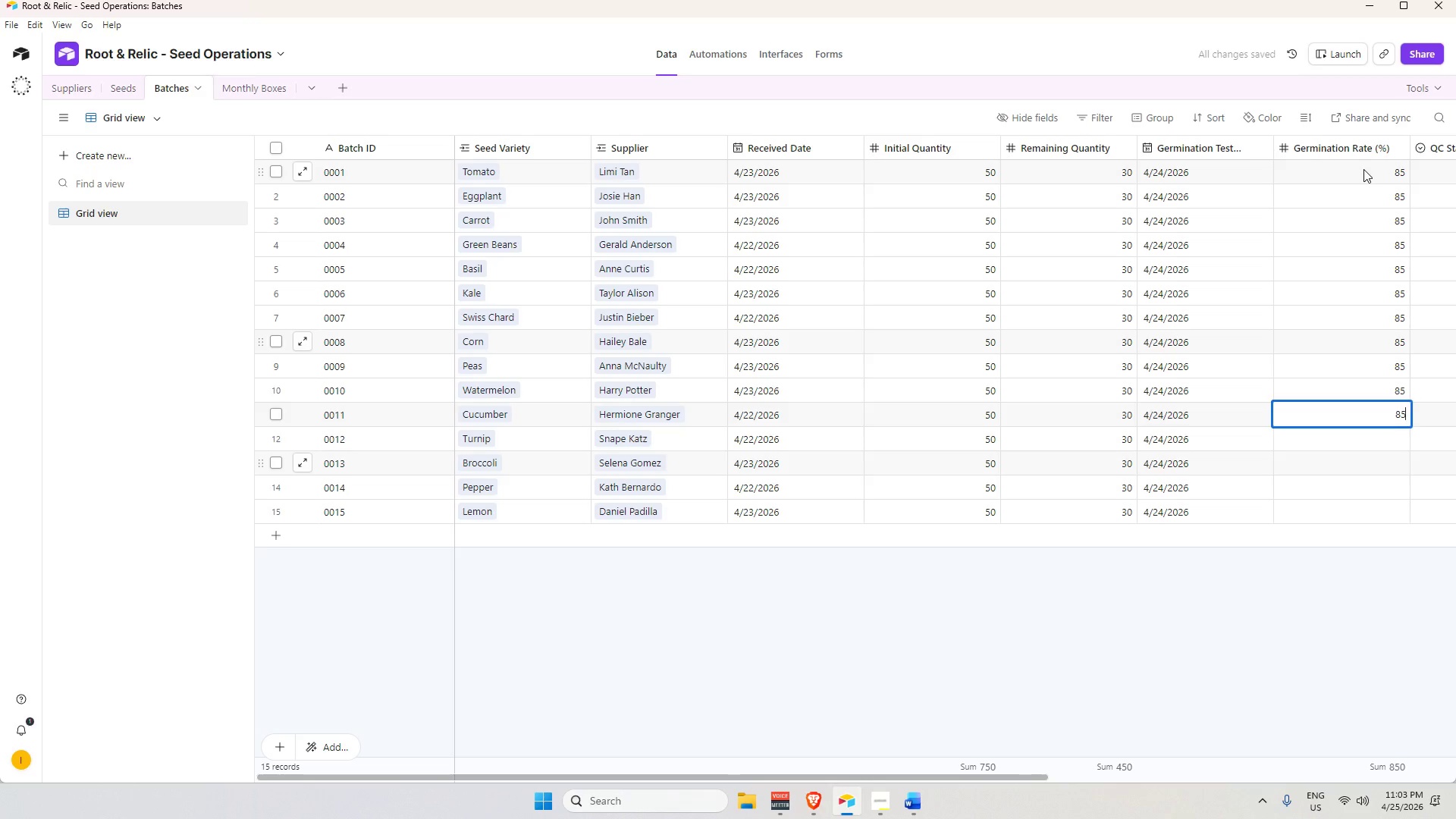 
key(Enter)
 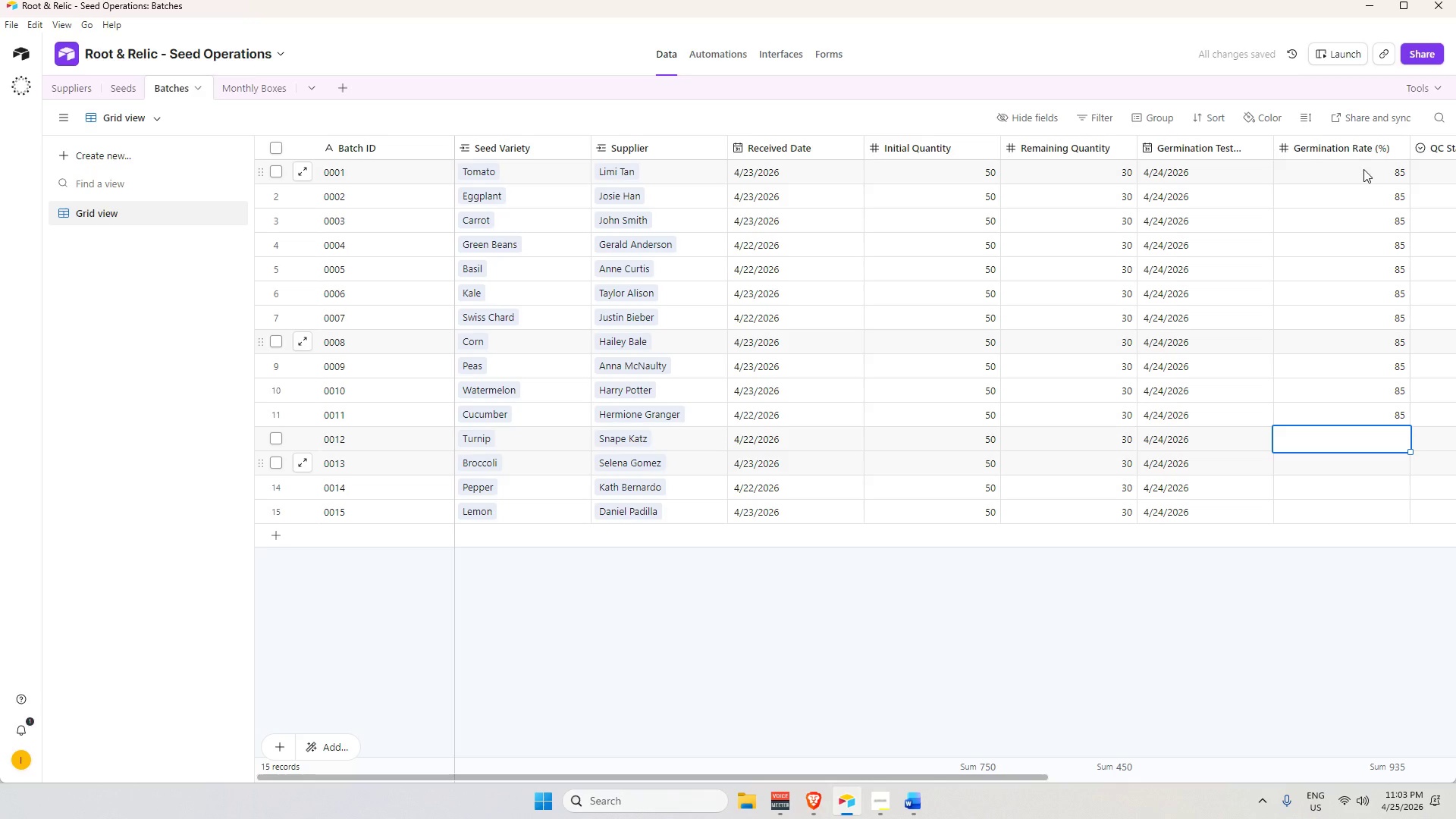 
key(Numpad8)
 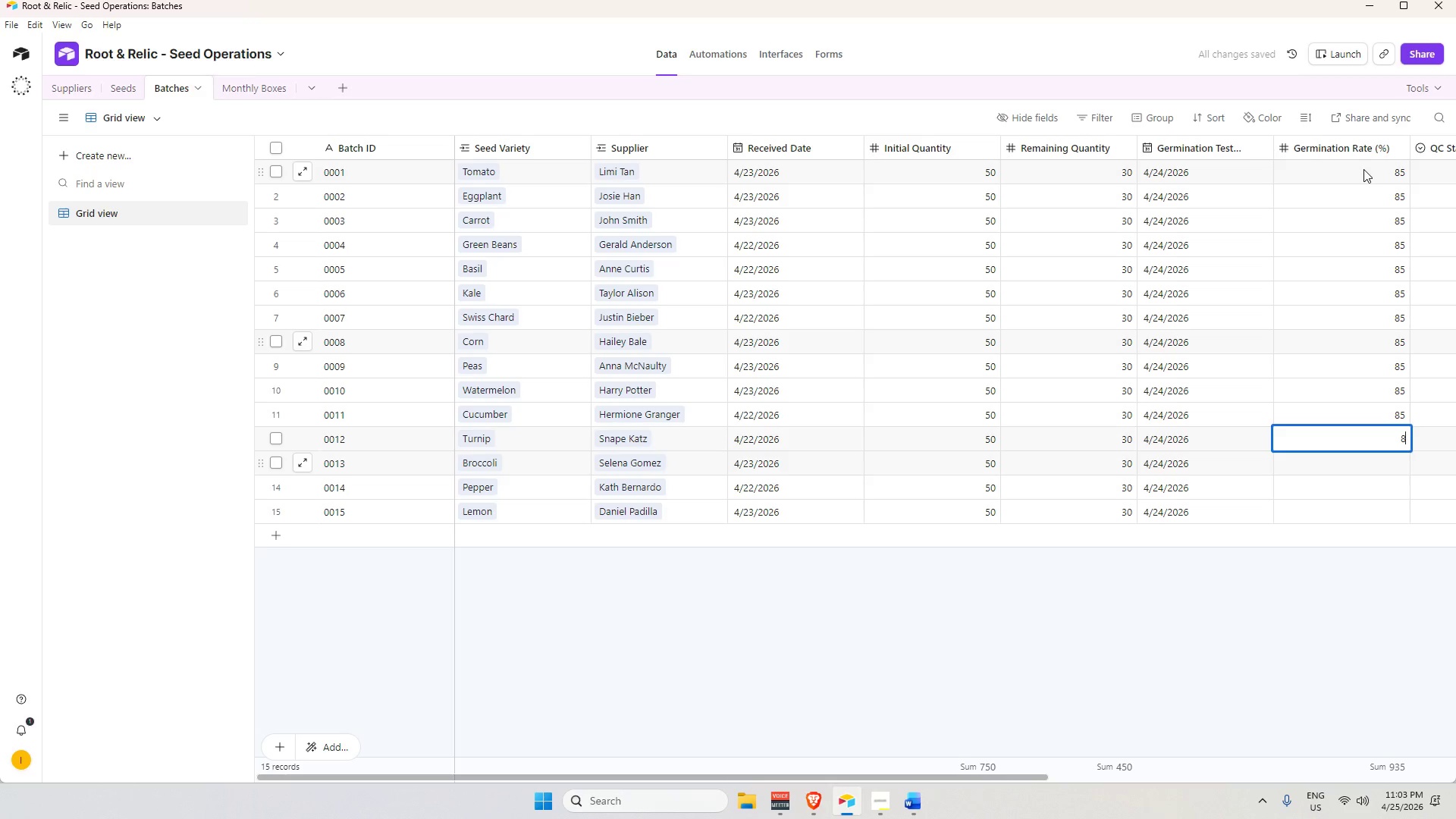 
key(Numpad5)
 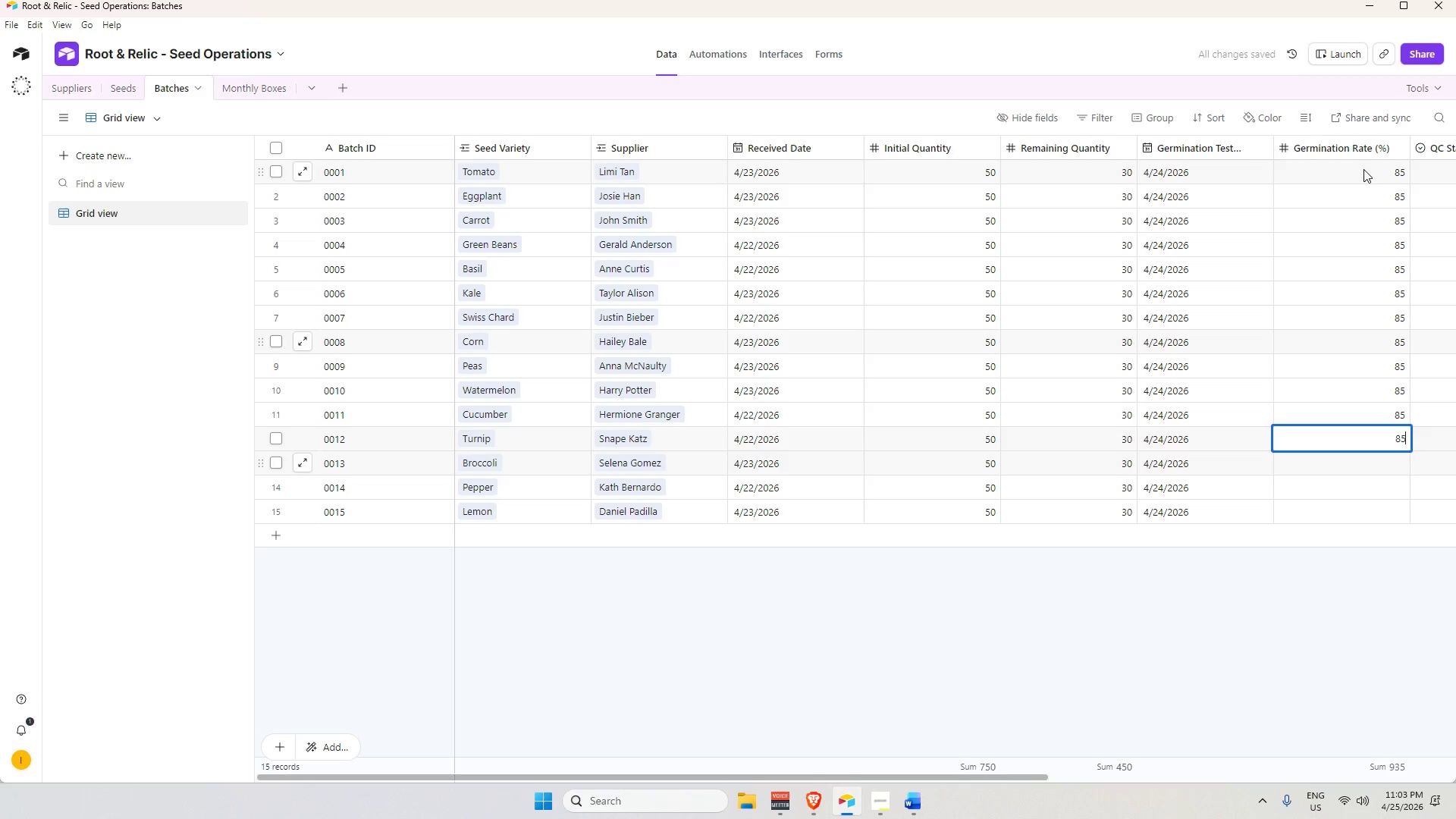 
key(Enter)
 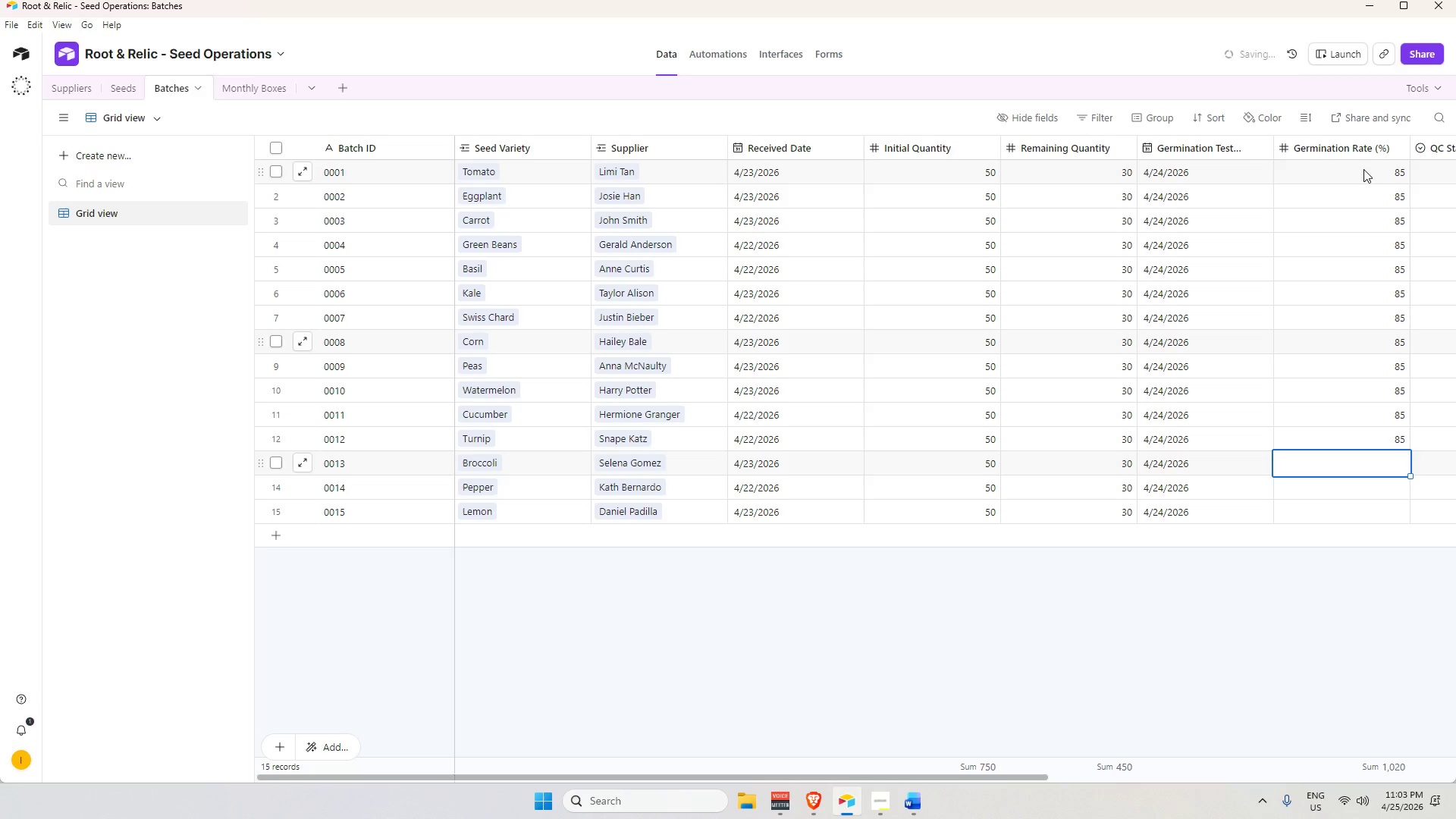 
key(Numpad8)
 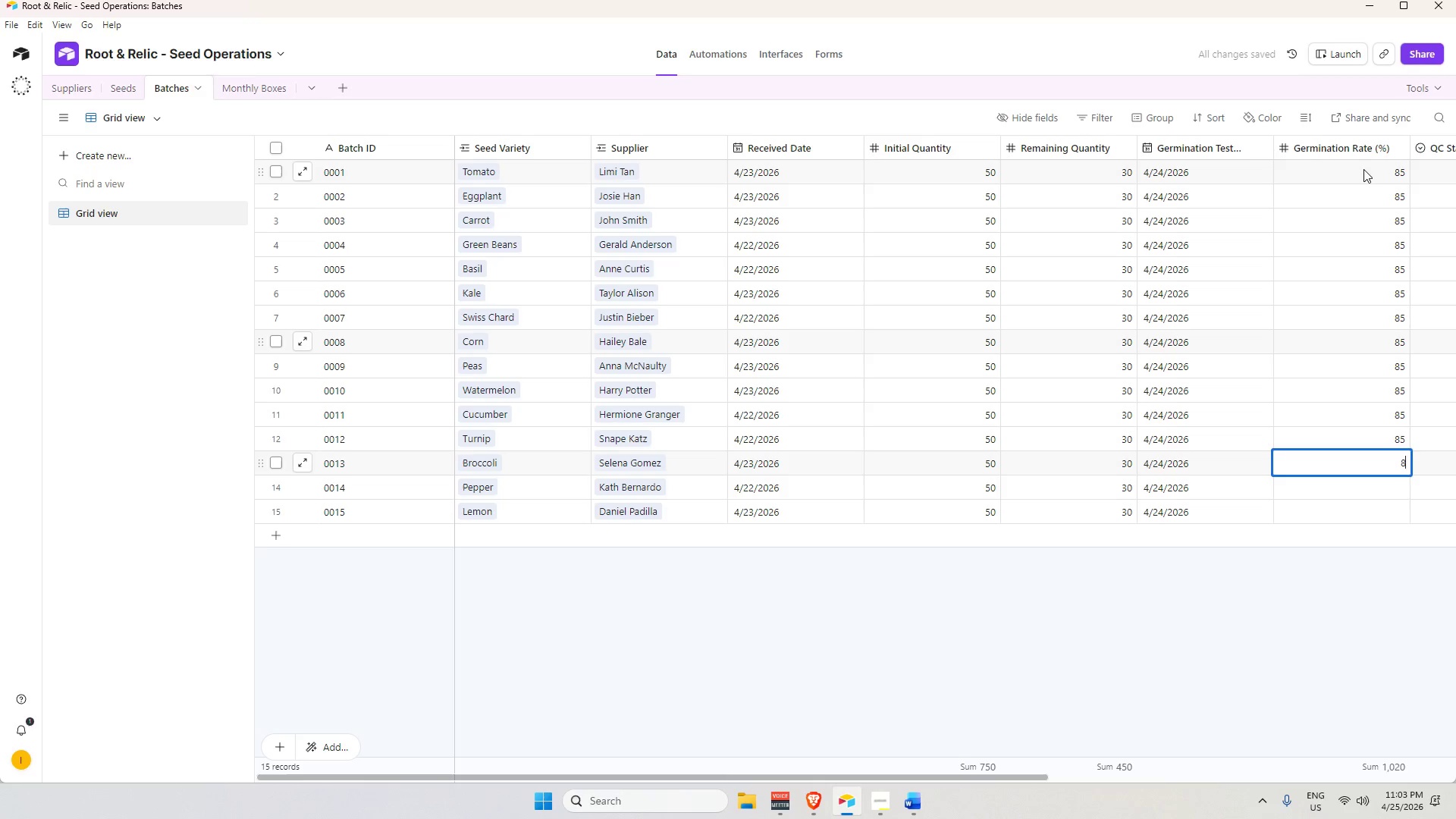 
key(Numpad5)
 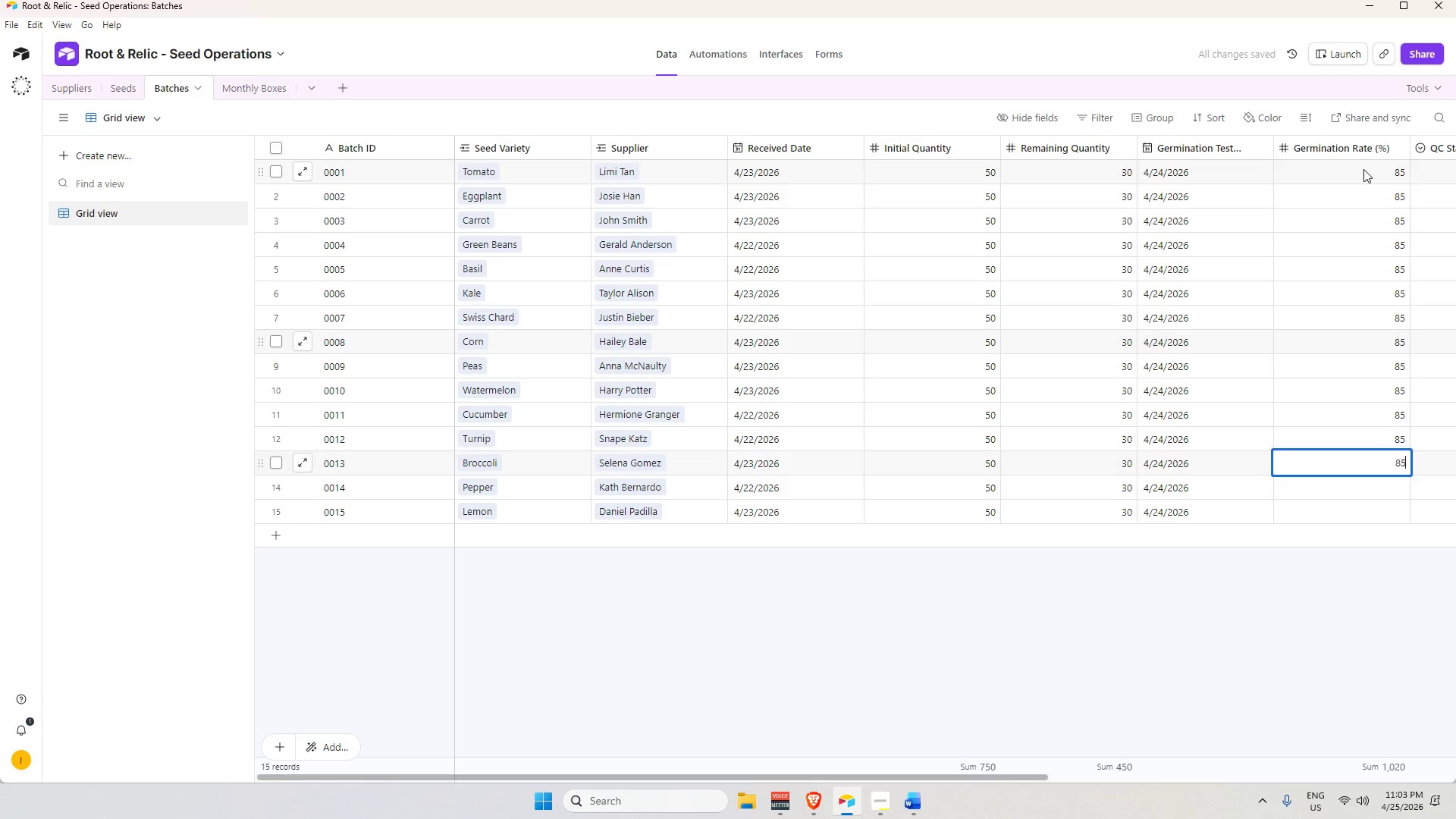 
key(Enter)
 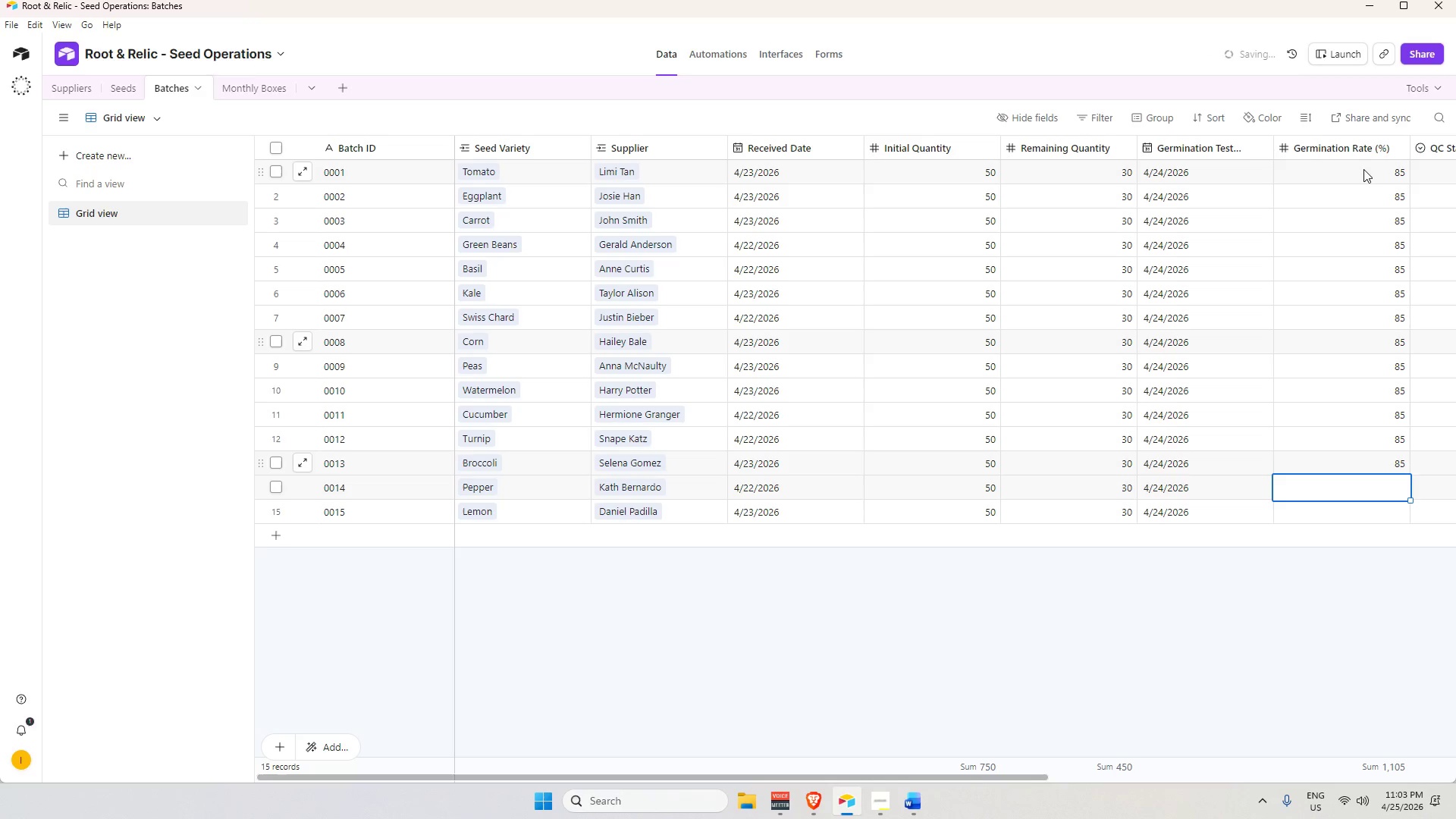 
key(Numpad8)
 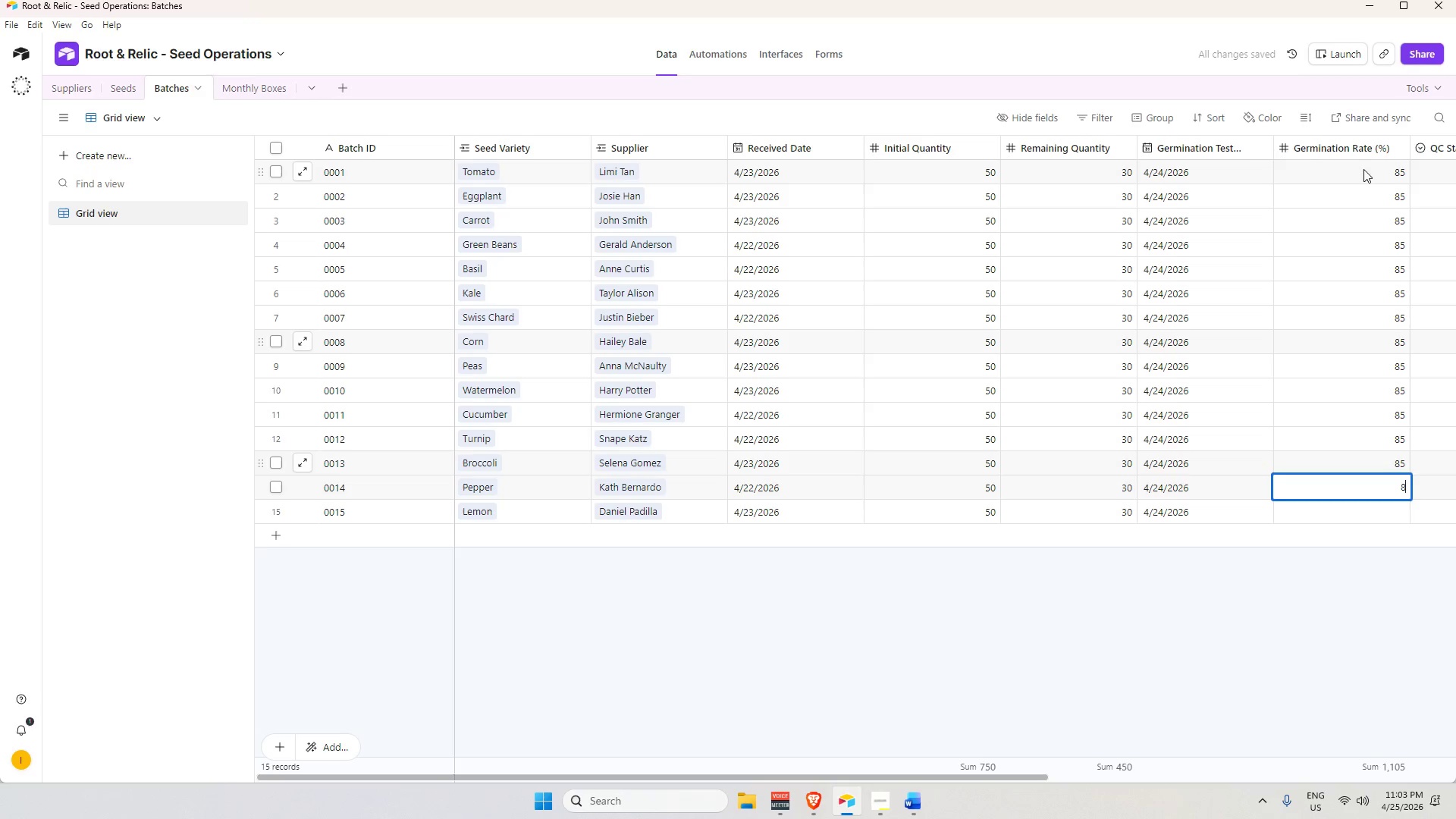 
key(Numpad5)
 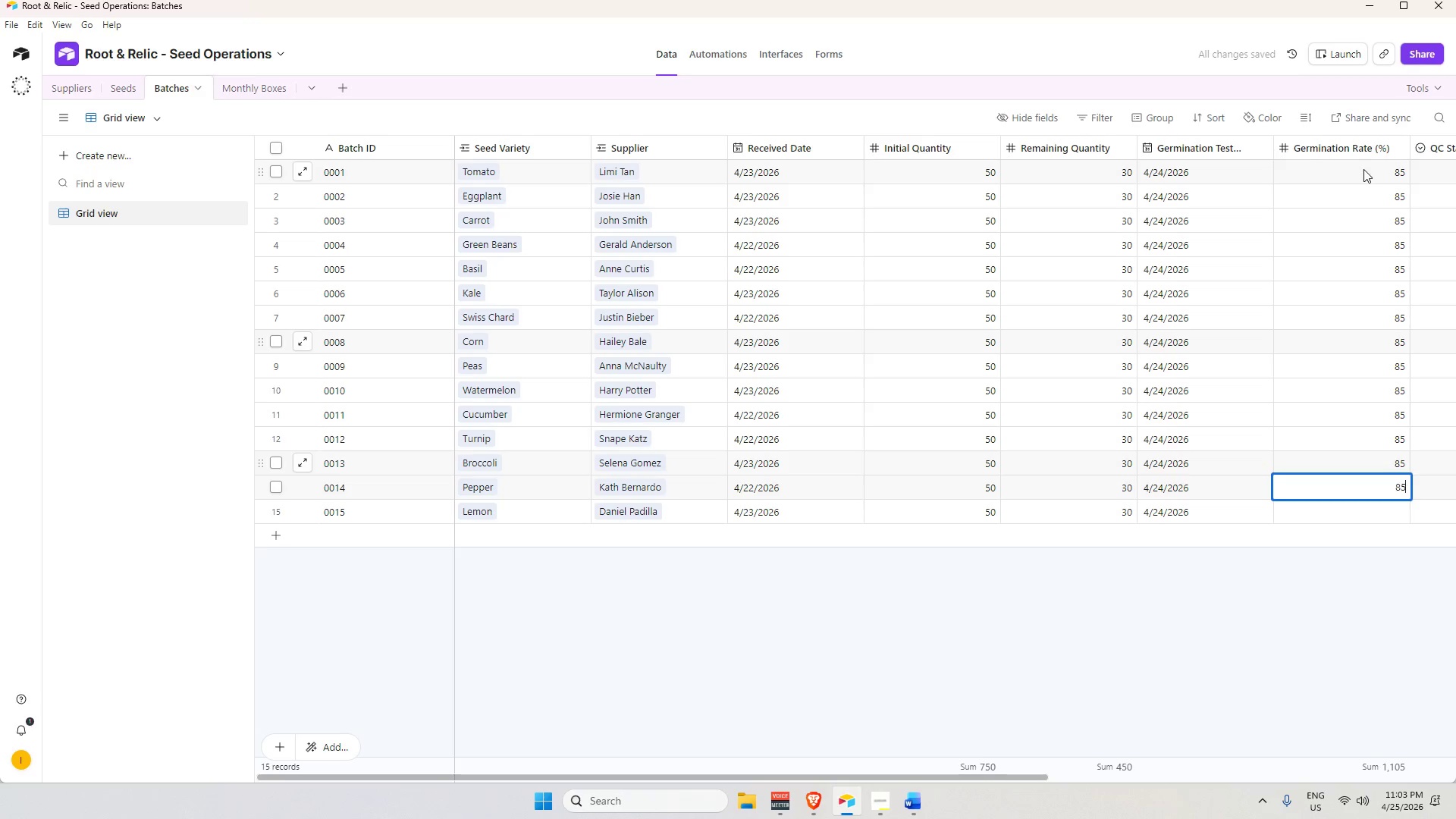 
key(Enter)
 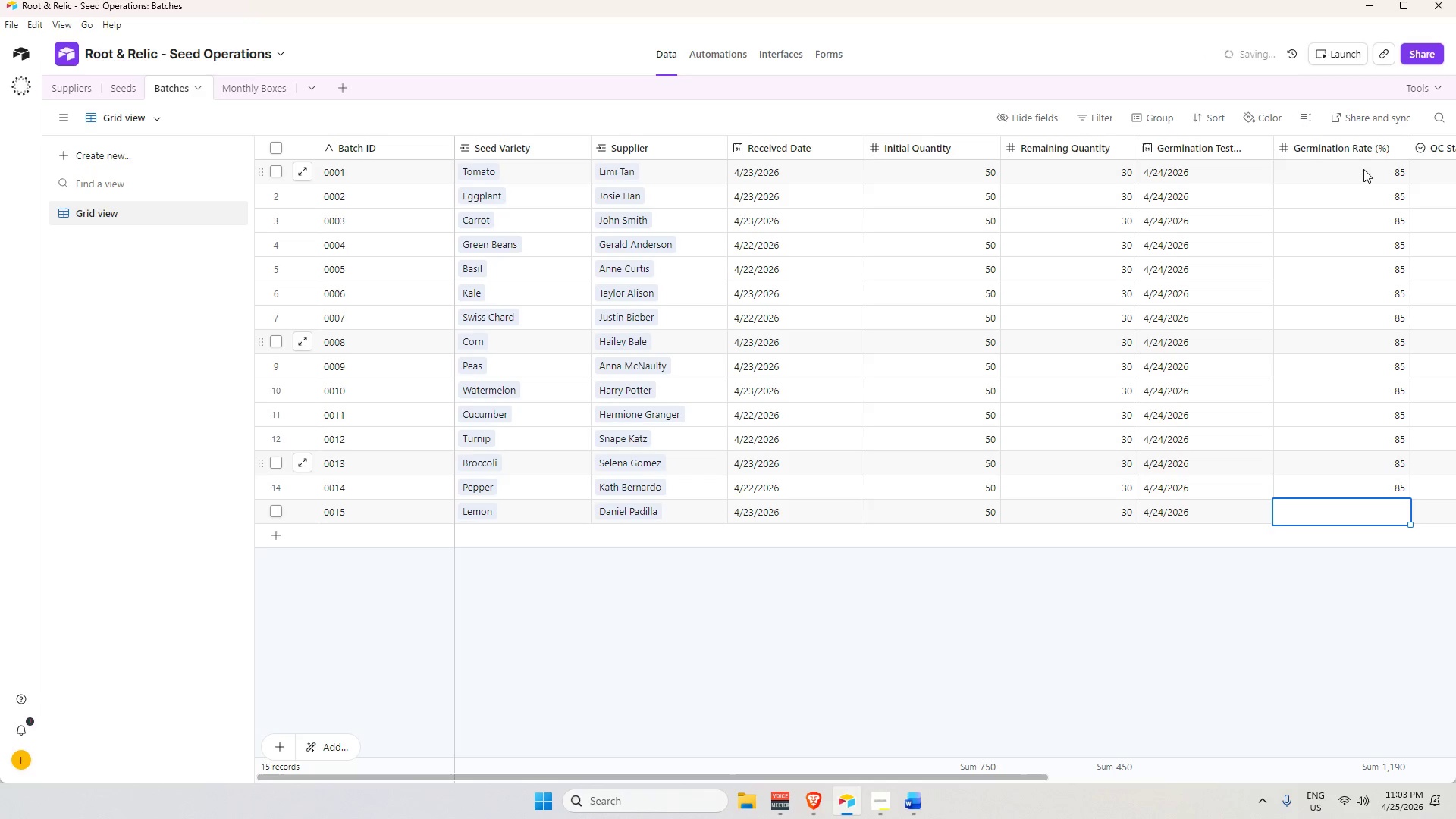 
key(Numpad8)
 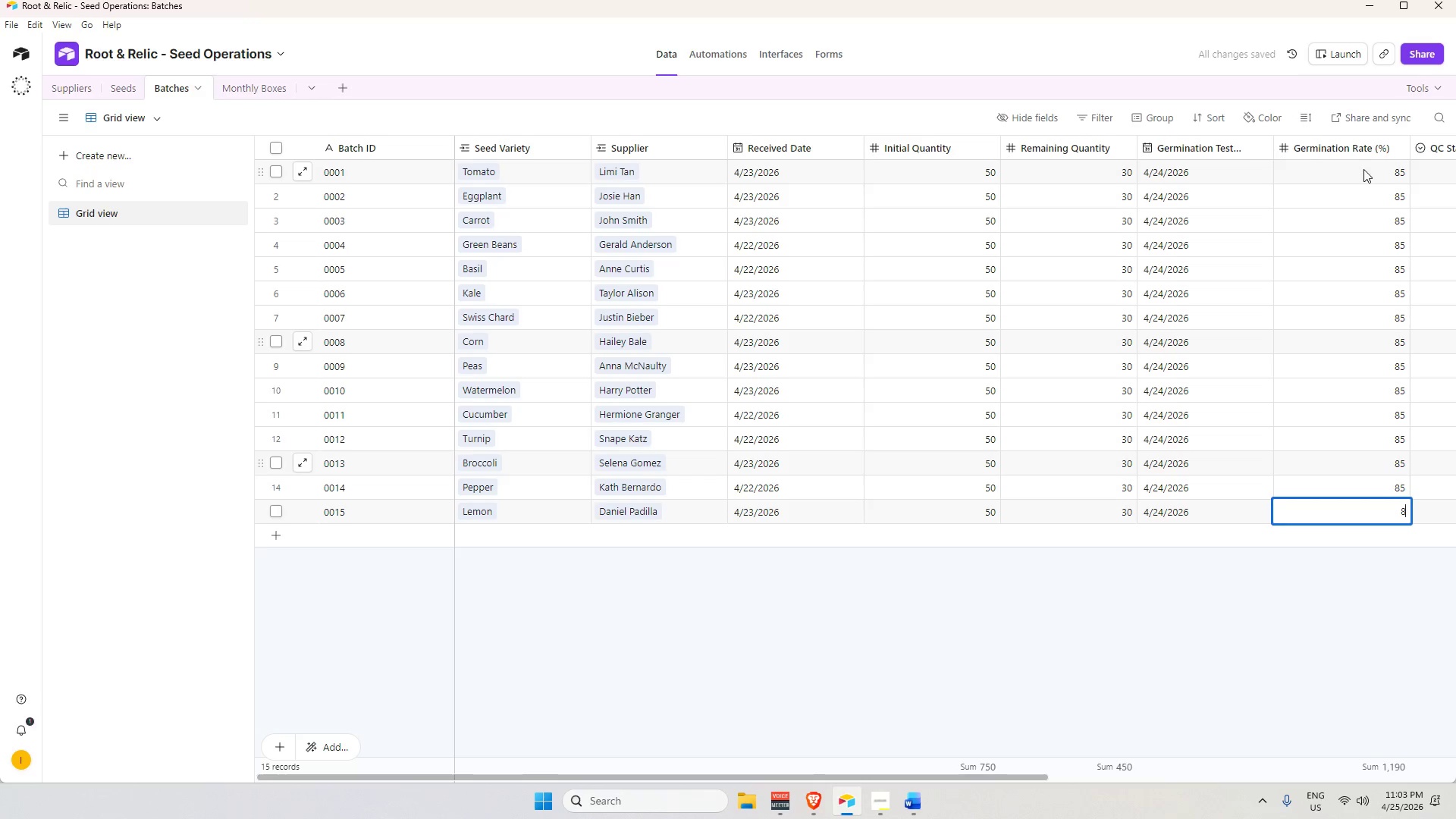 
key(Numpad5)
 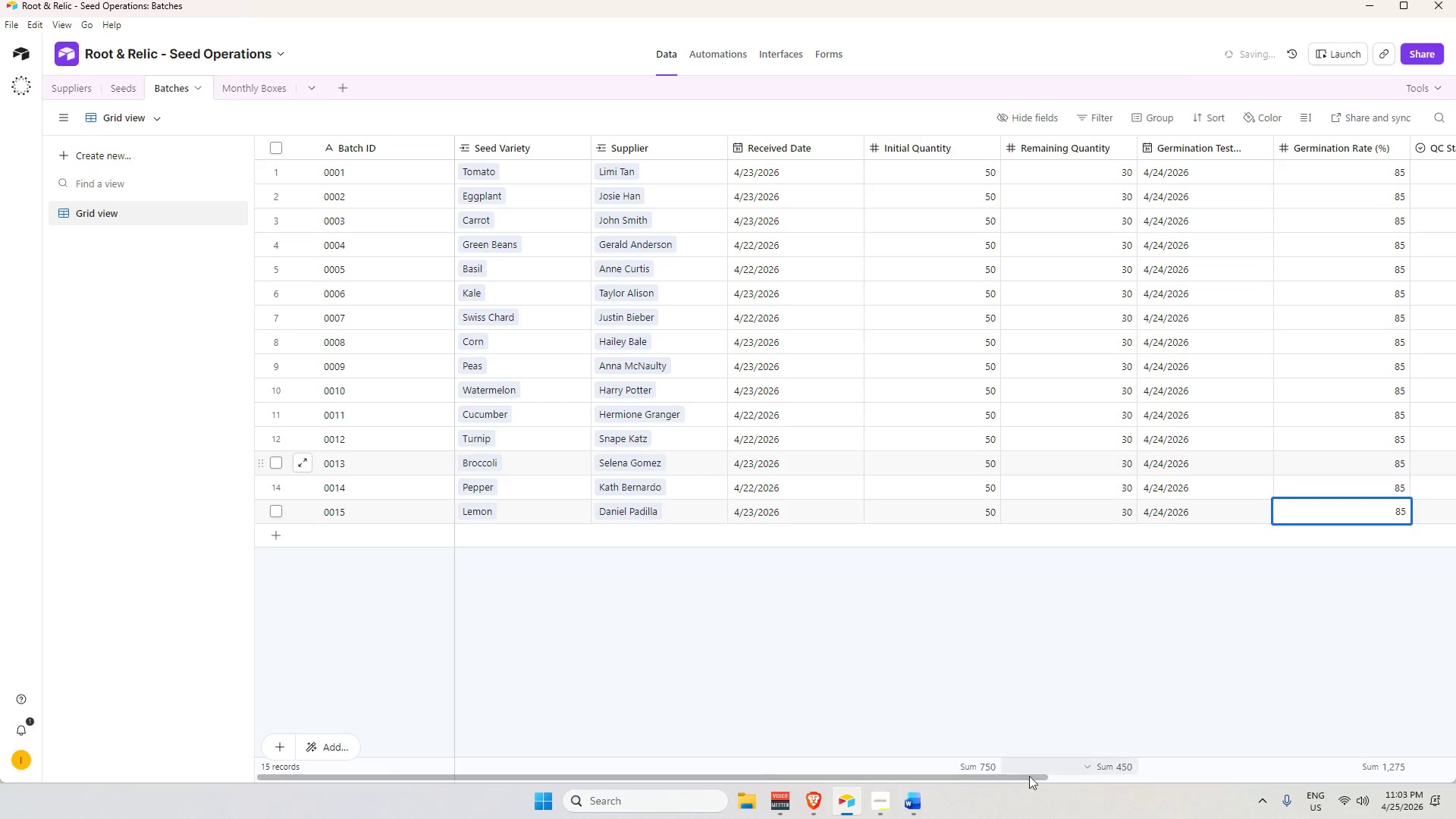 
left_click_drag(start_coordinate=[1031, 773], to_coordinate=[1038, 774])
 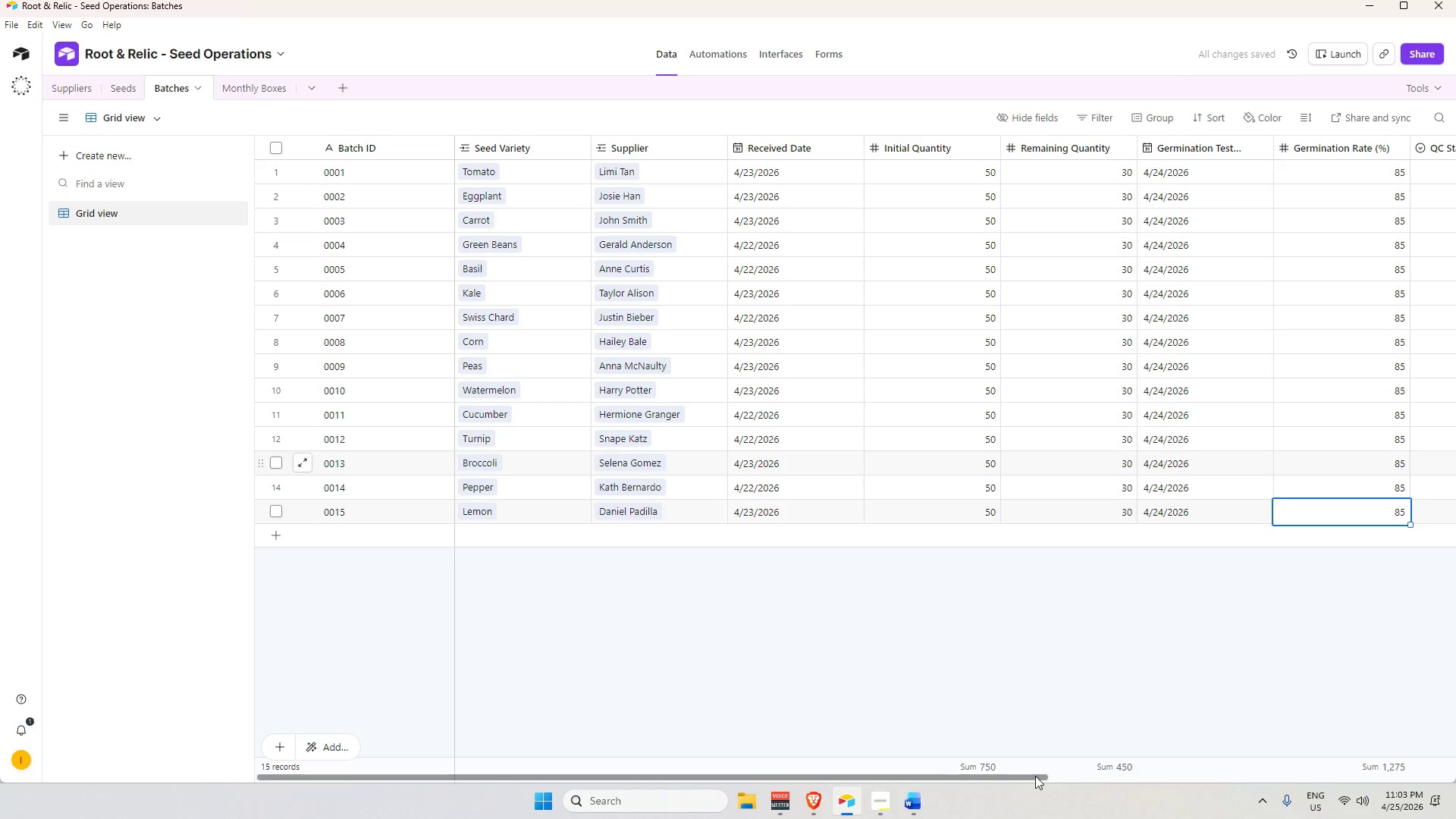 
left_click_drag(start_coordinate=[1034, 776], to_coordinate=[1252, 755])
 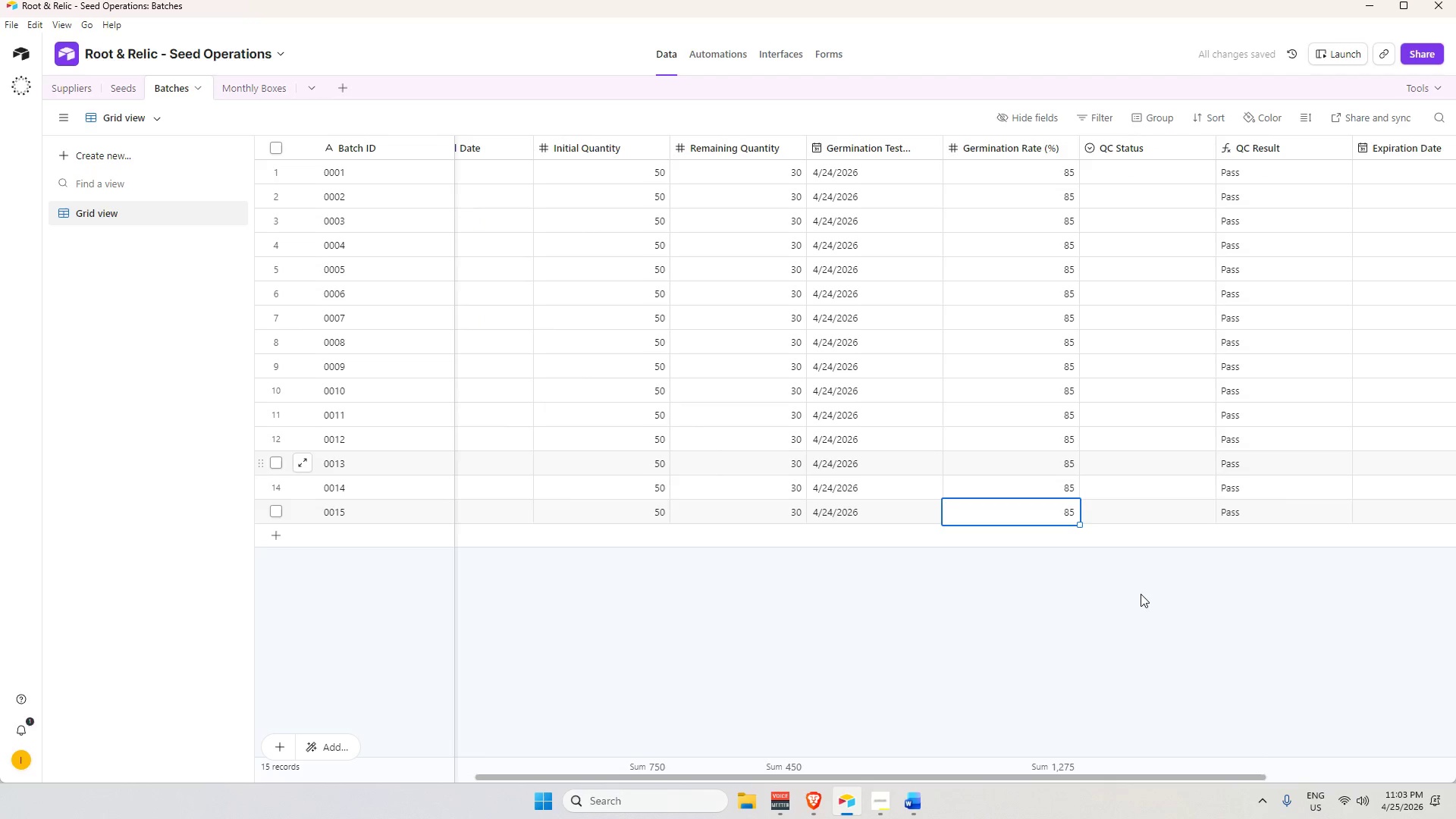 
left_click([1140, 592])
 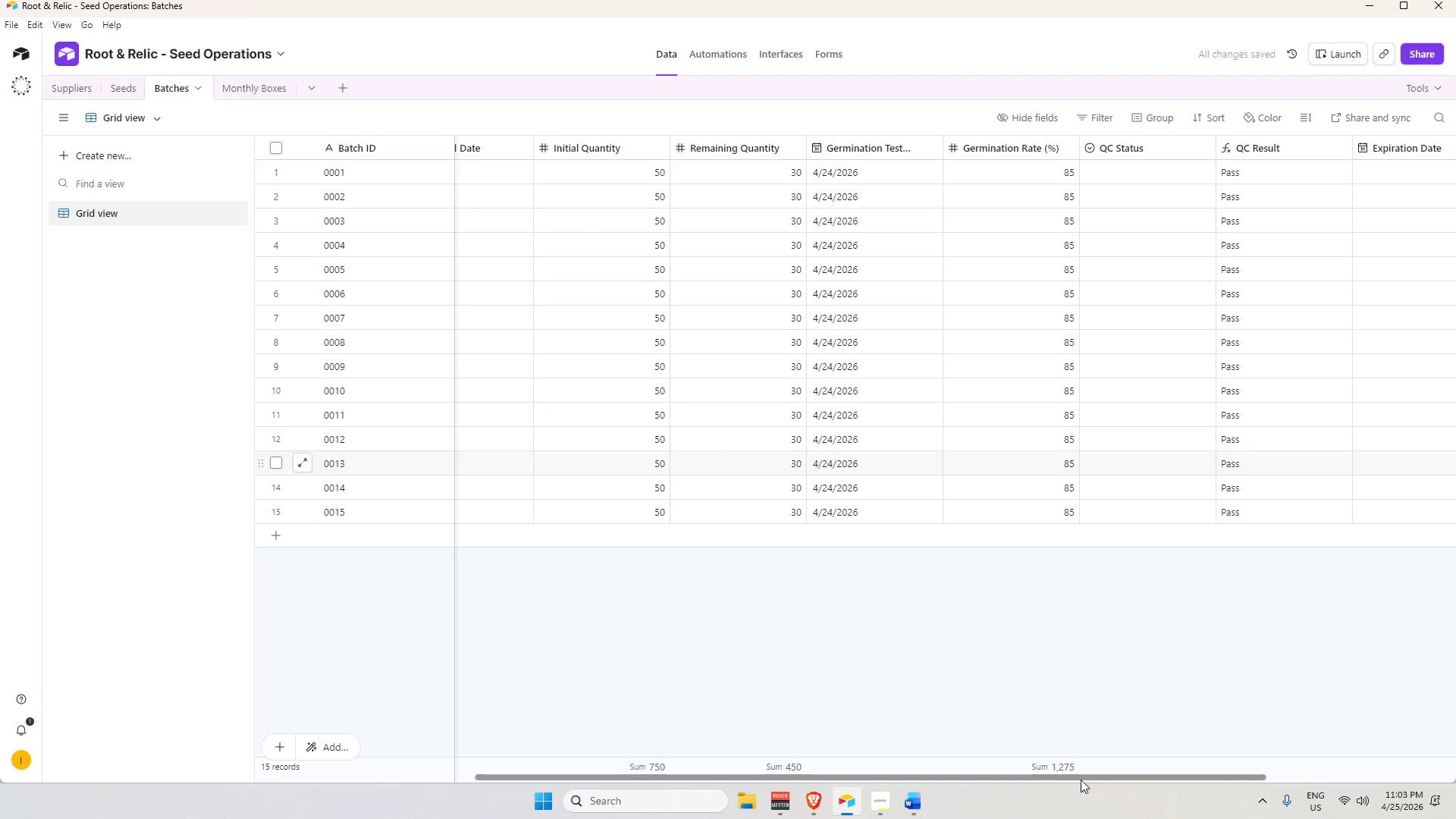 
left_click_drag(start_coordinate=[1080, 774], to_coordinate=[1177, 764])
 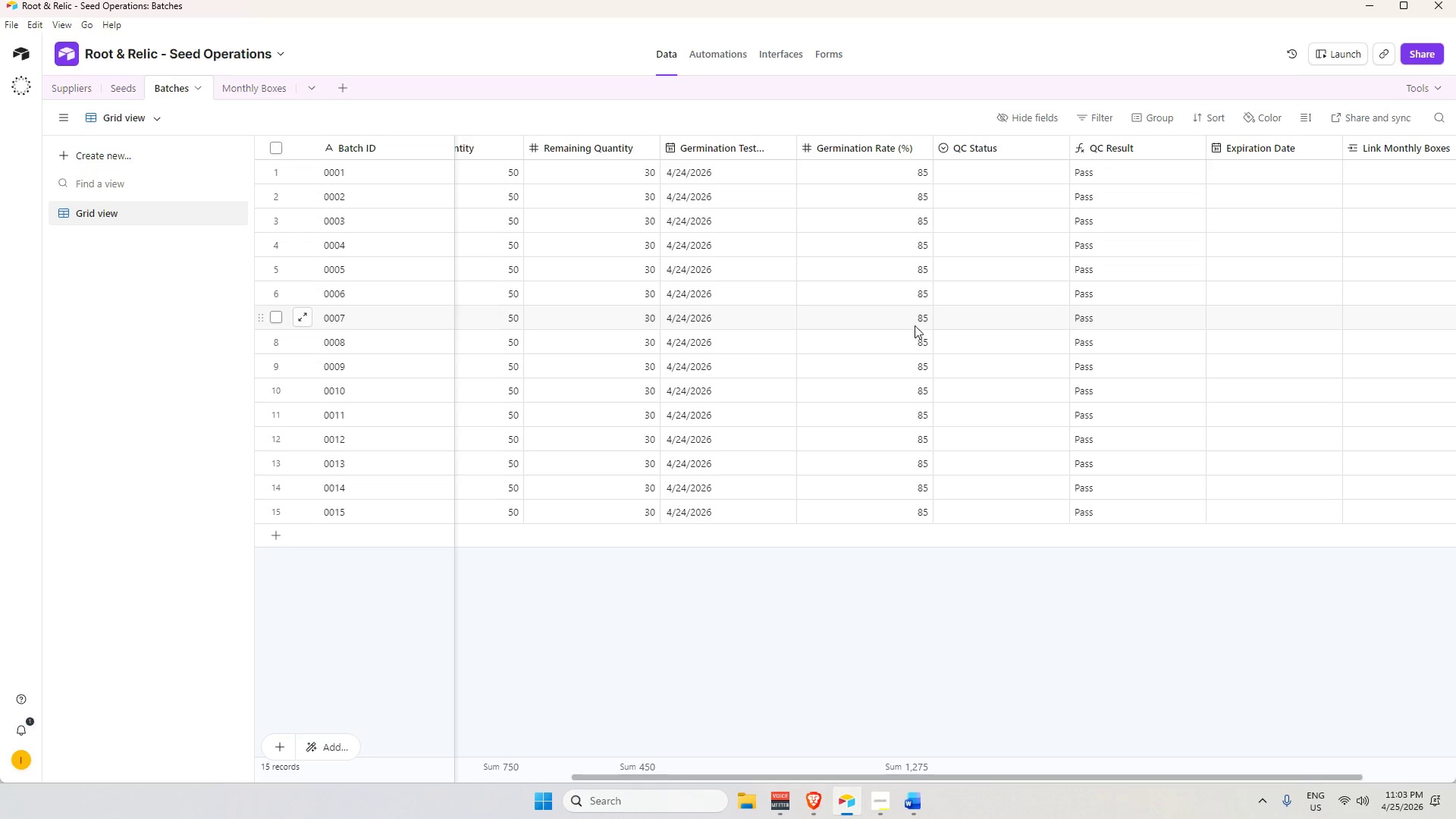 
left_click([914, 308])
 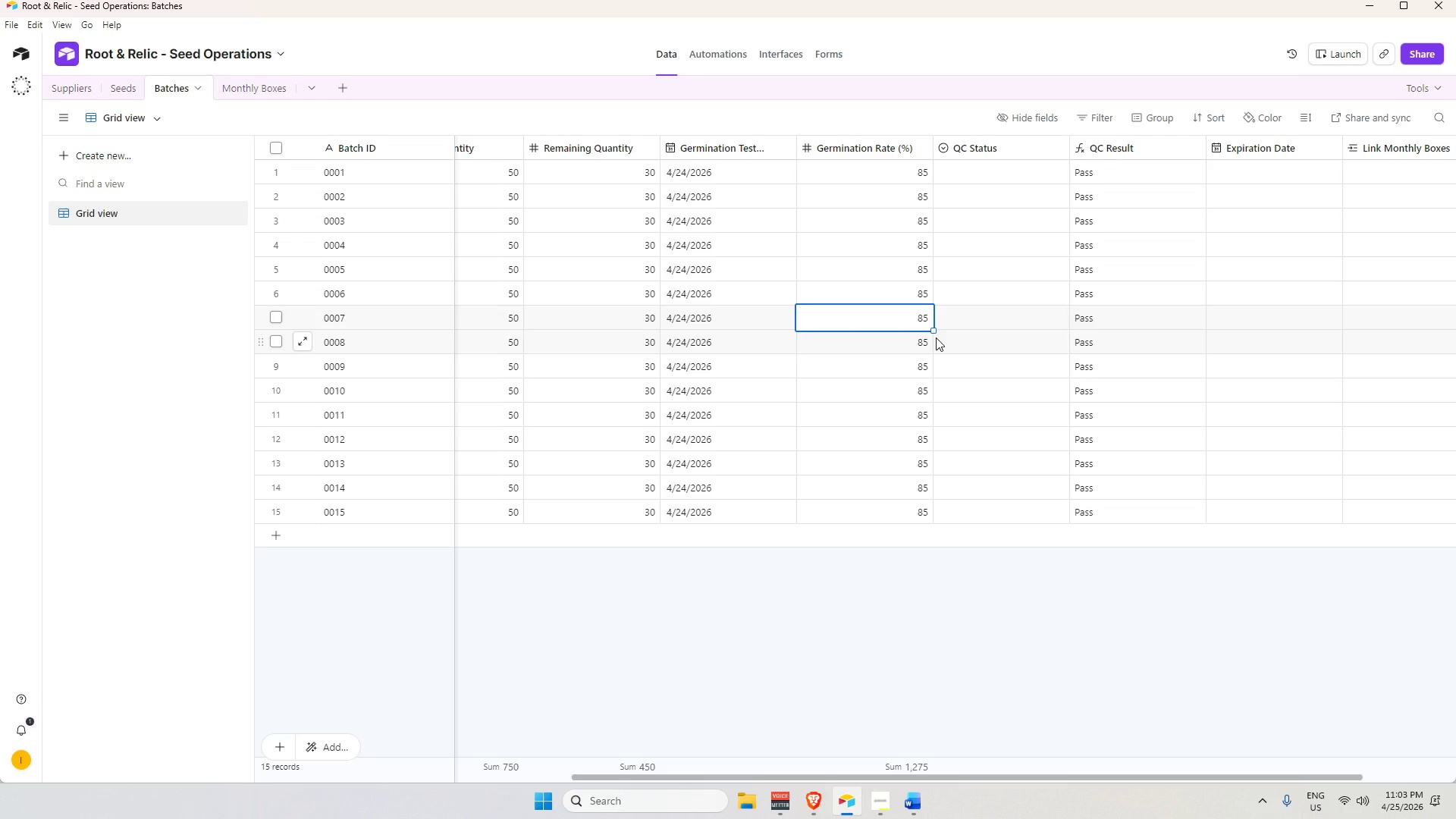 
key(Backspace)
 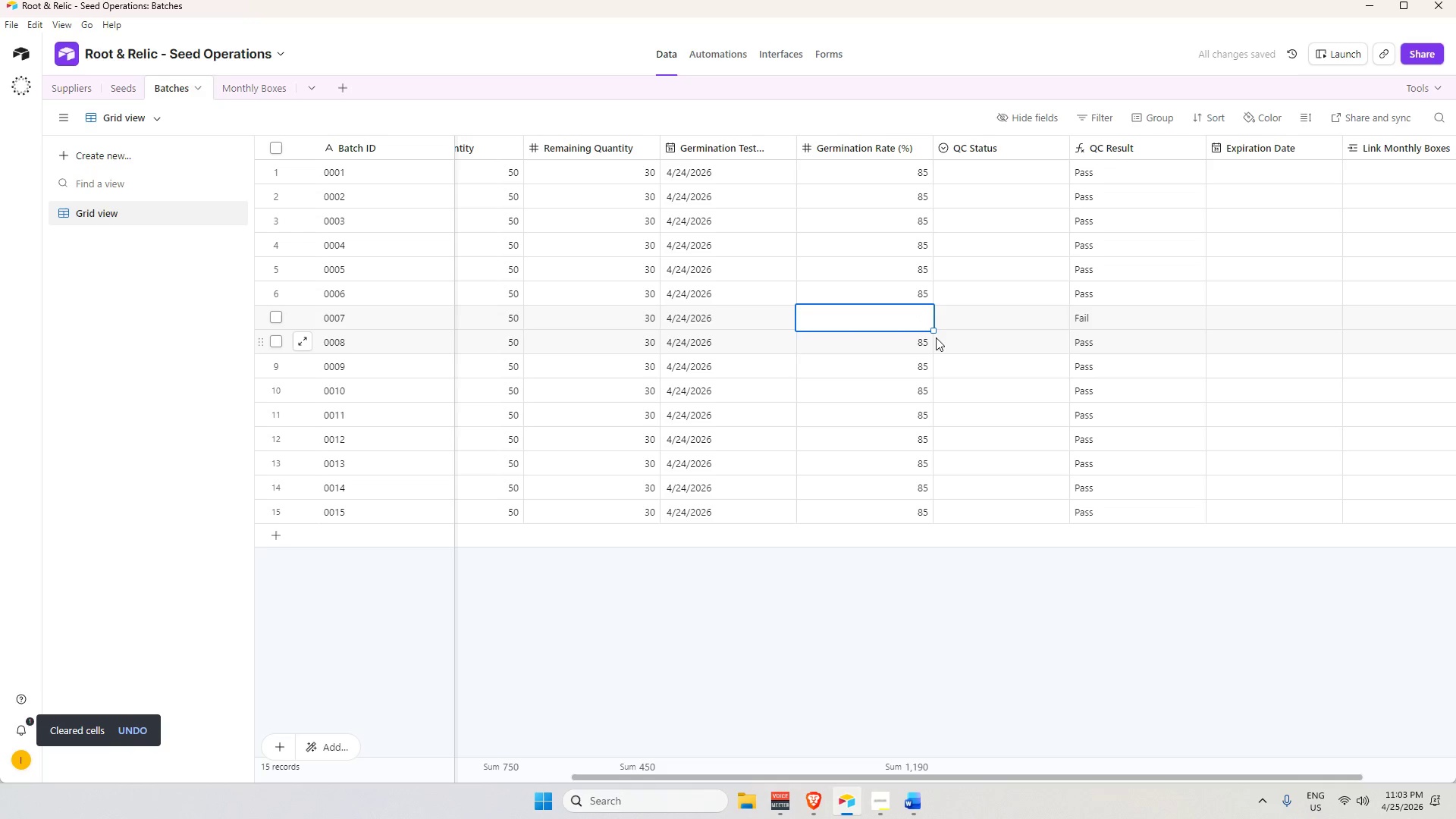 
key(Numpad6)
 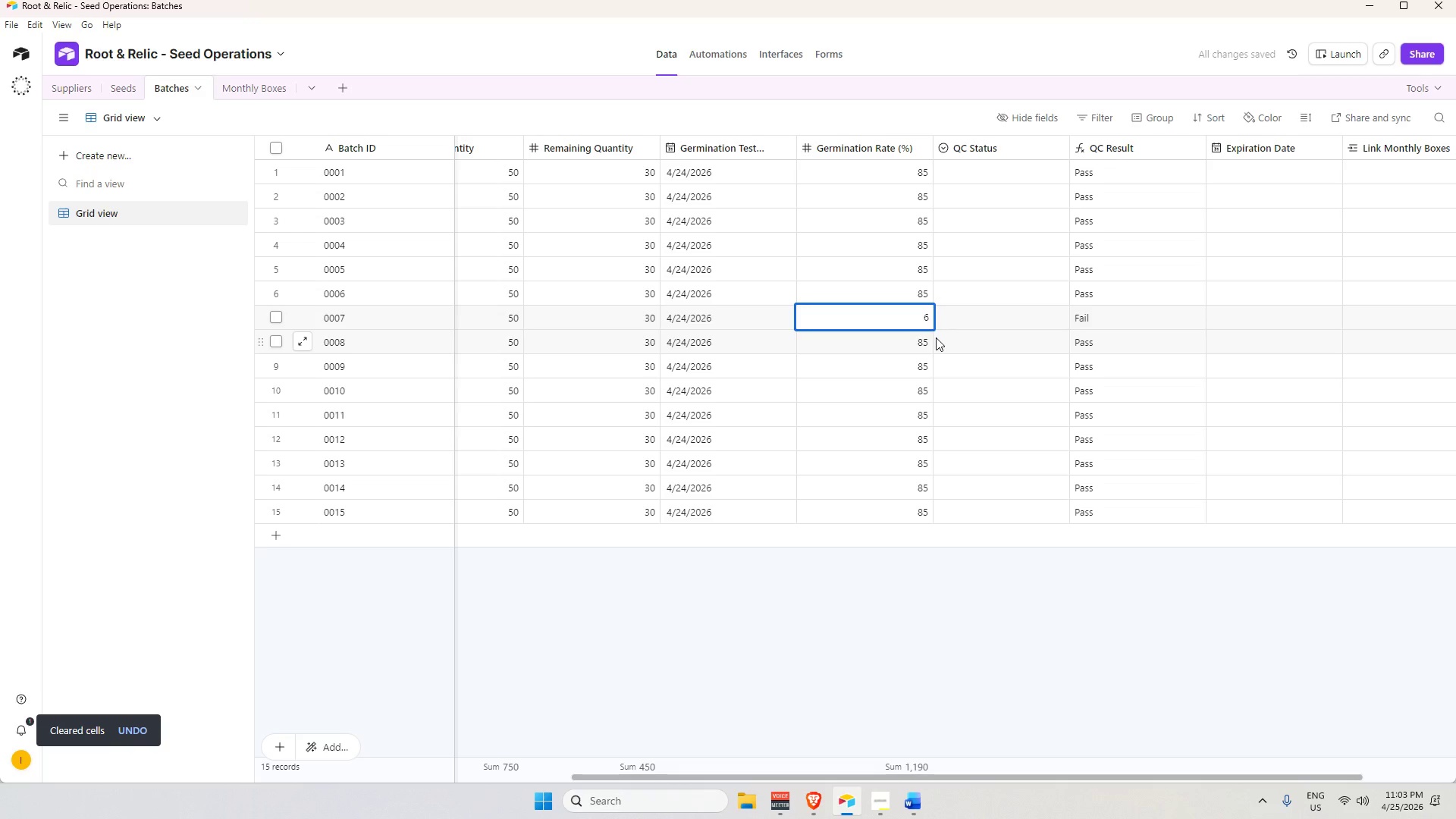 
key(Backspace)
 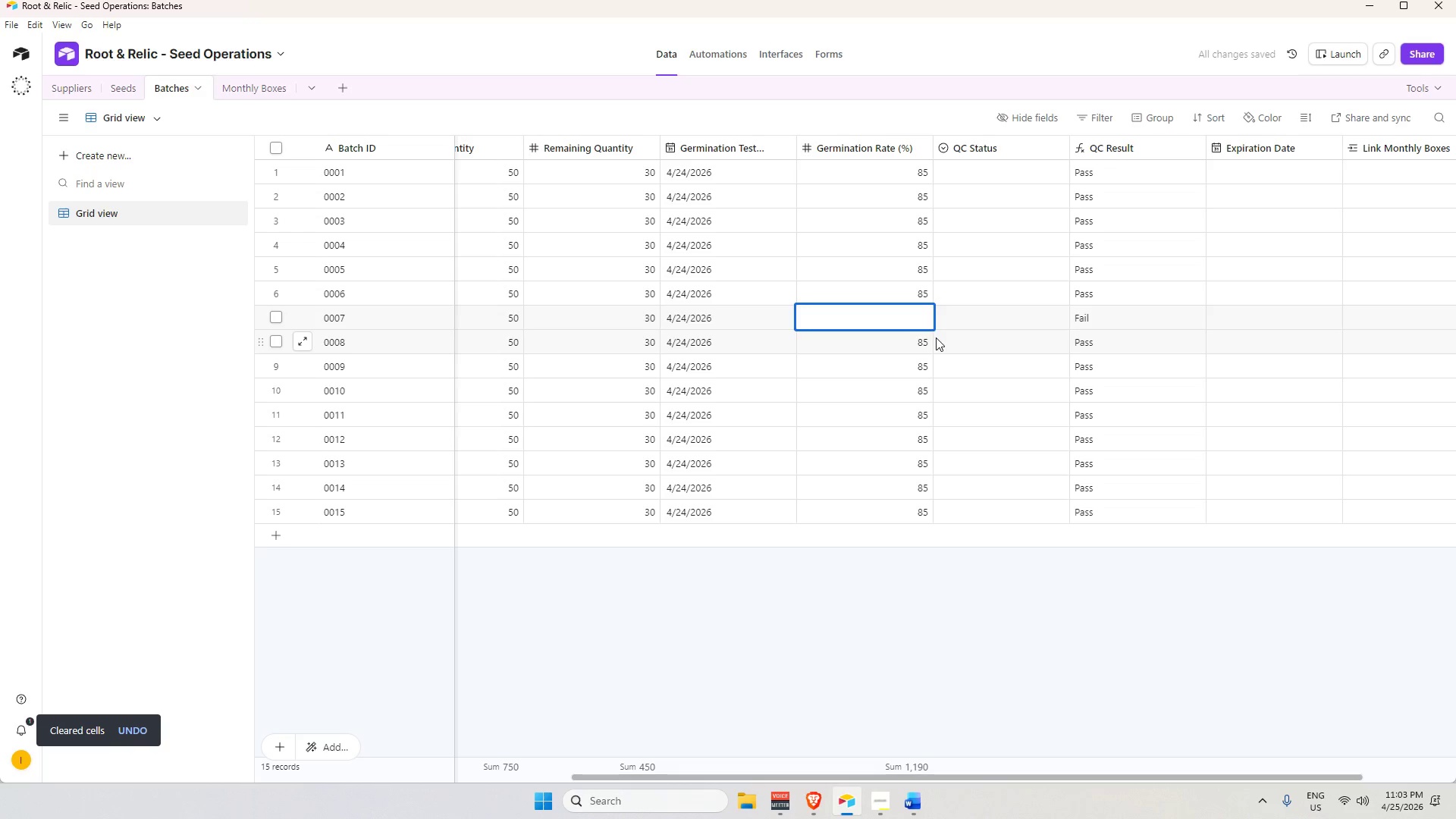 
key(Numpad7)
 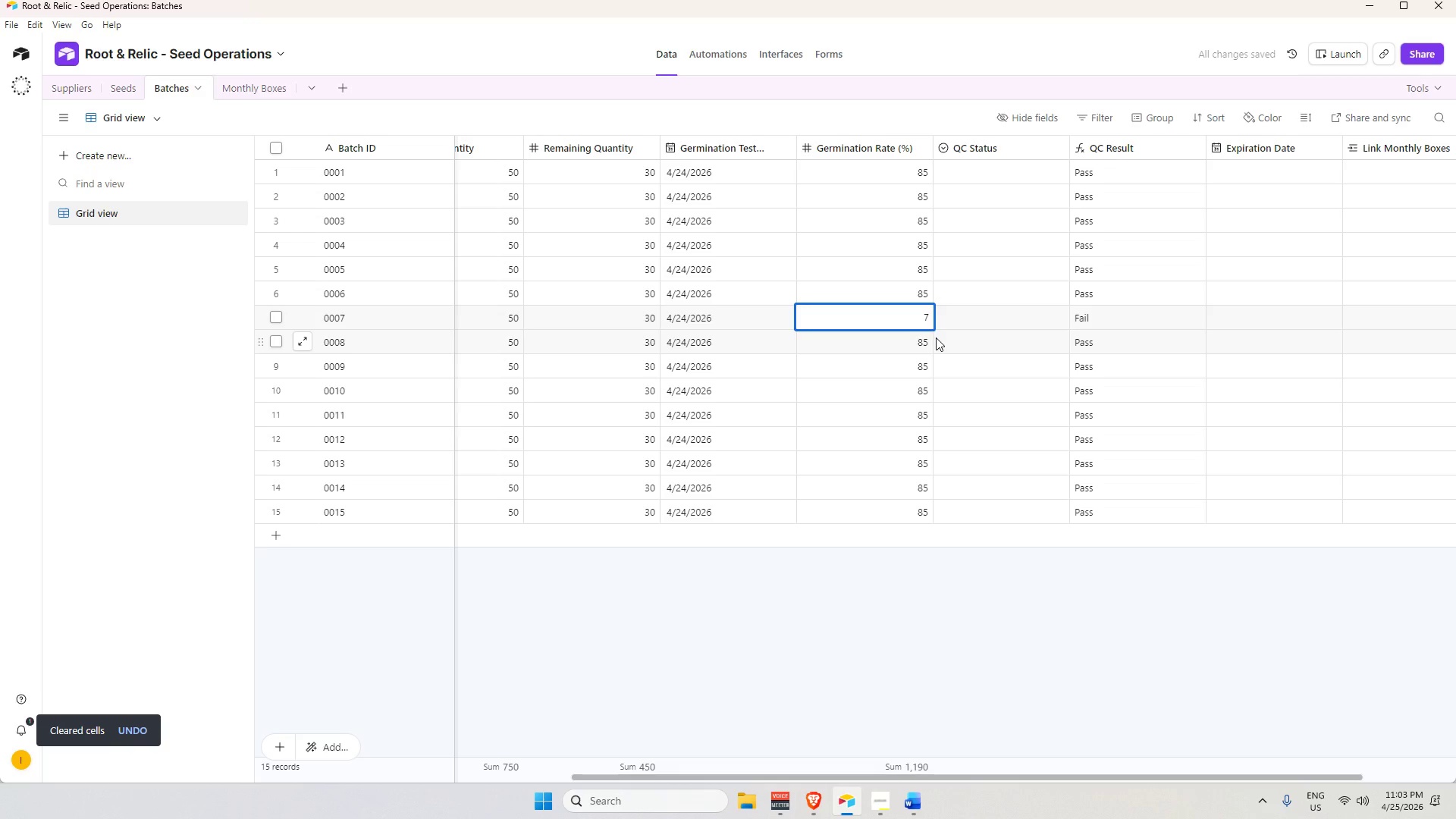 
key(Numpad5)
 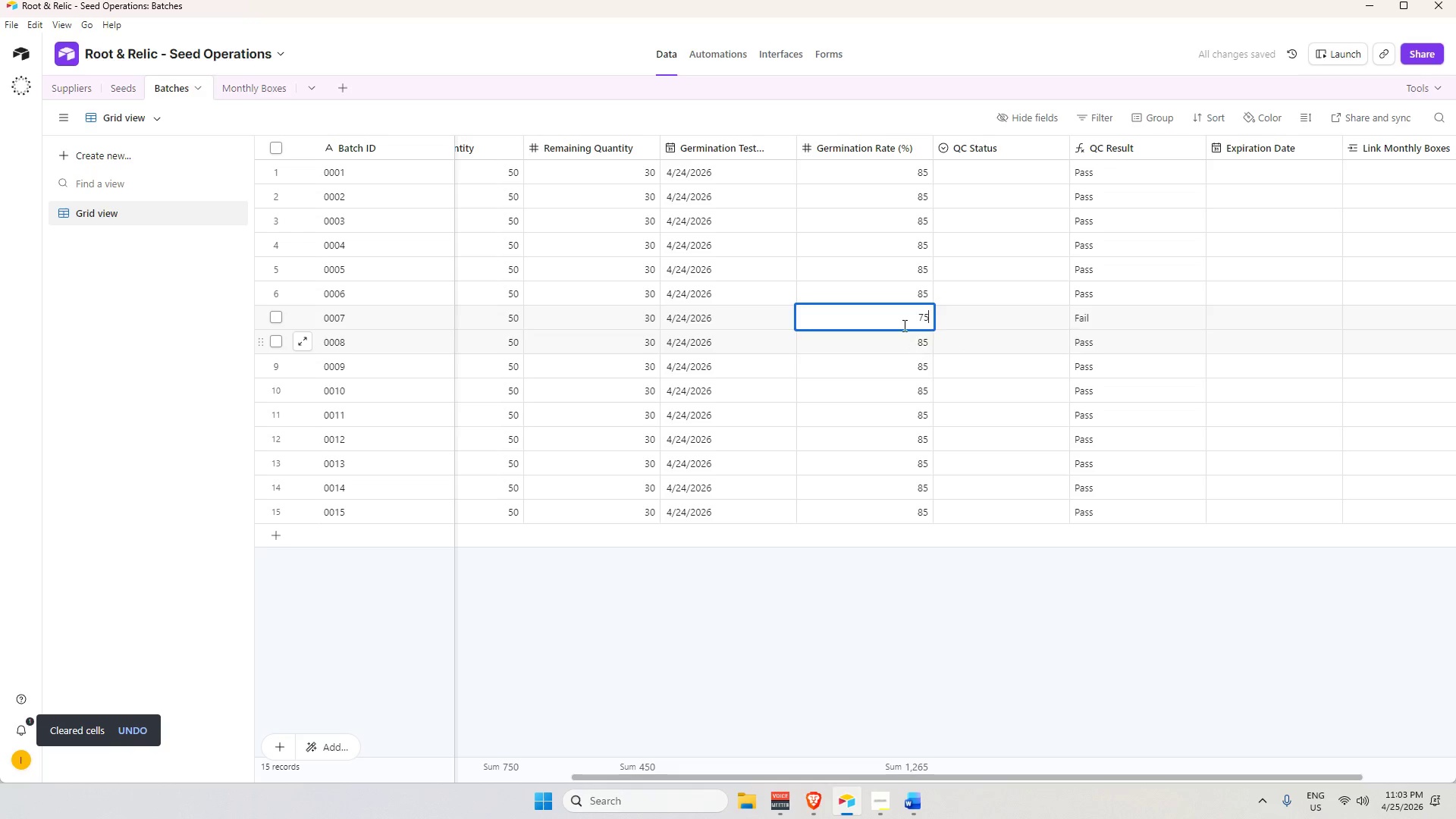 
left_click([907, 239])
 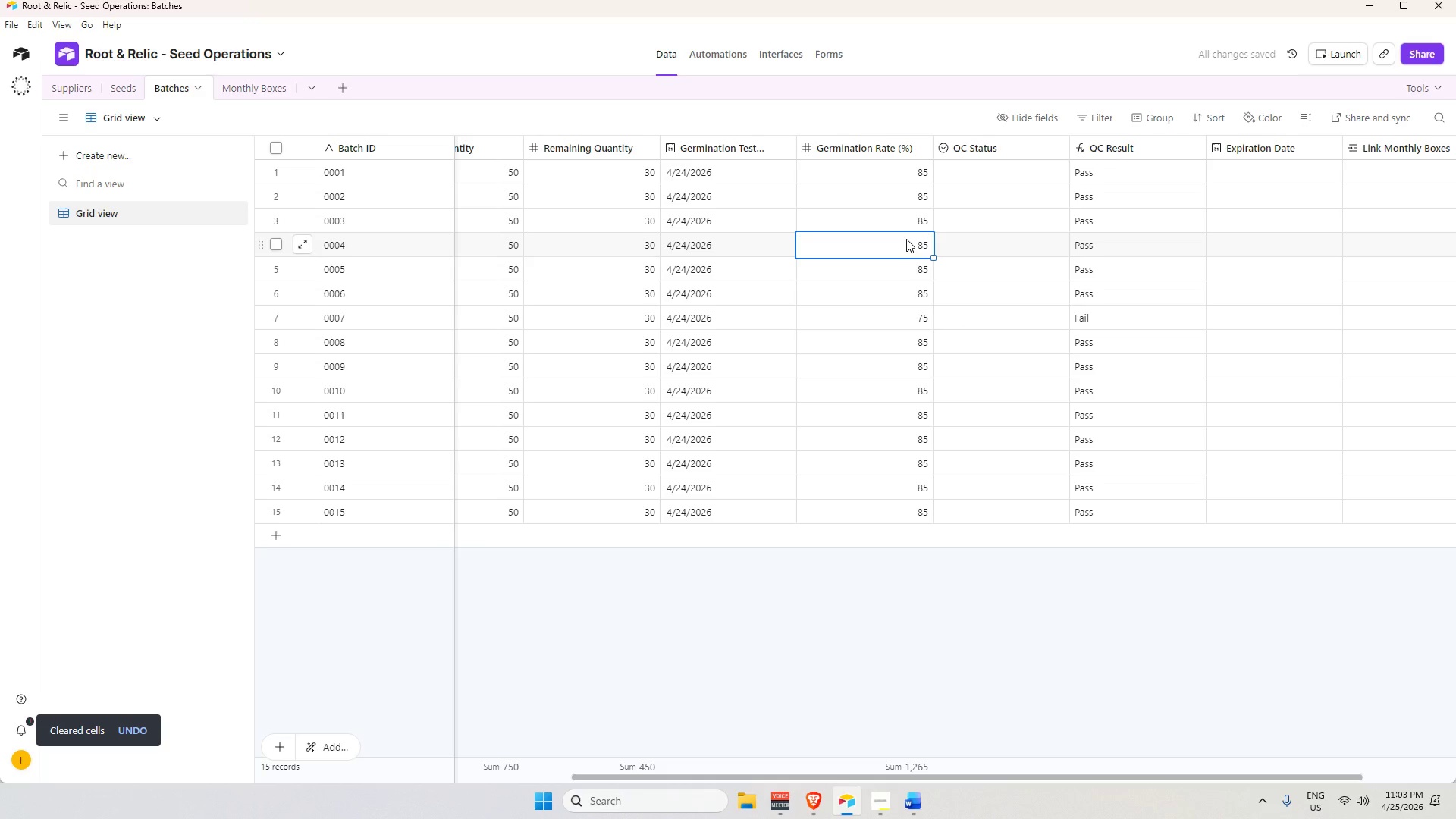 
key(Backspace)
 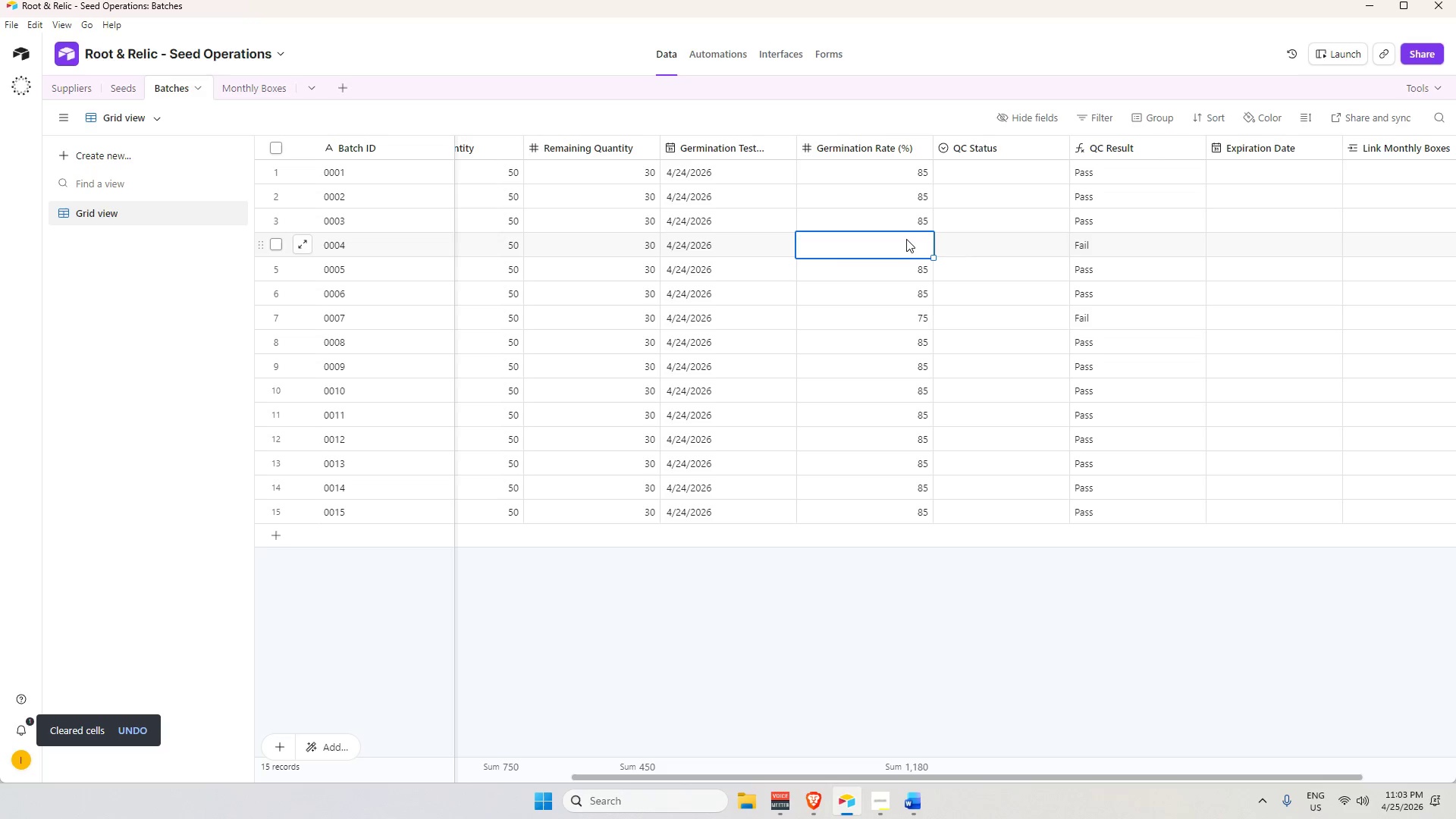 
key(Numpad7)
 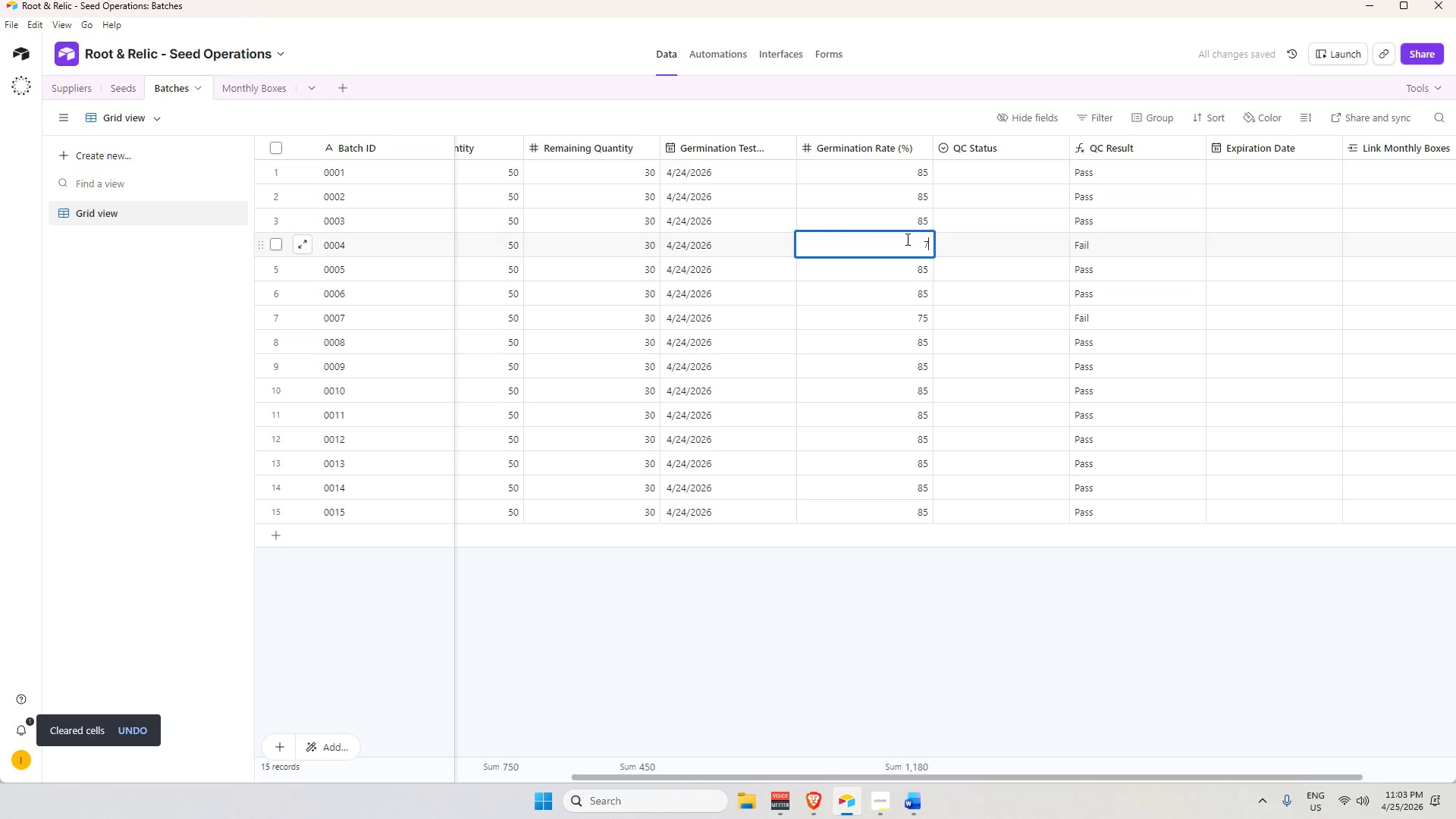 
key(Numpad5)
 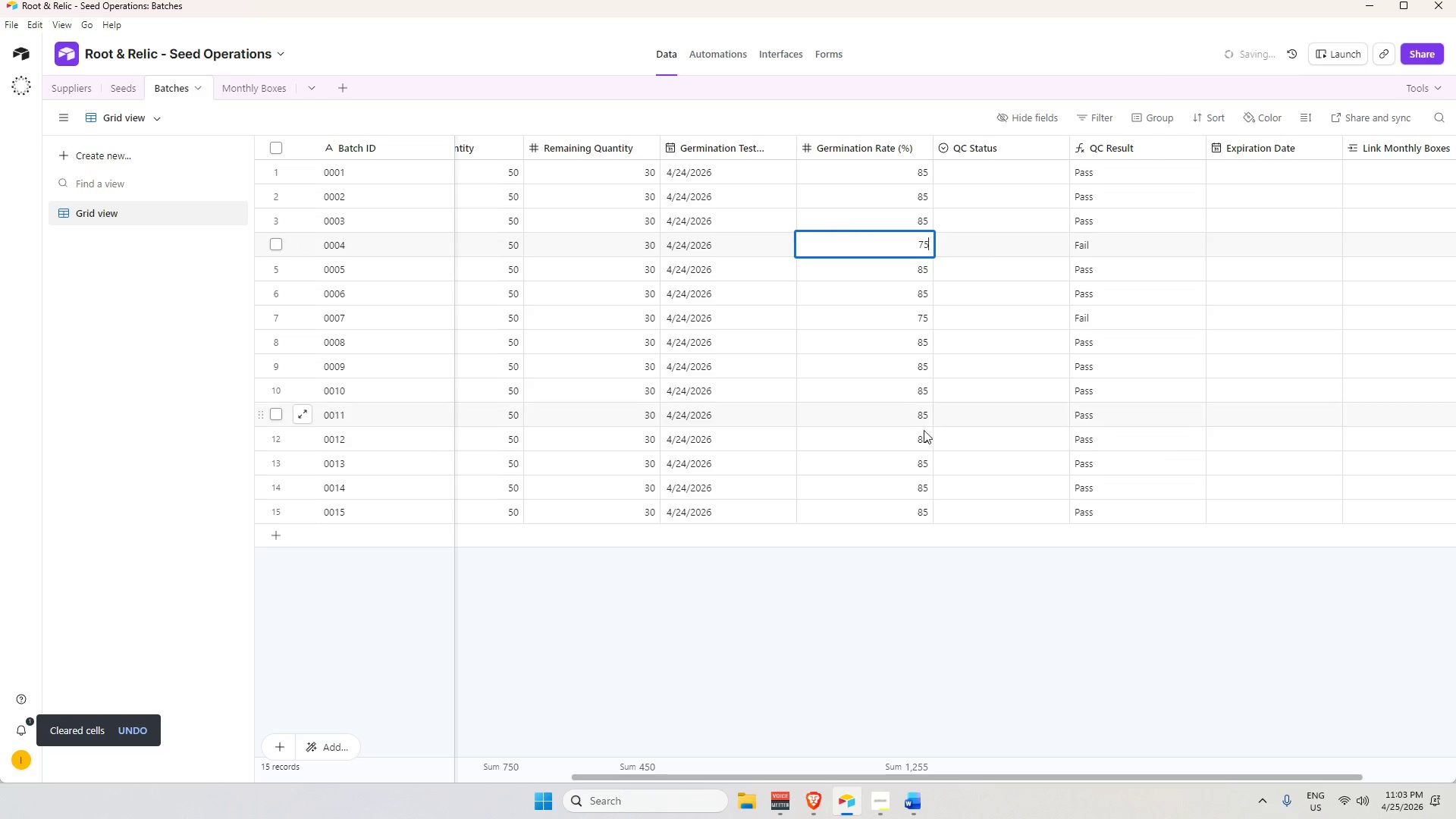 
left_click([918, 438])
 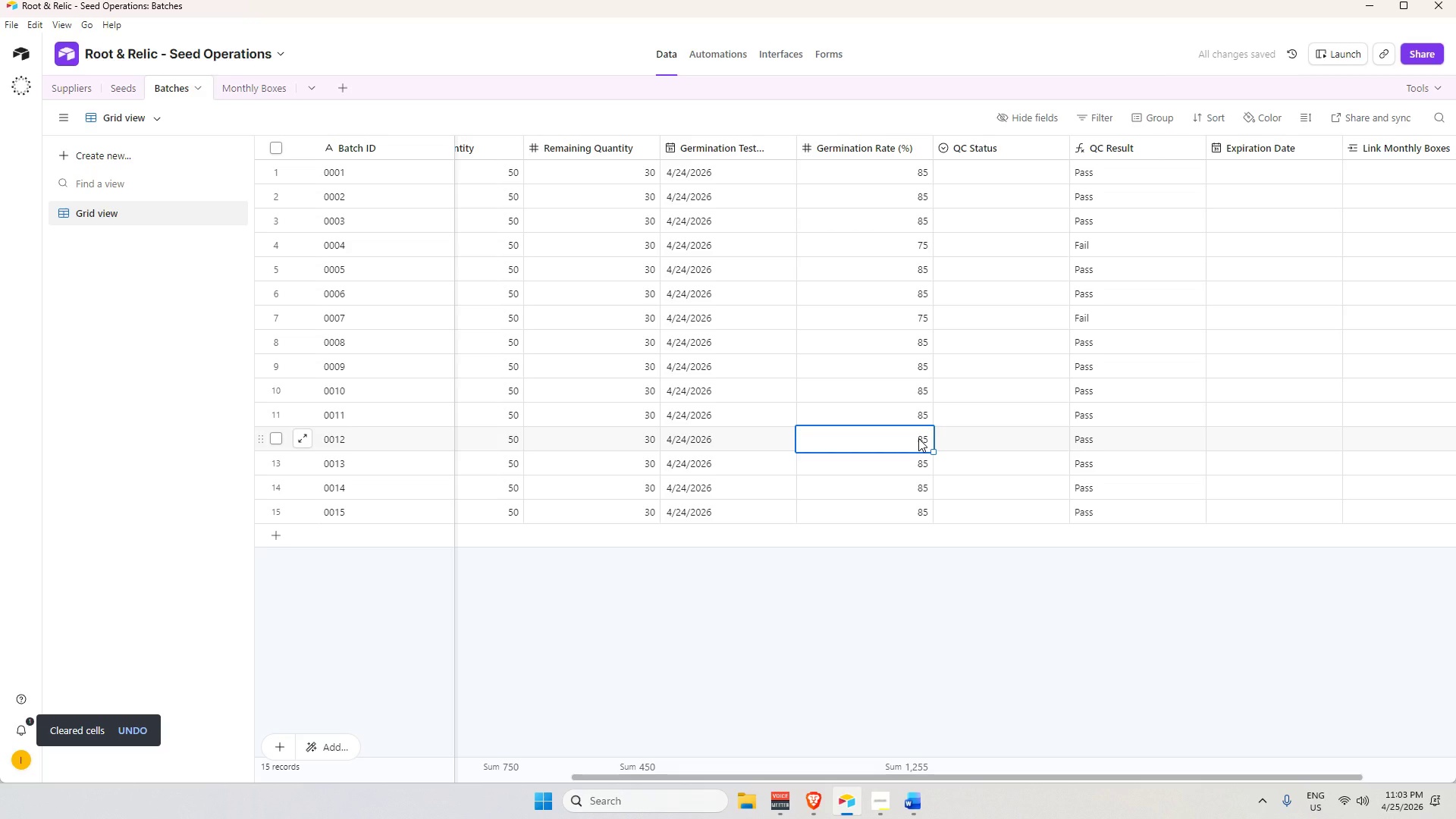 
key(Backspace)
 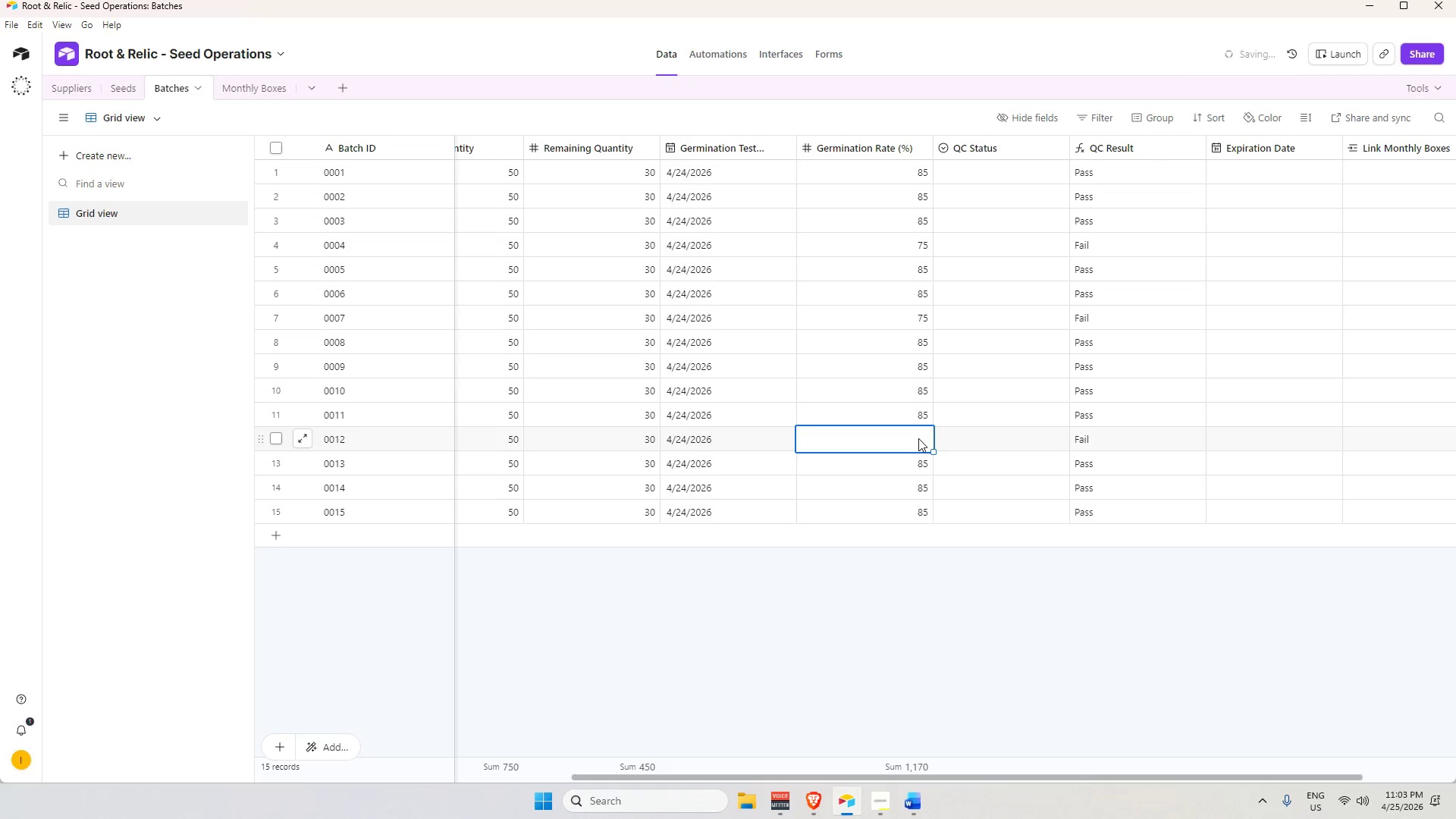 
key(Numpad7)
 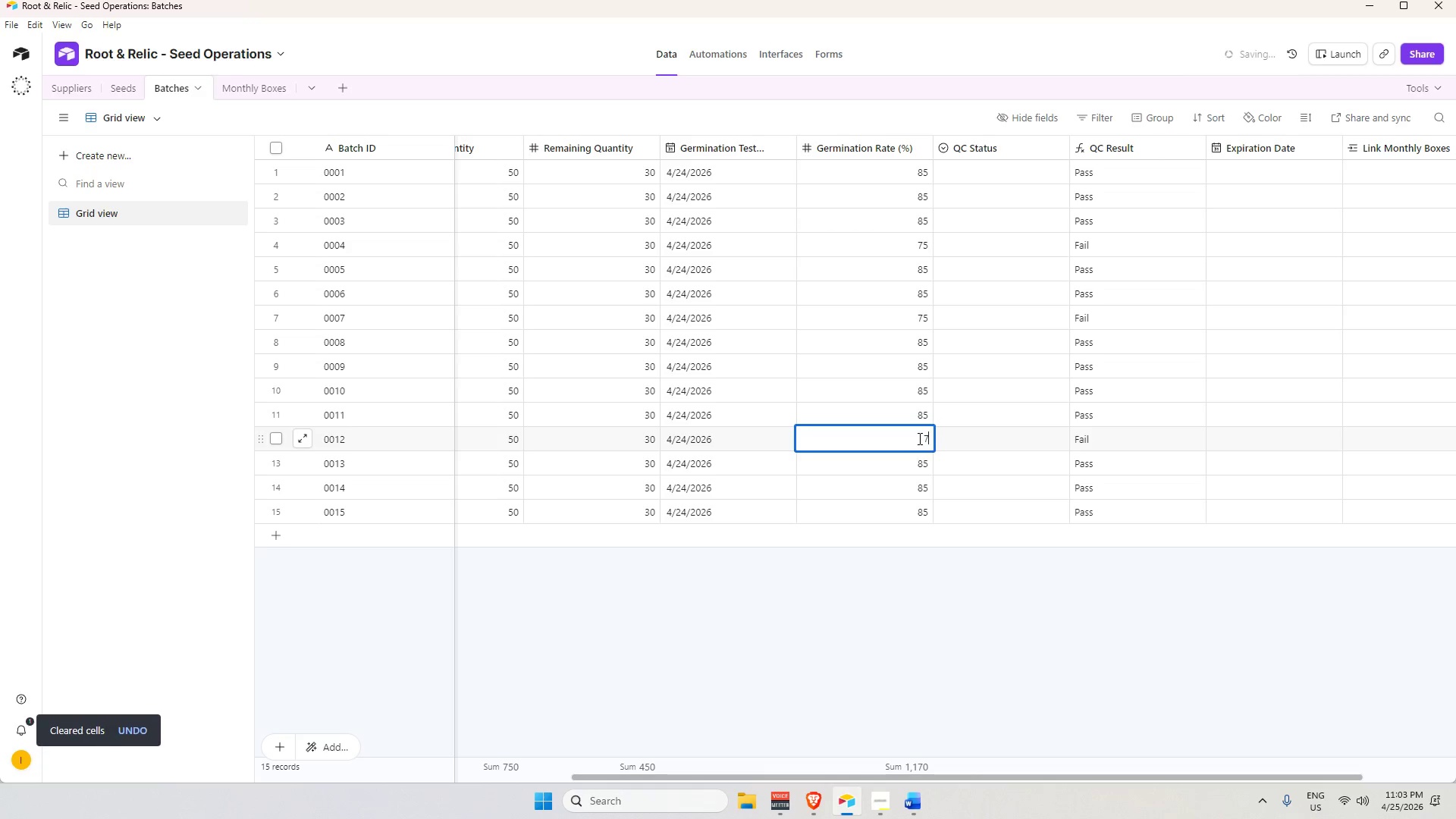 
key(Numpad5)
 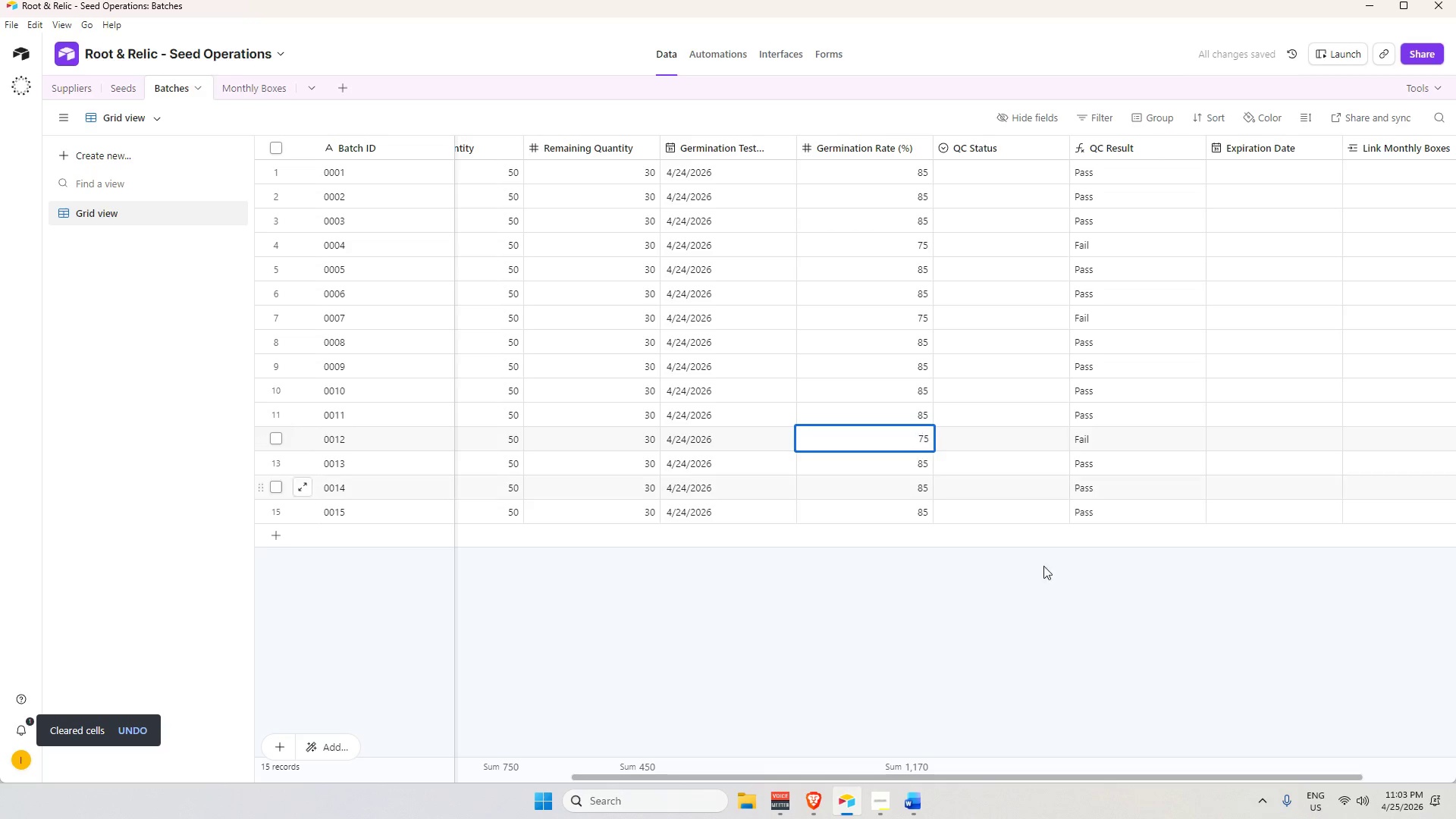 
left_click([1126, 651])
 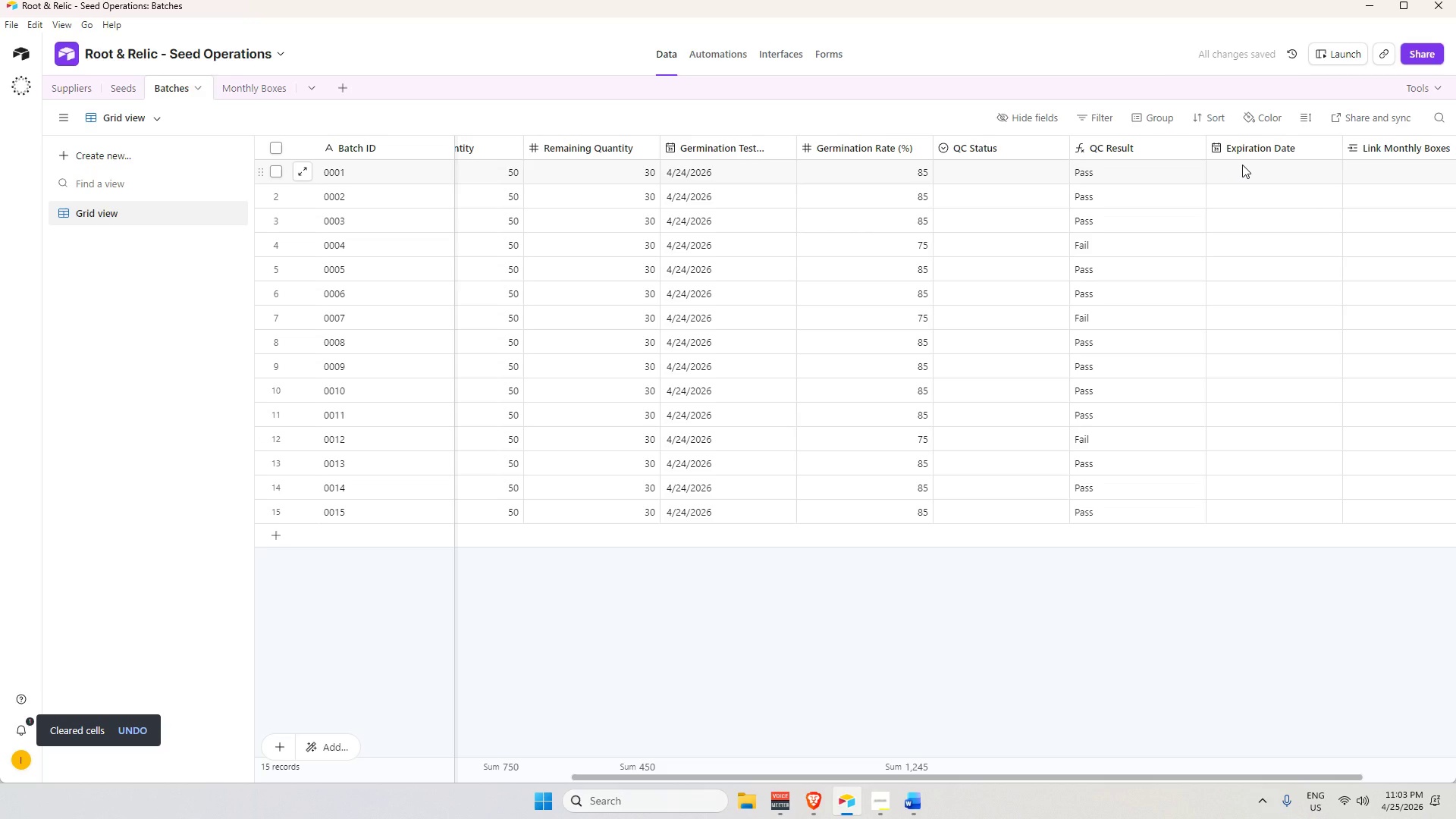 
left_click([1242, 165])
 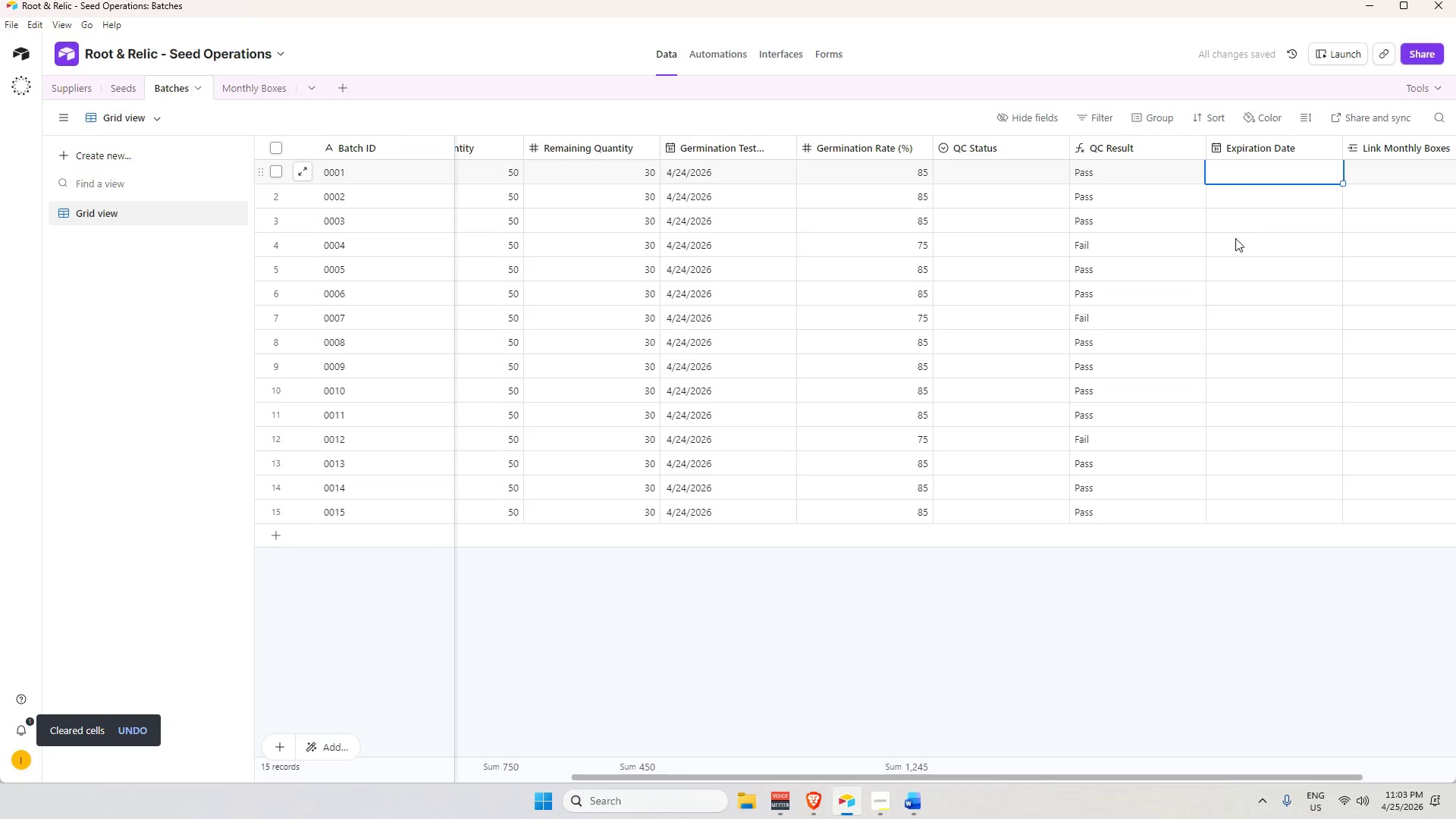 
left_click_drag(start_coordinate=[1232, 777], to_coordinate=[1440, 750])
 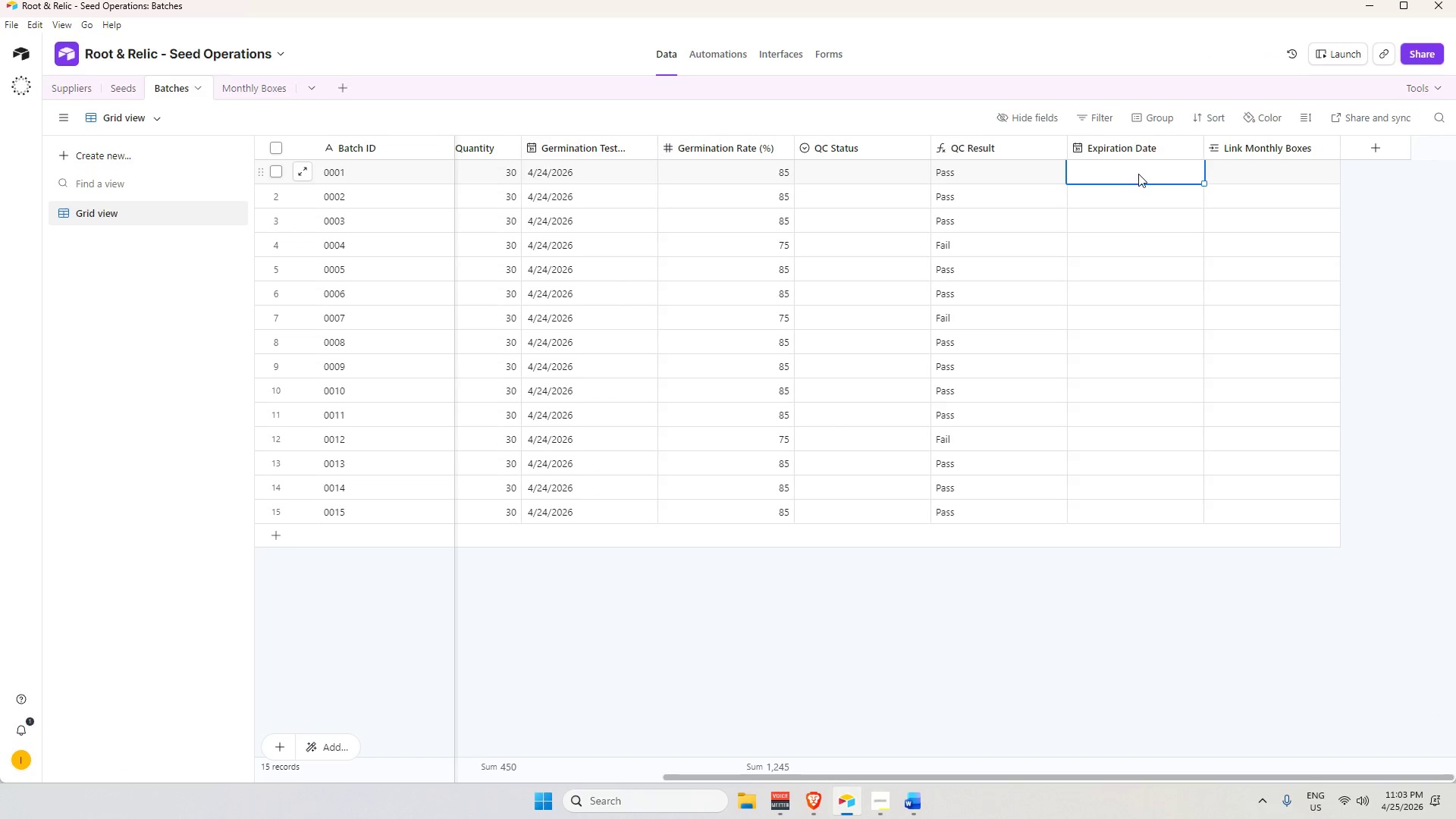 
double_click([1139, 174])
 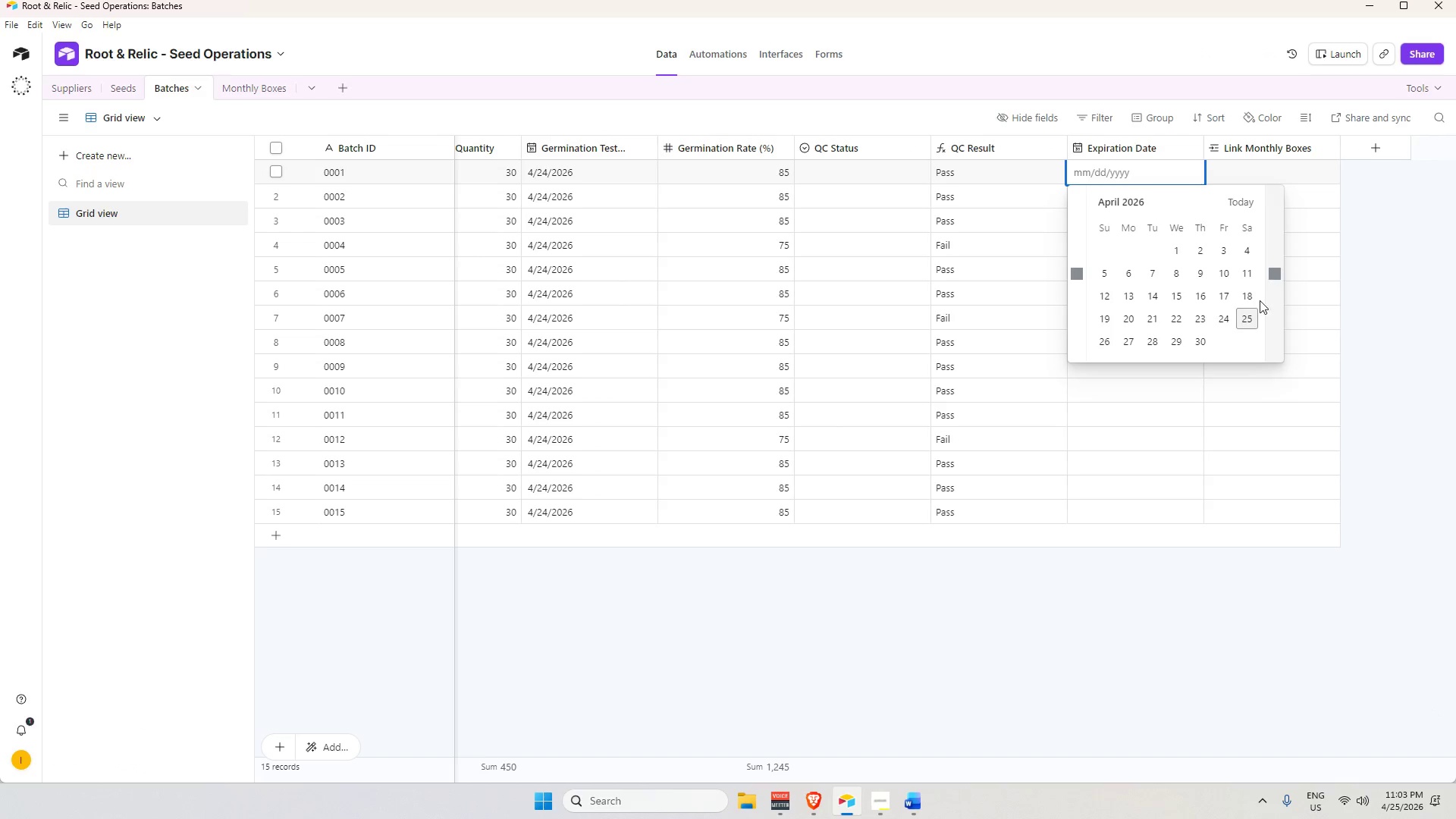 
left_click([1207, 344])
 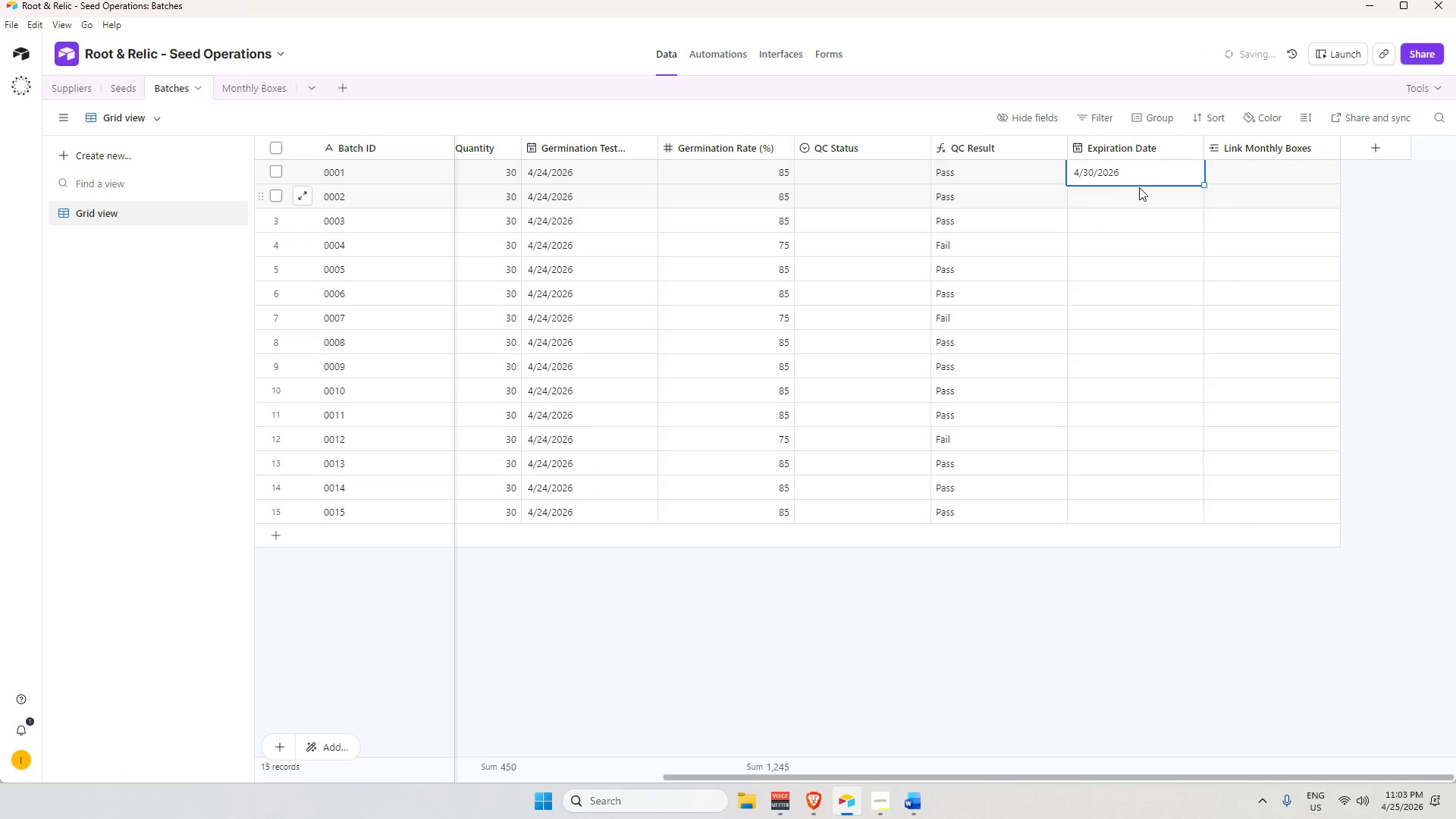 
double_click([1139, 187])
 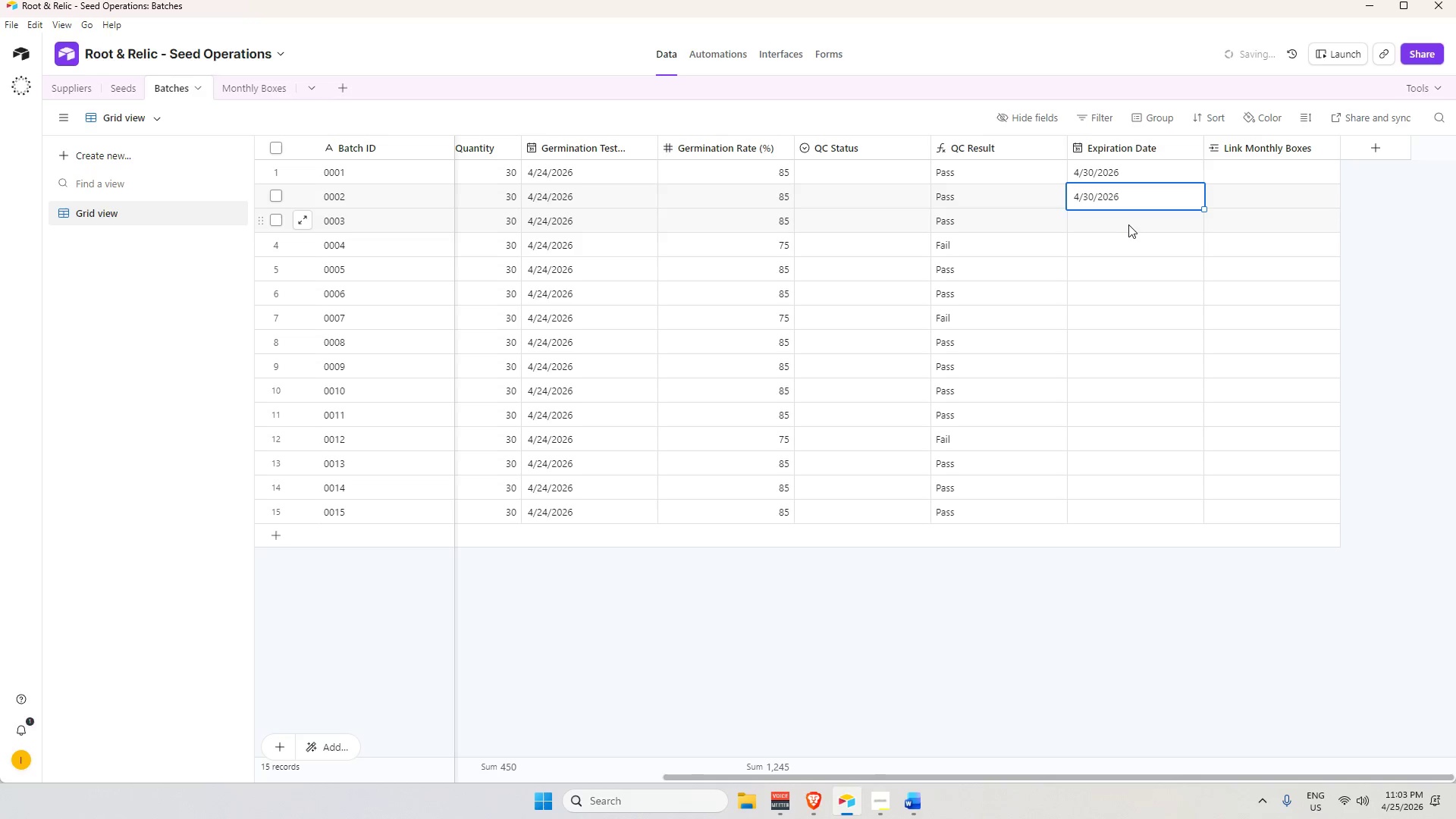 
double_click([1130, 224])
 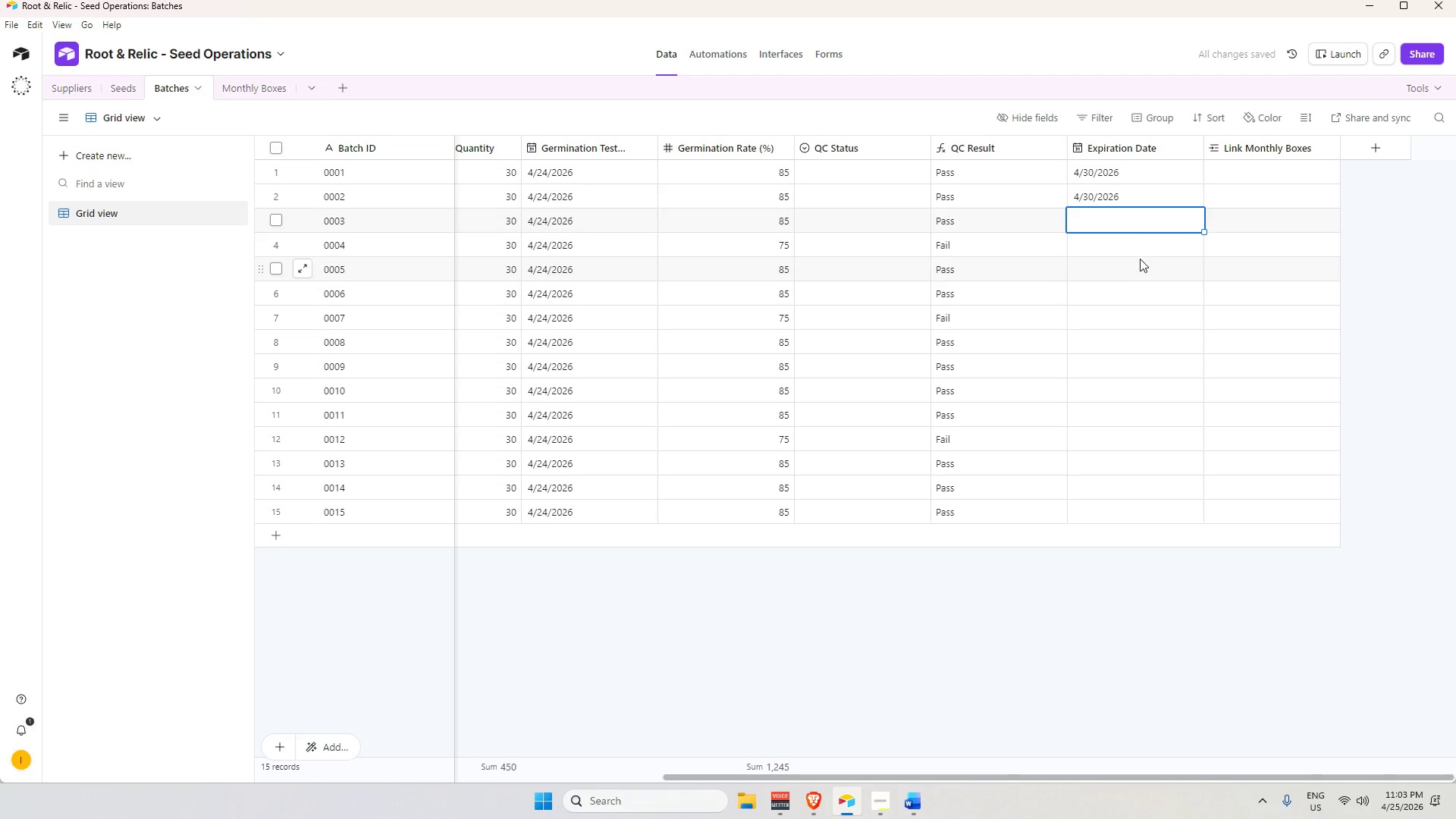 
left_click([1136, 220])
 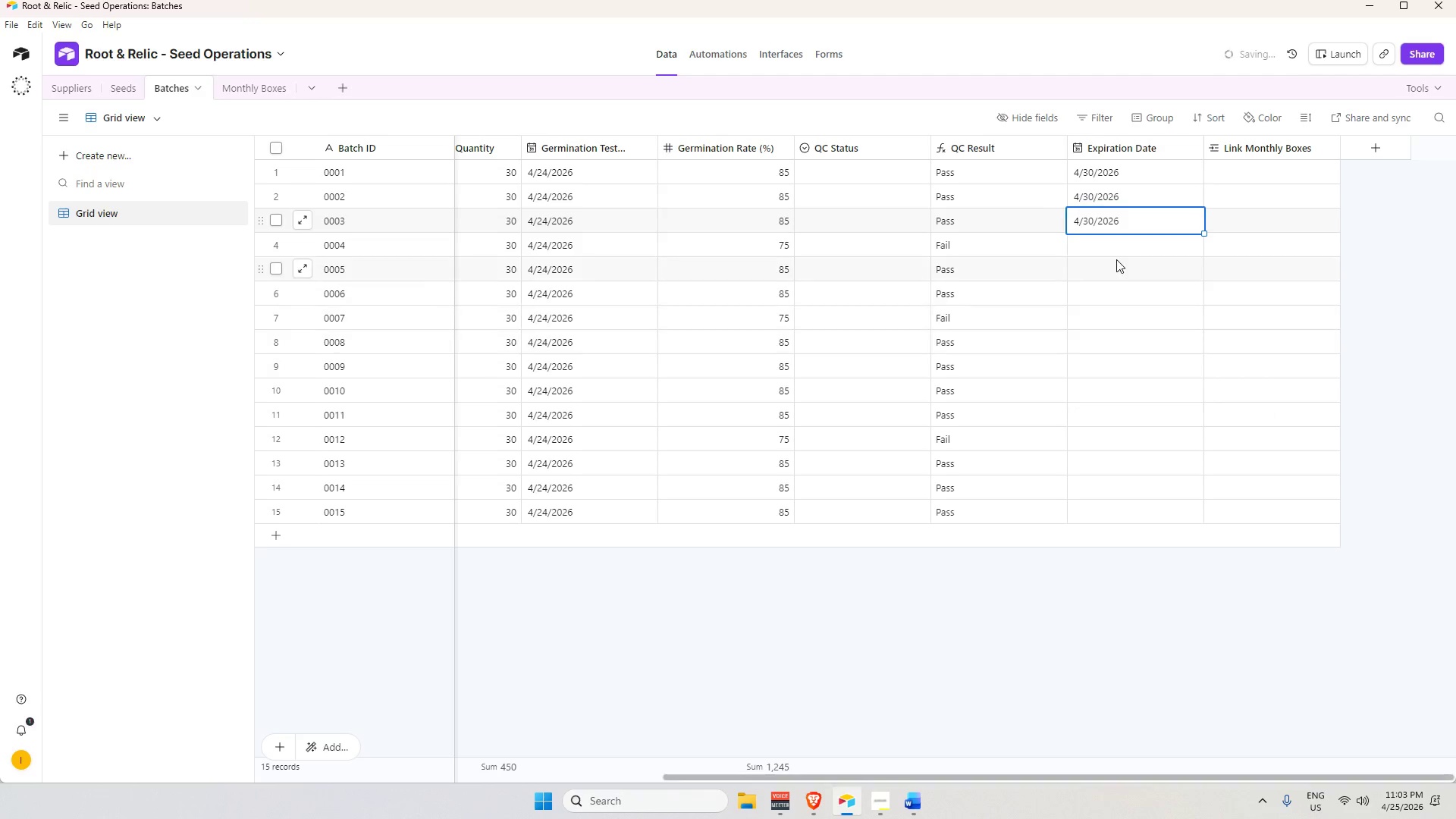 
double_click([1112, 247])
 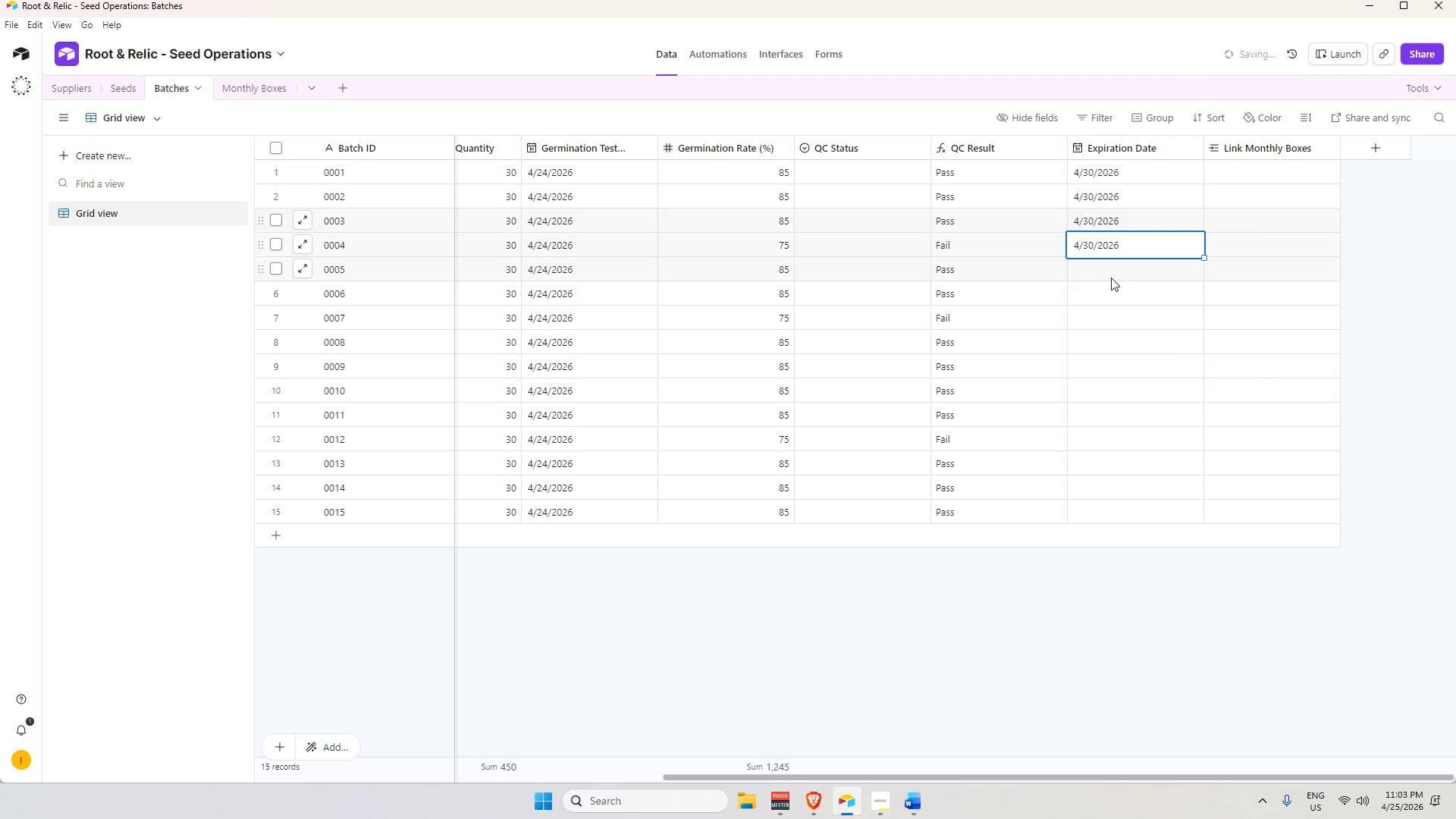 
triple_click([1112, 275])
 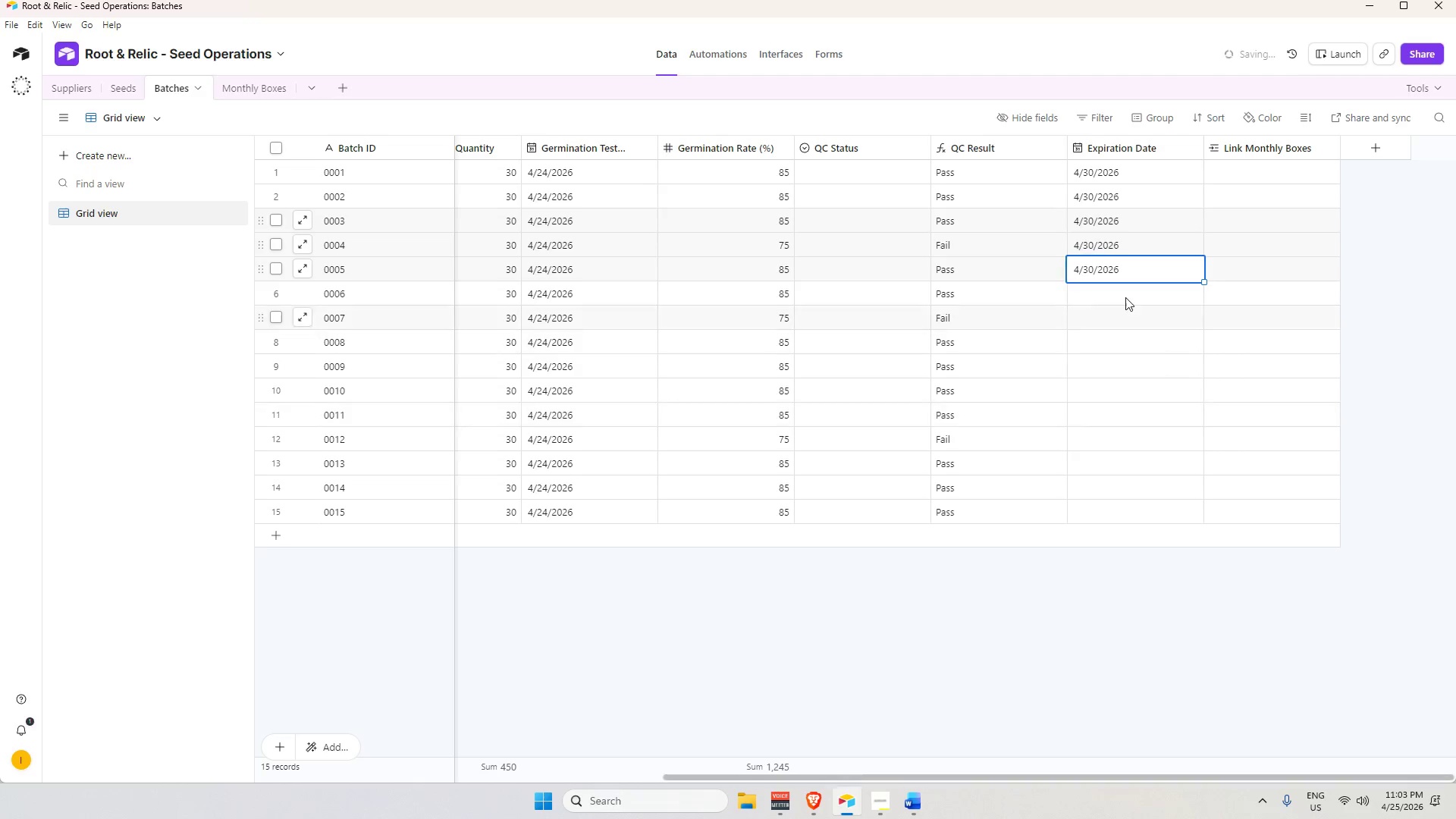 
triple_click([1121, 289])
 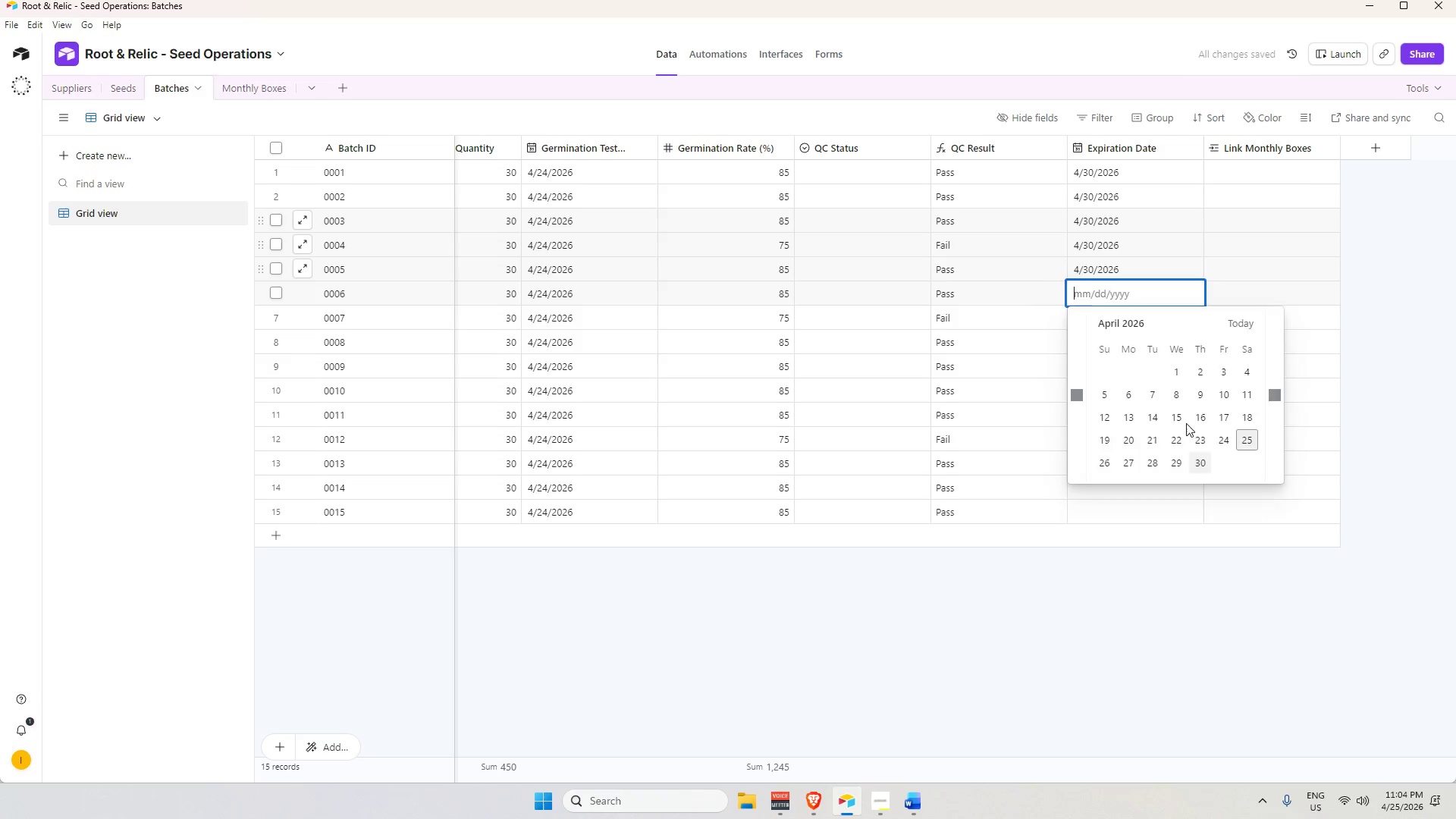 
double_click([1128, 322])
 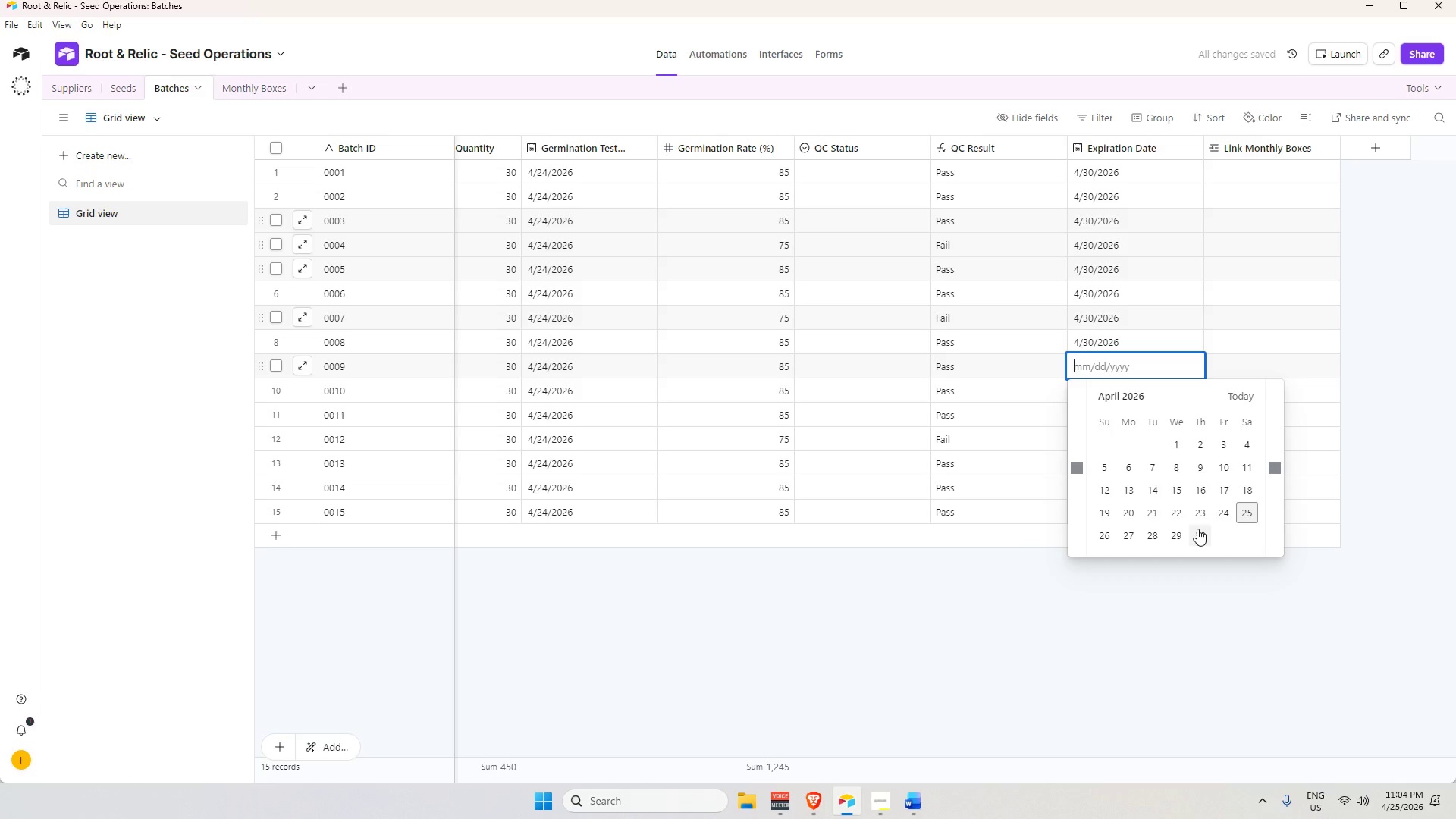 
wait(6.08)
 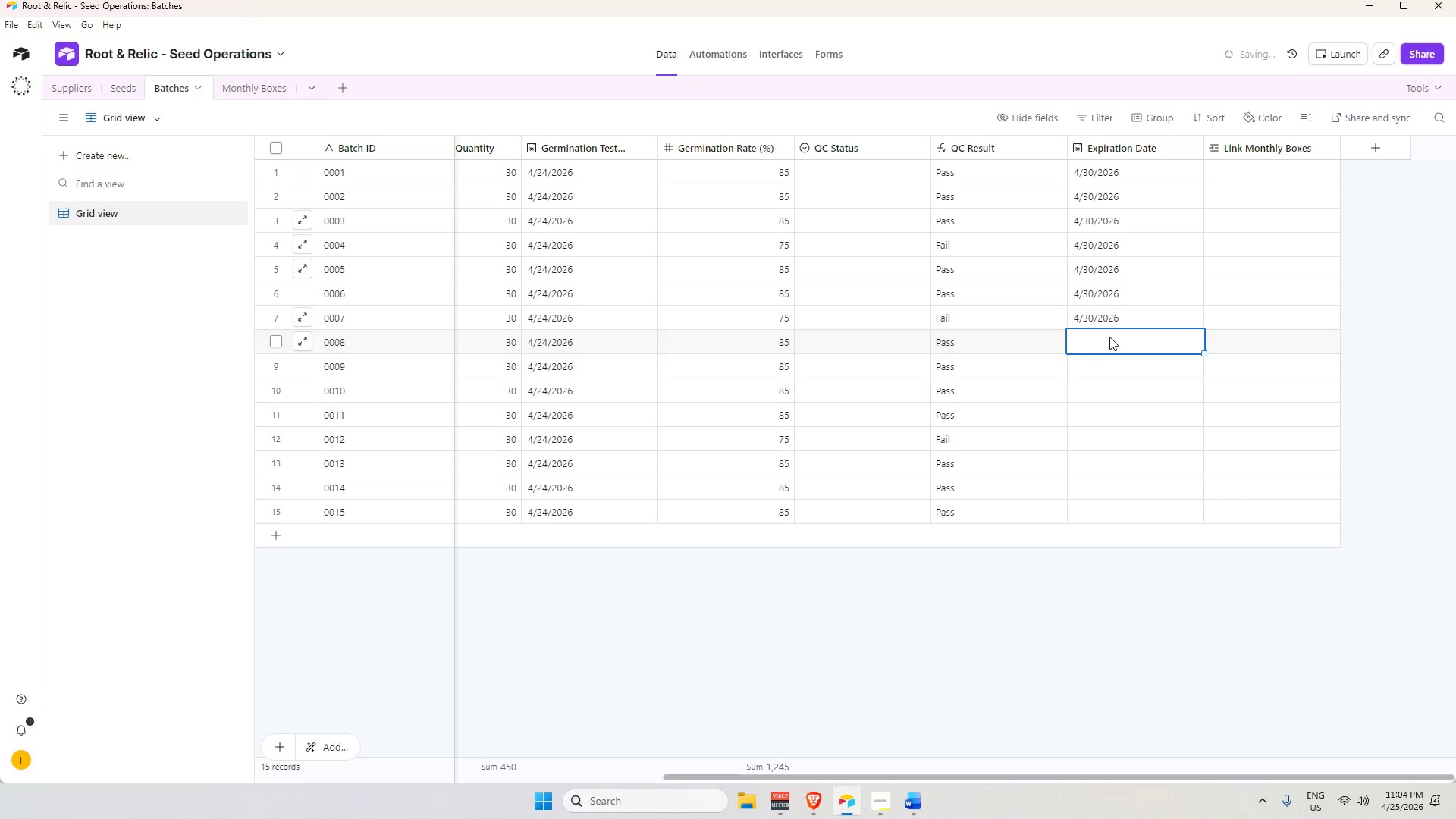 
double_click([1144, 388])
 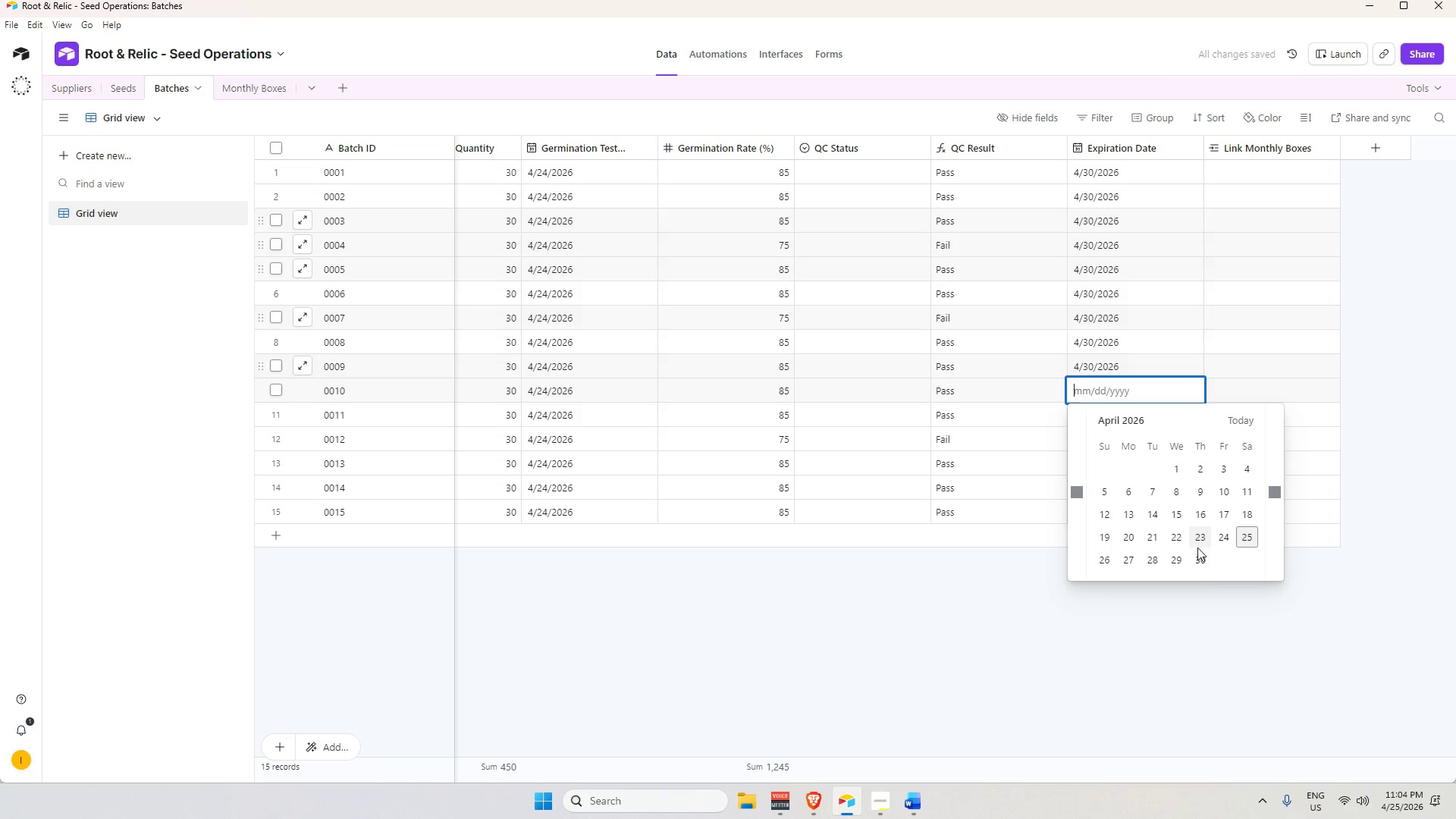 
double_click([1124, 417])
 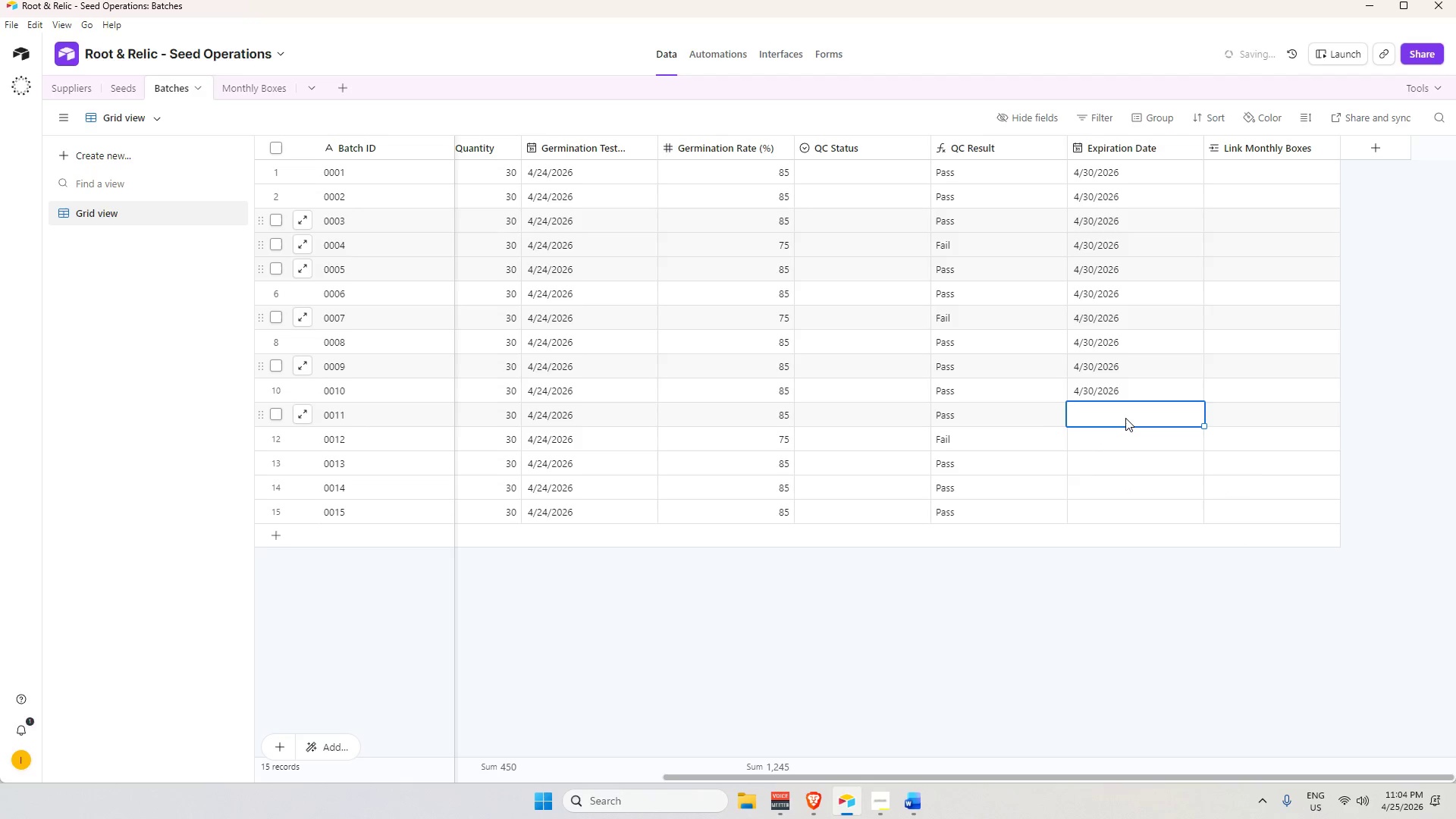 
triple_click([1125, 418])
 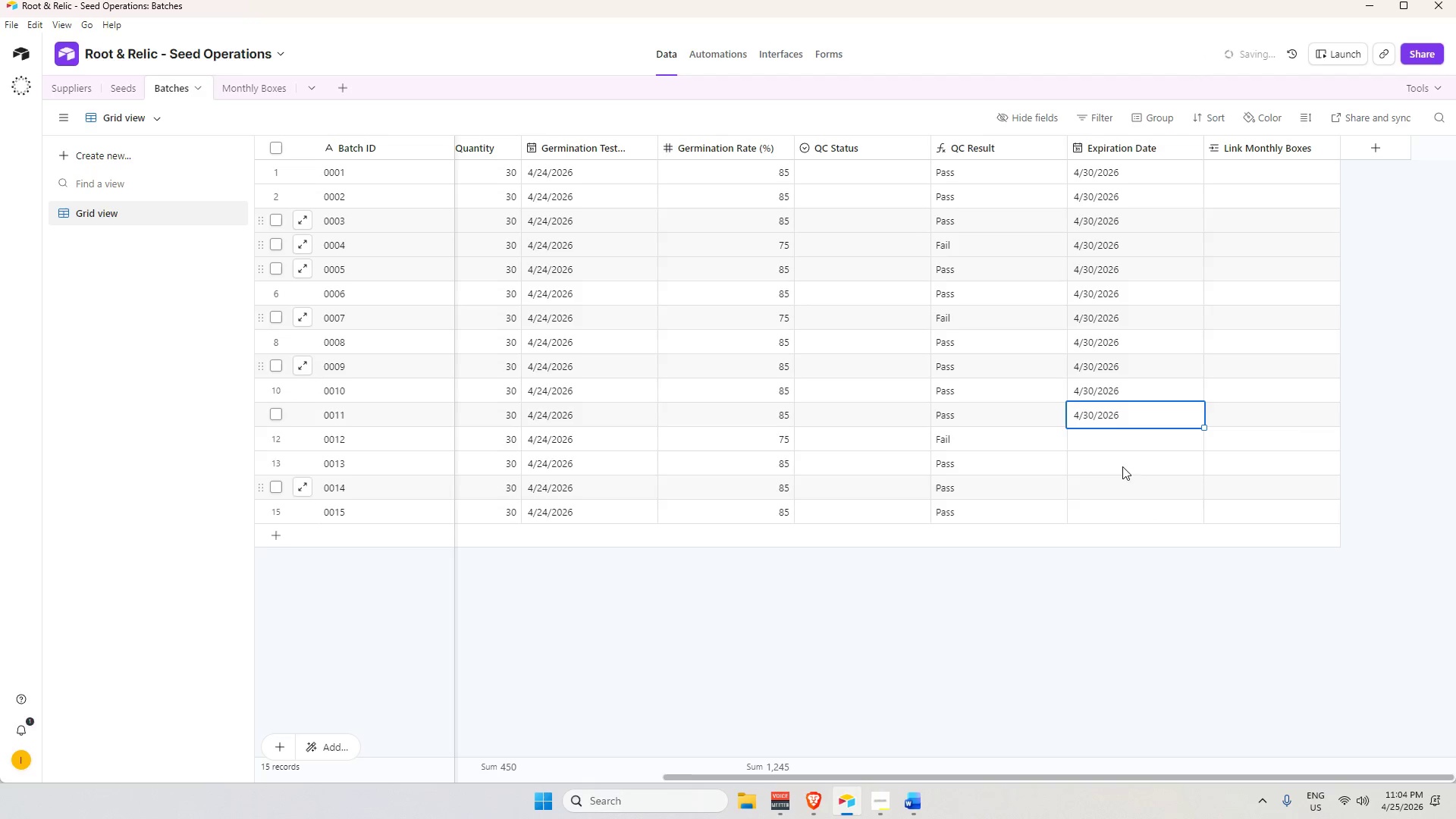 
double_click([1120, 438])
 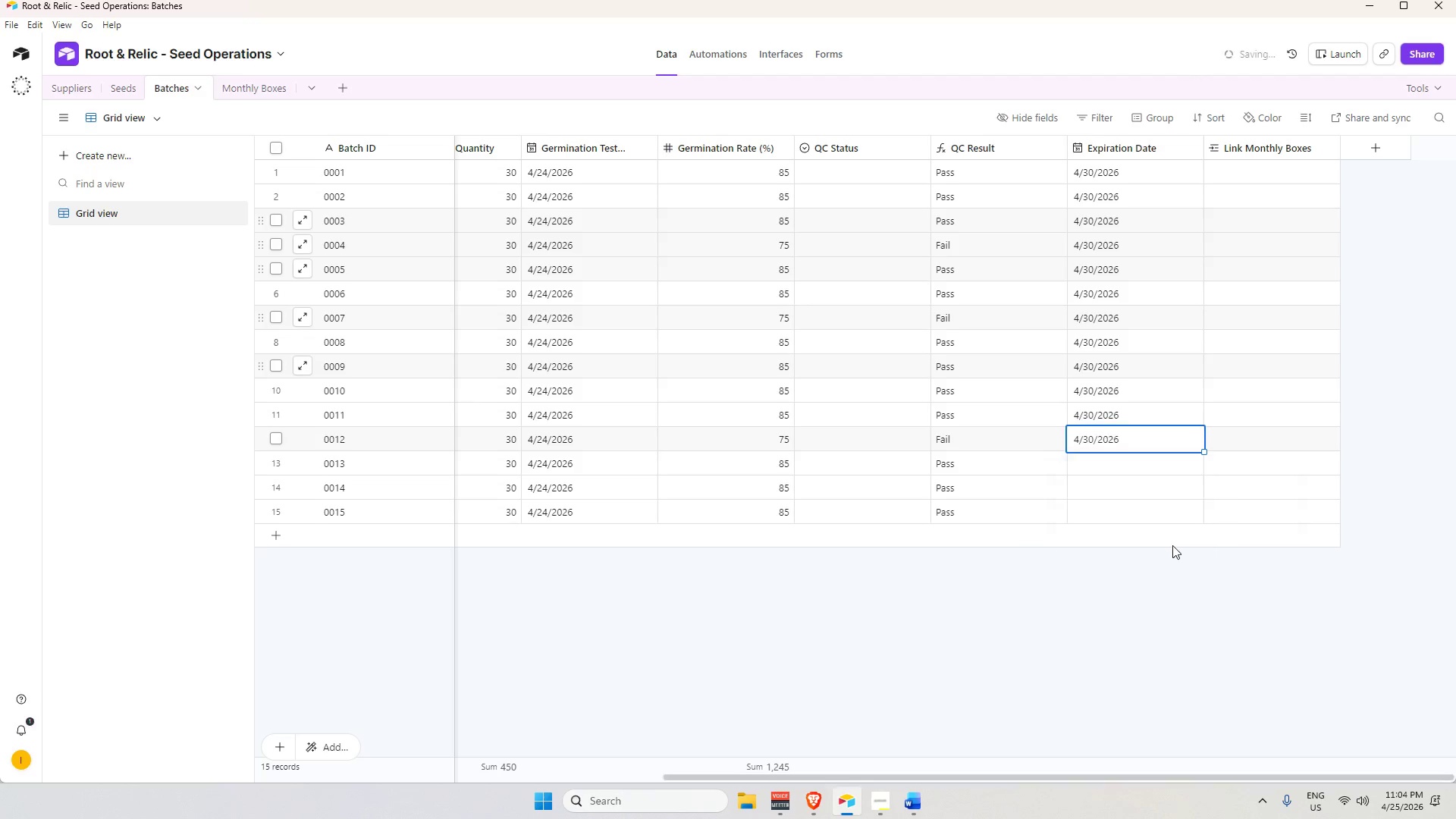 
double_click([1137, 472])
 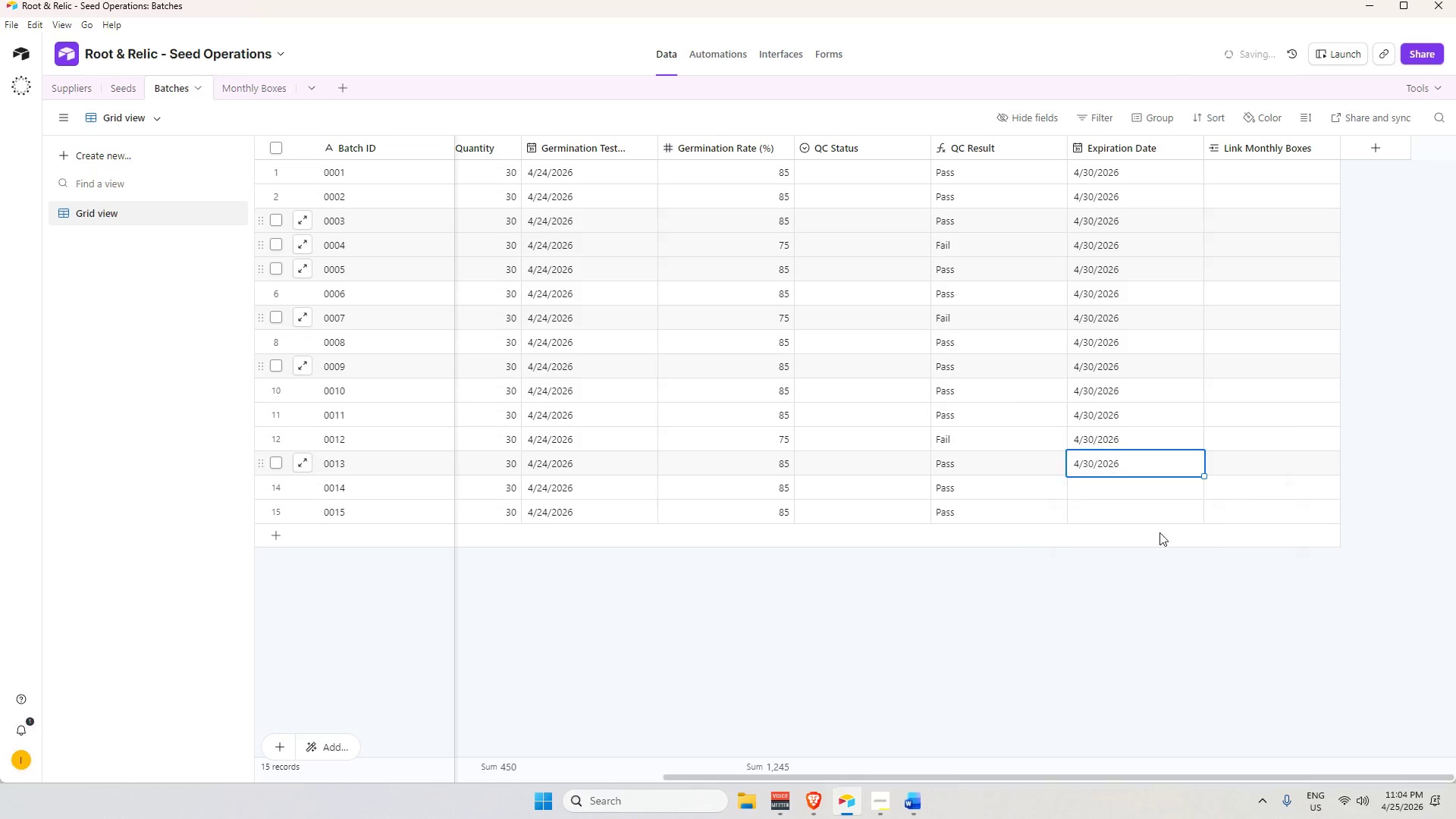 
triple_click([1141, 494])
 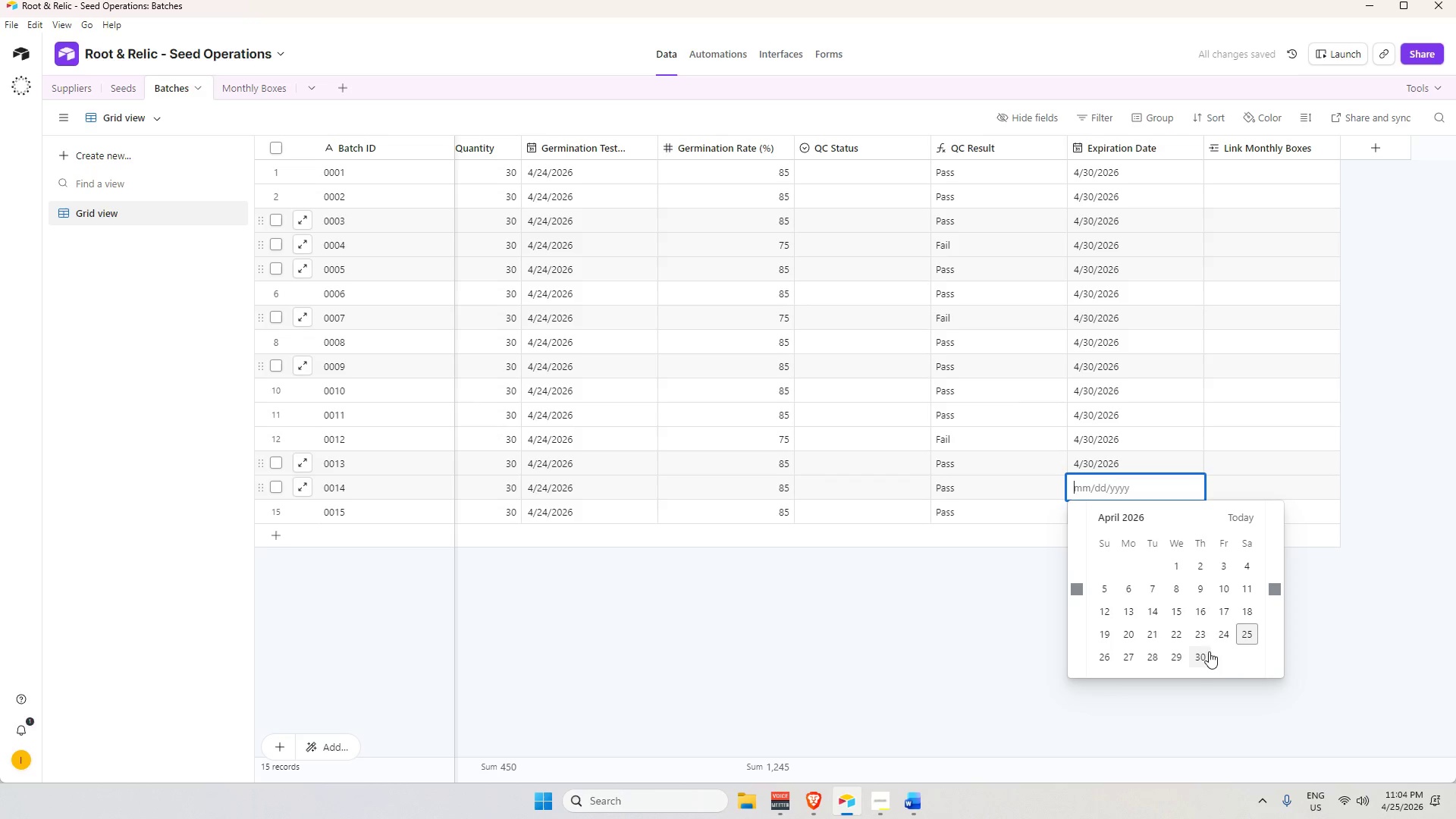 
left_click([1207, 656])
 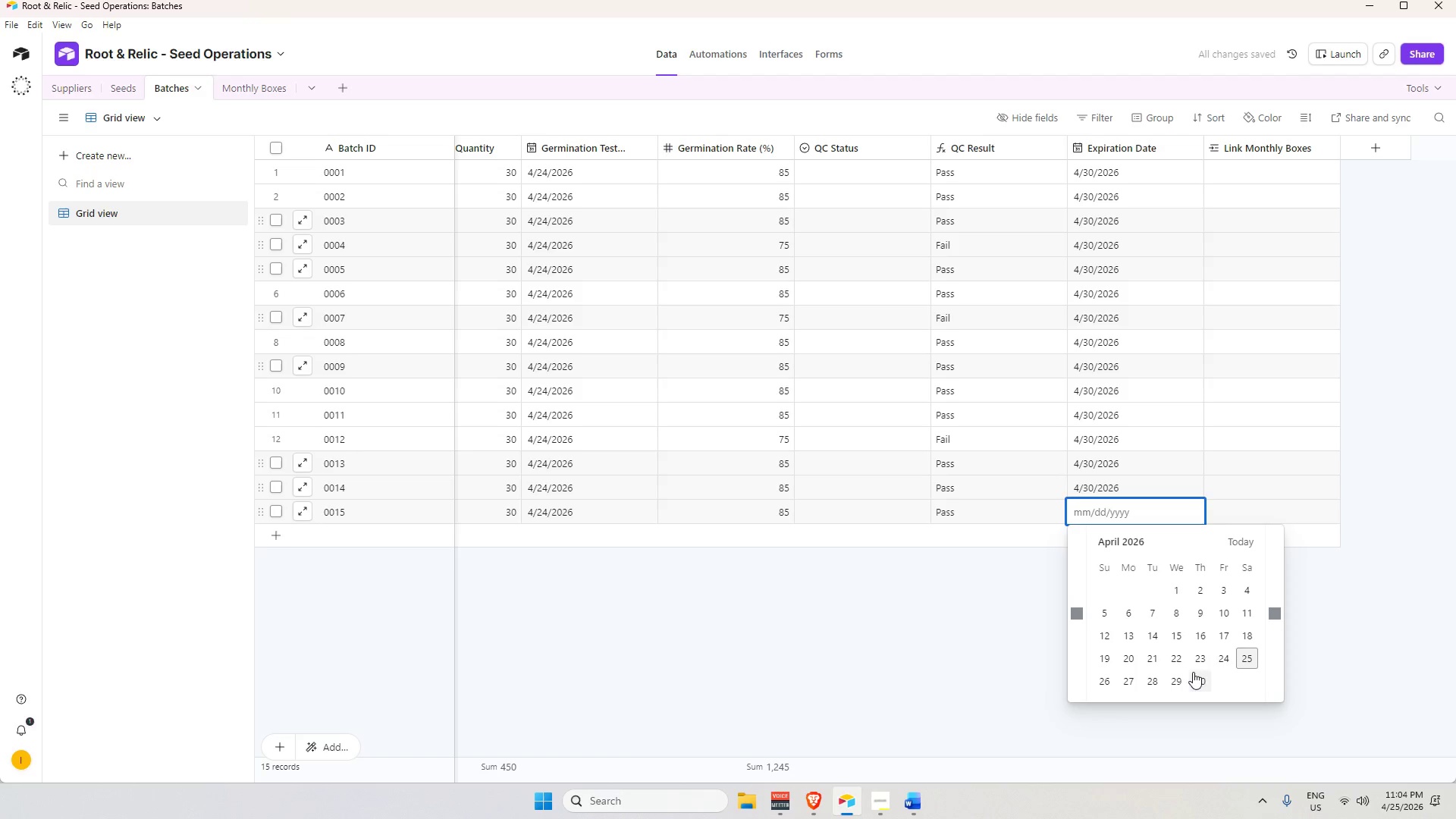 
left_click_drag(start_coordinate=[1029, 613], to_coordinate=[1034, 613])
 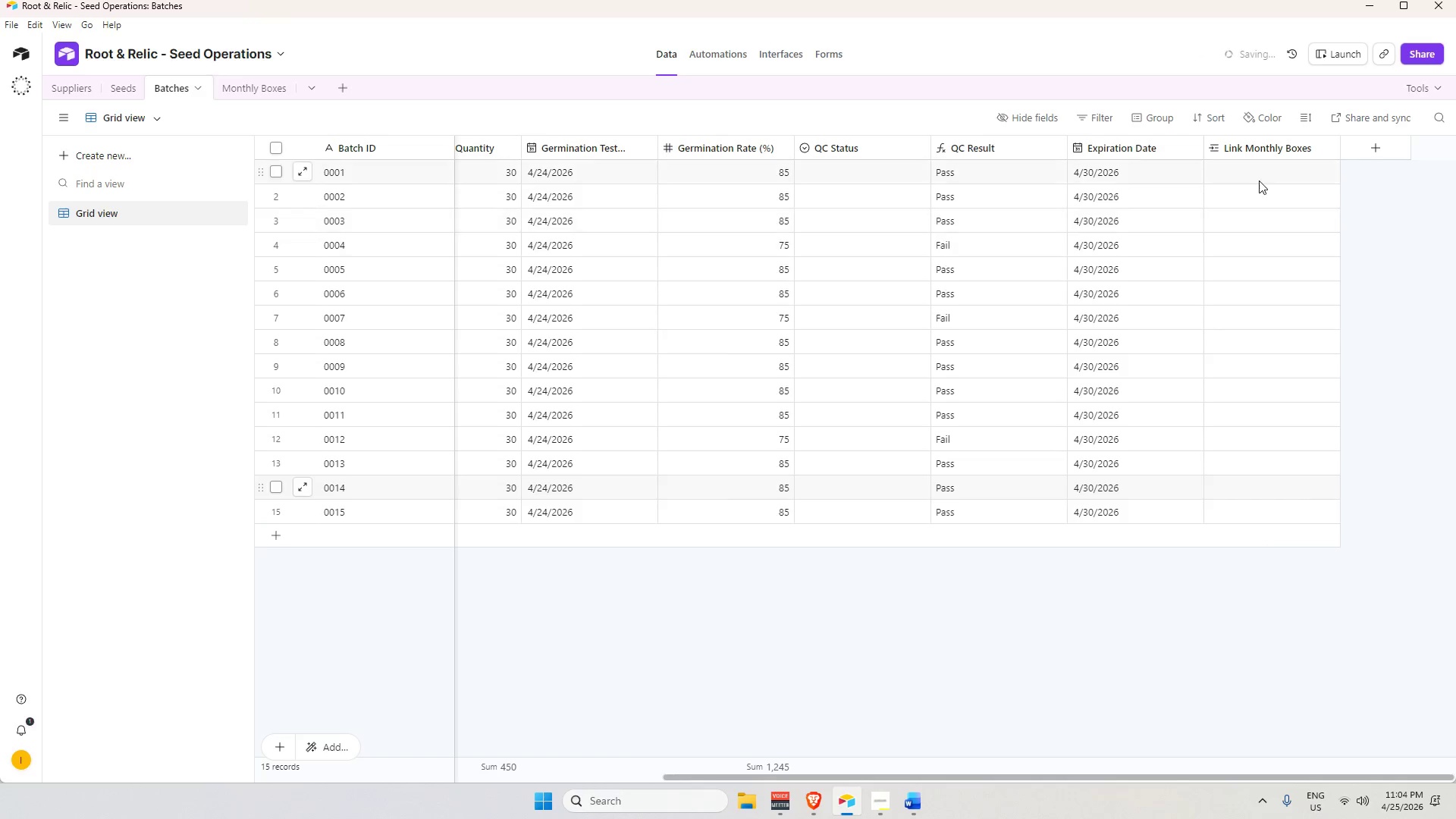 
left_click([1259, 177])
 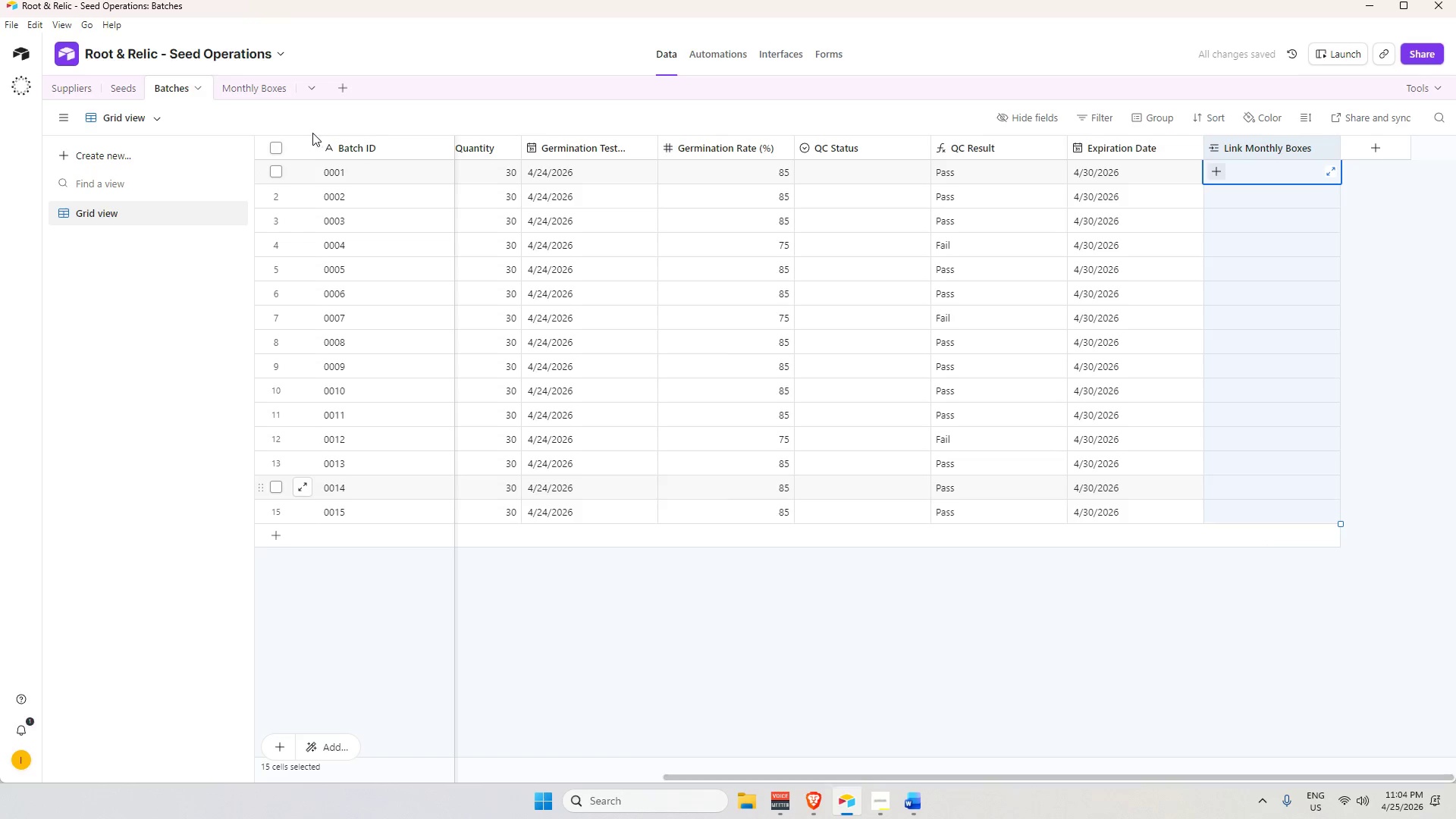 
left_click([259, 93])
 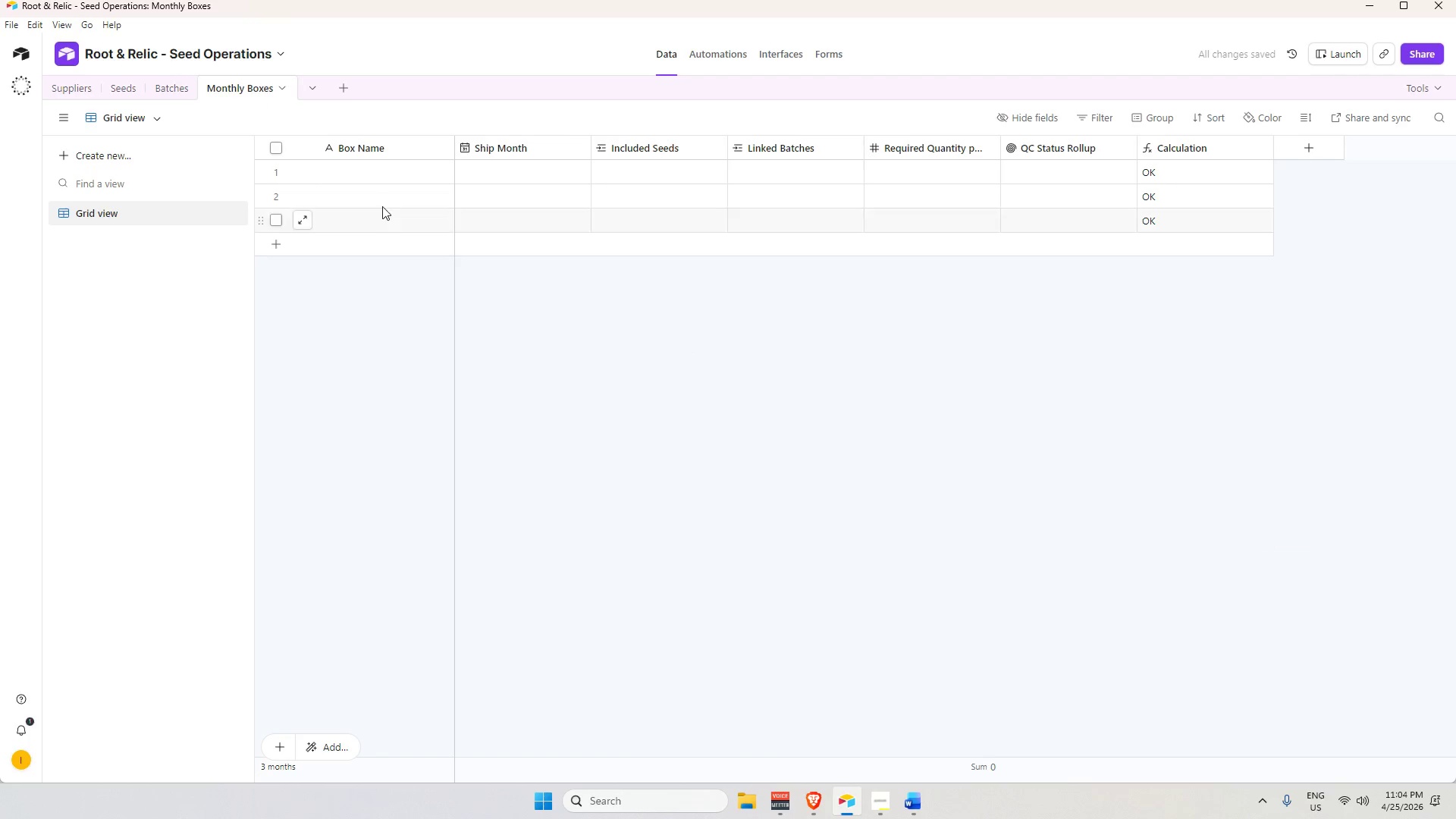 
double_click([366, 187])
 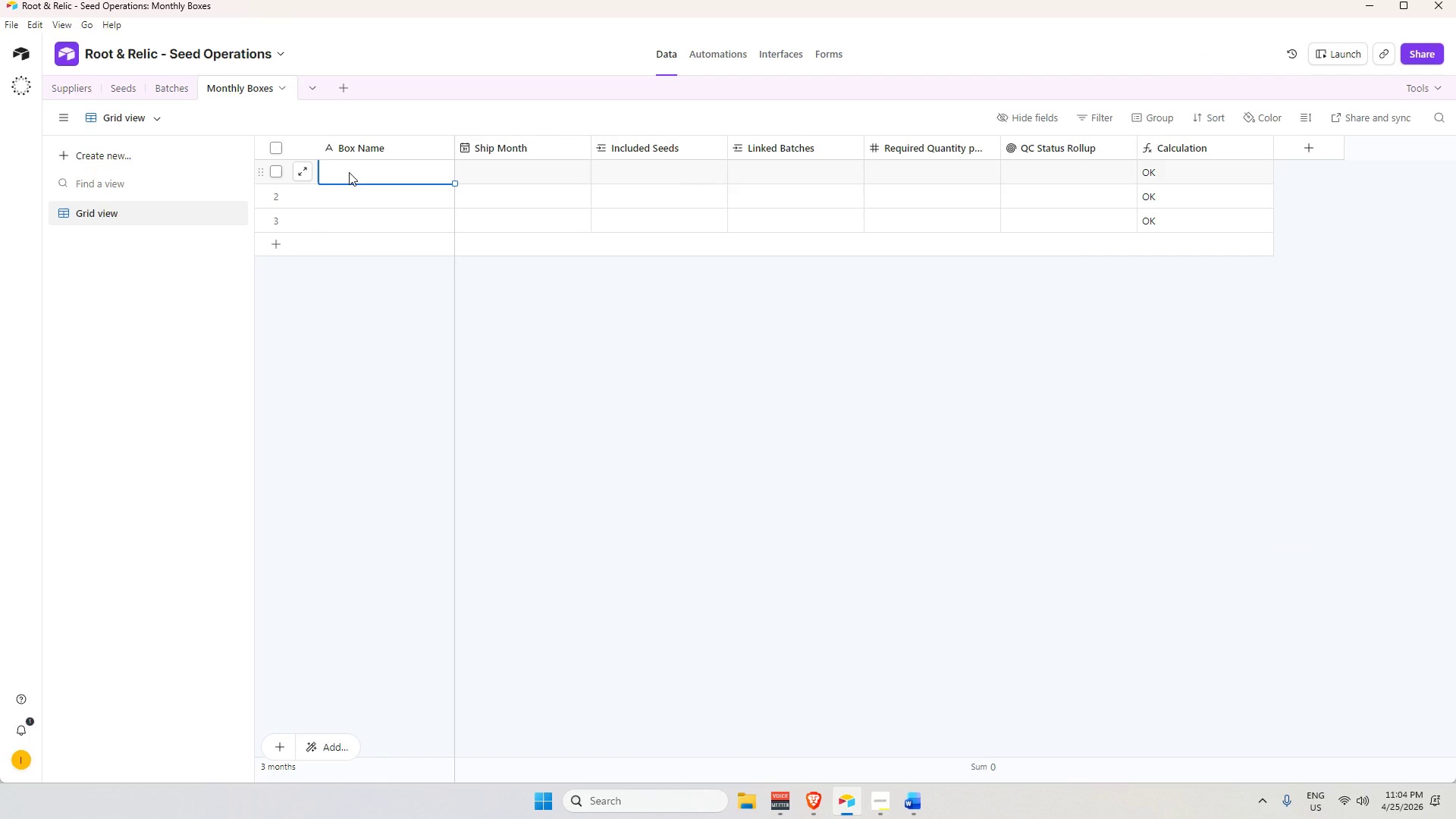 
key(Numpad1)
 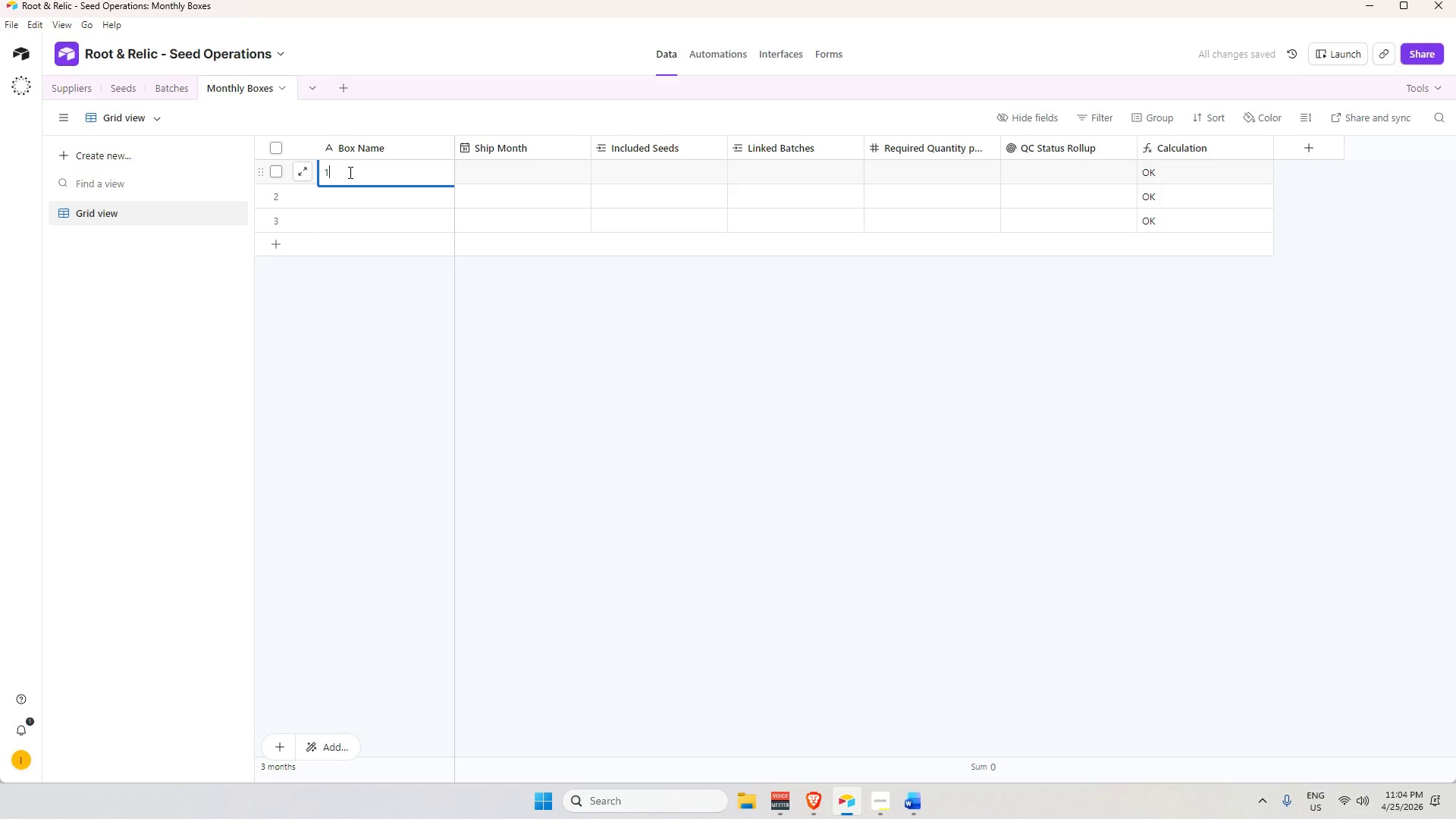 
key(Enter)
 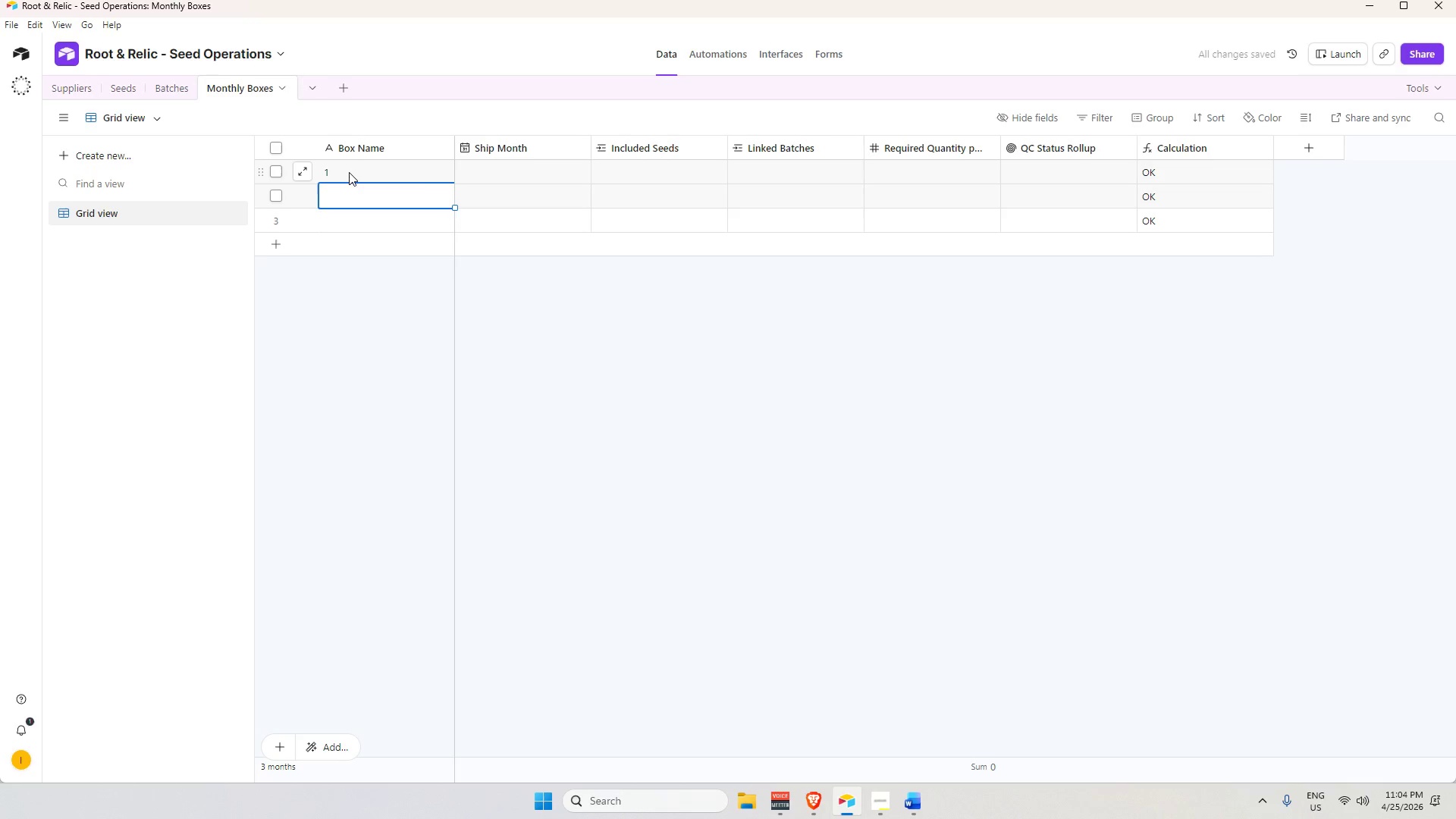 
key(Numpad2)
 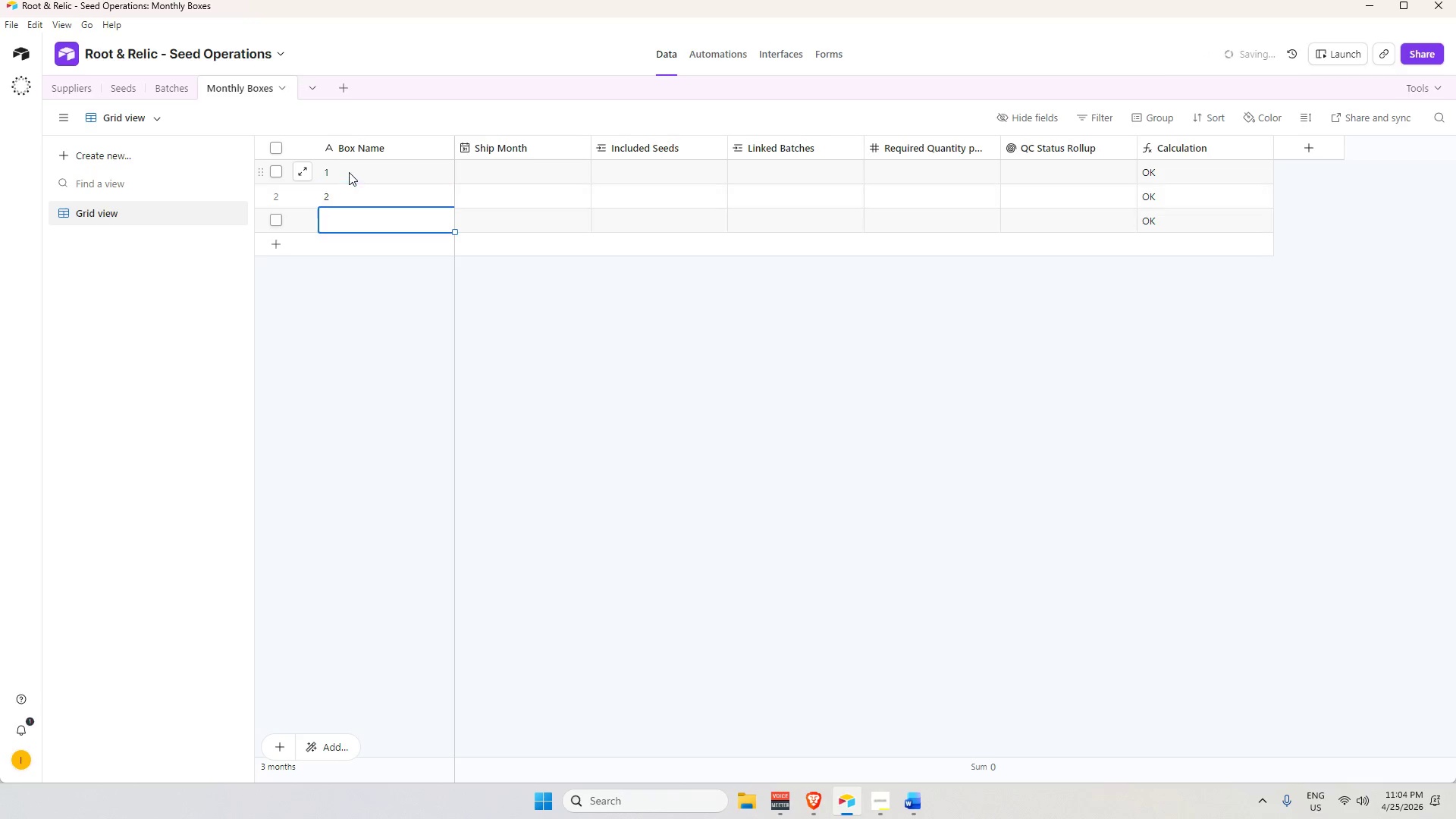 
key(Enter)
 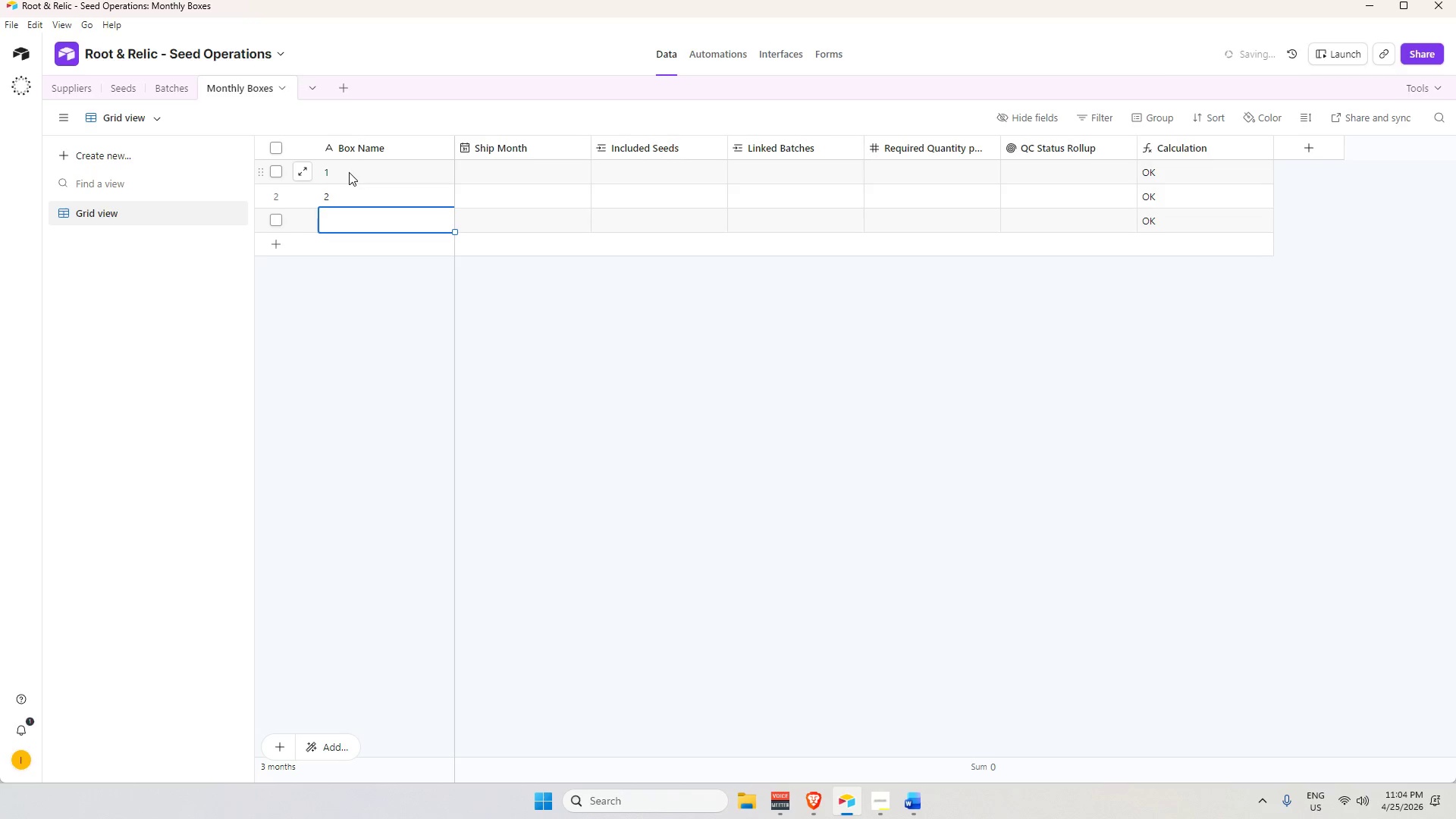 
key(Numpad3)
 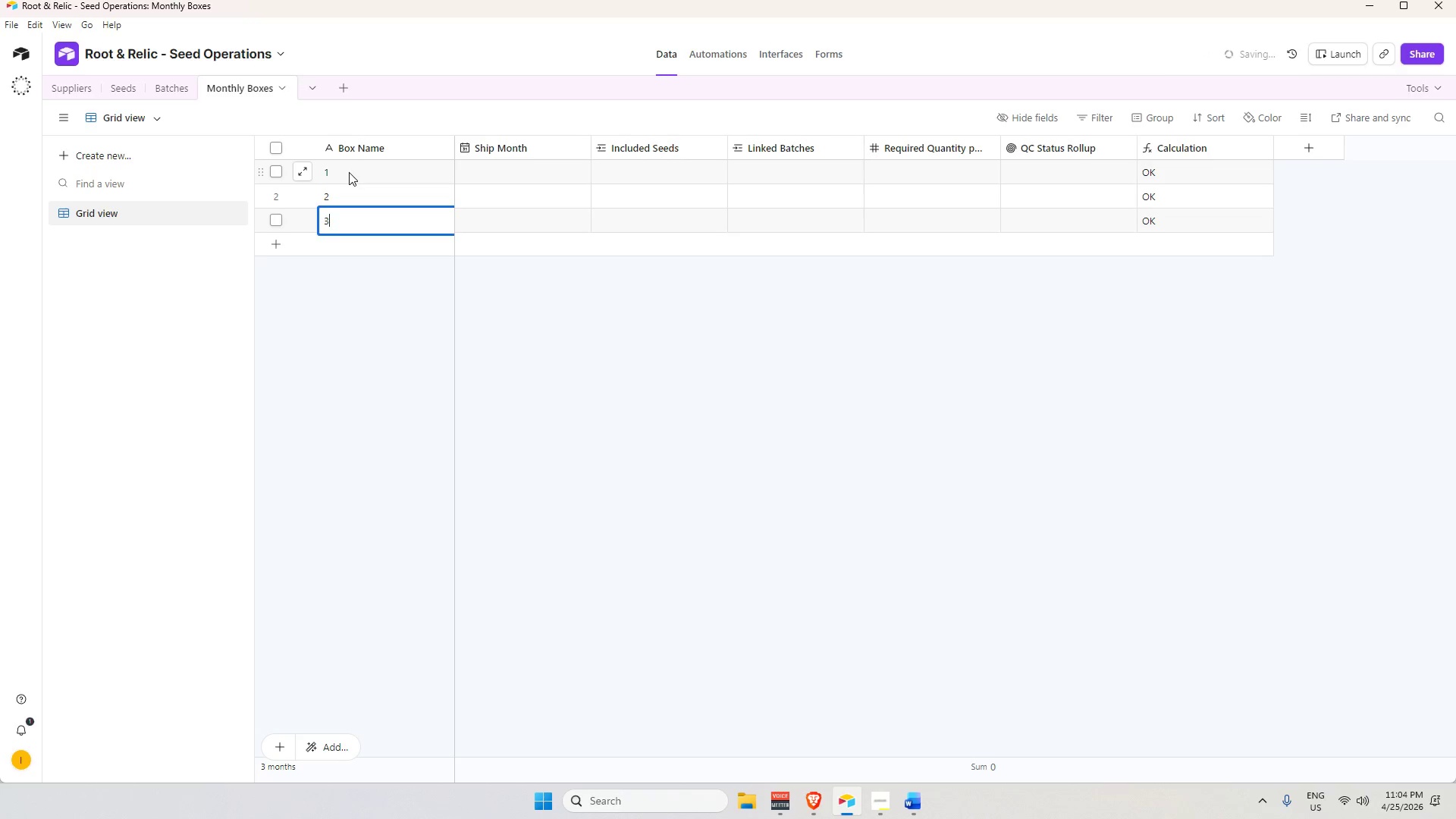 
key(Enter)
 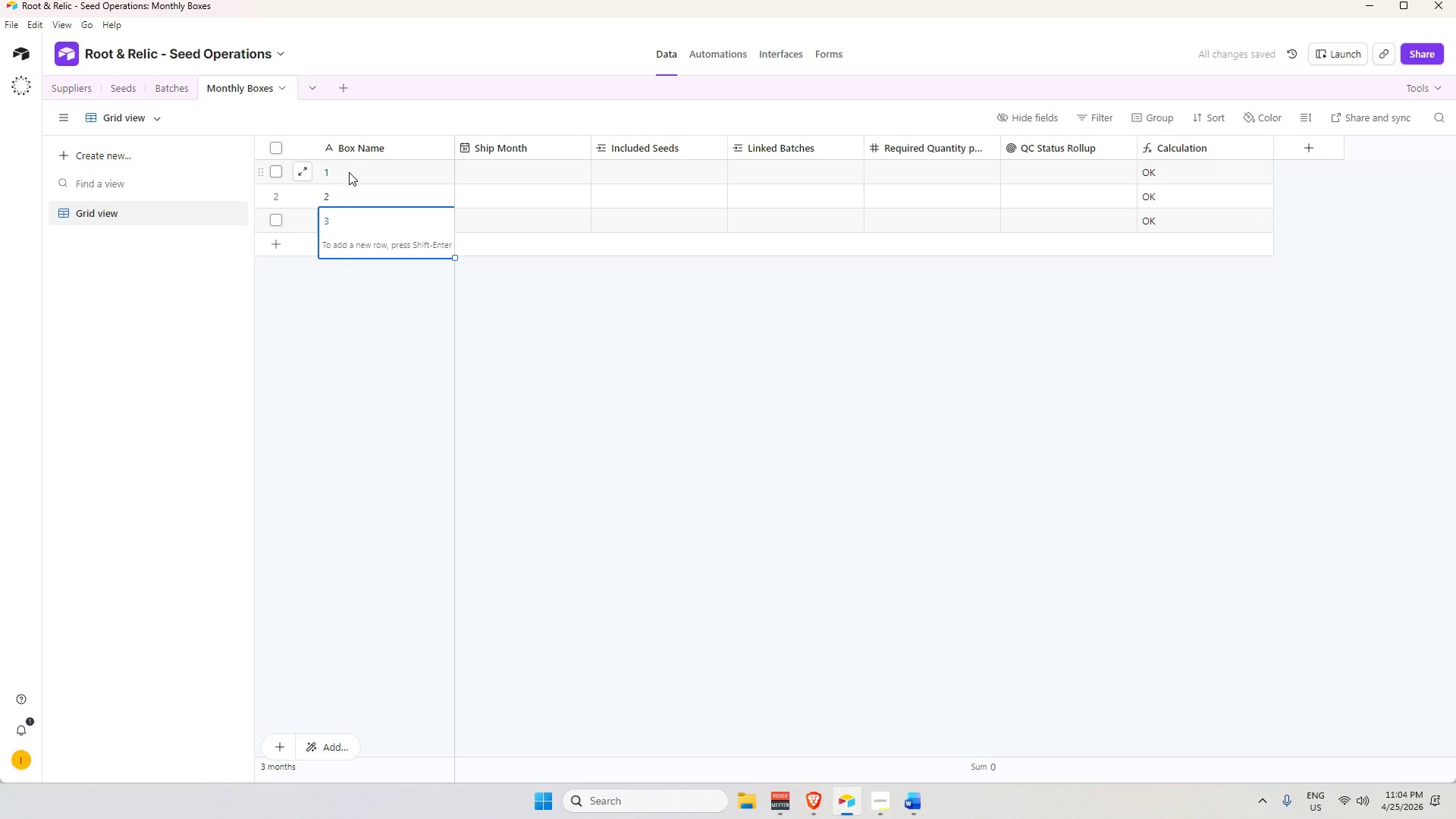 
key(Numpad4)
 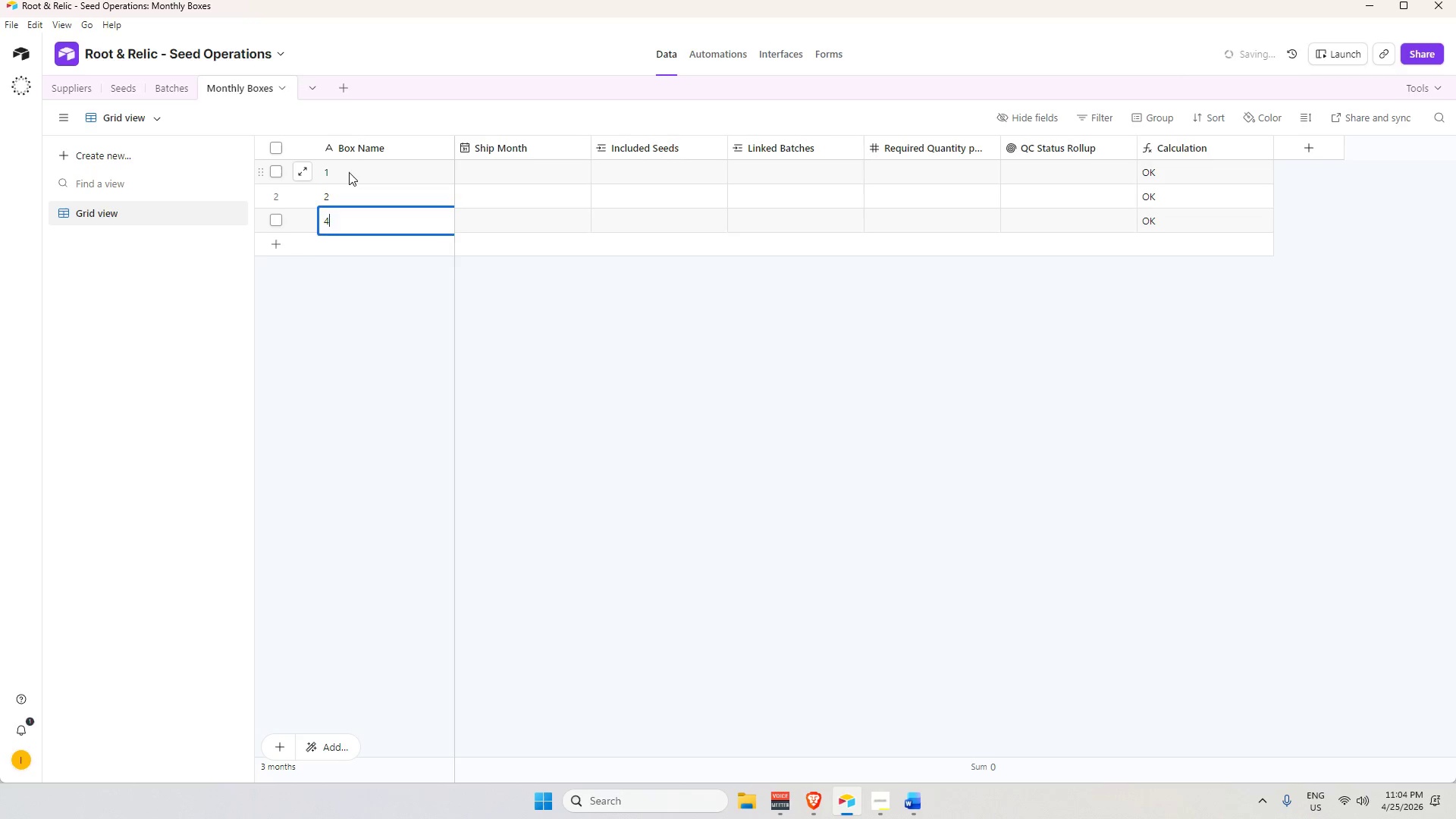 
key(Enter)
 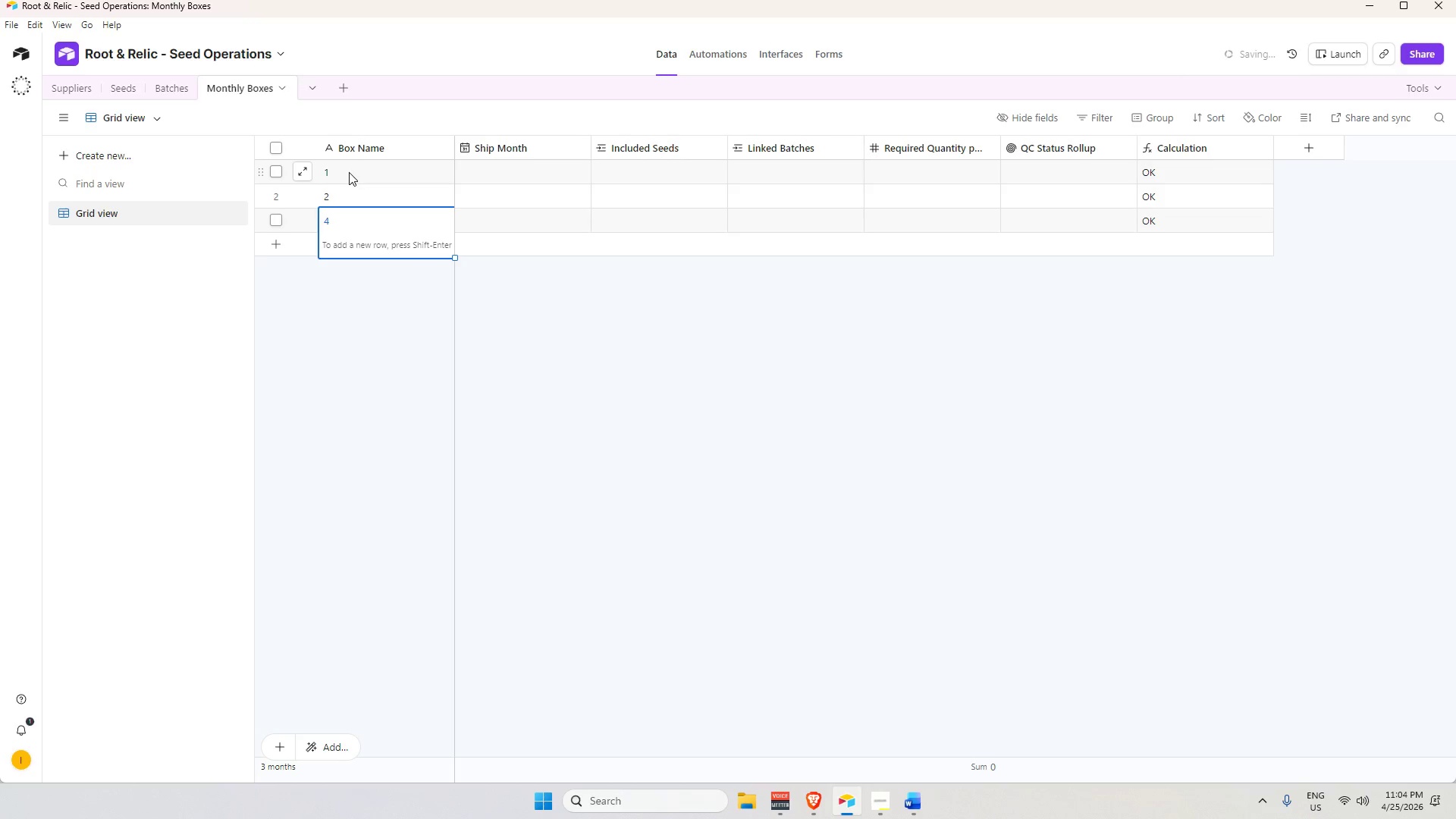 
key(Numpad5)
 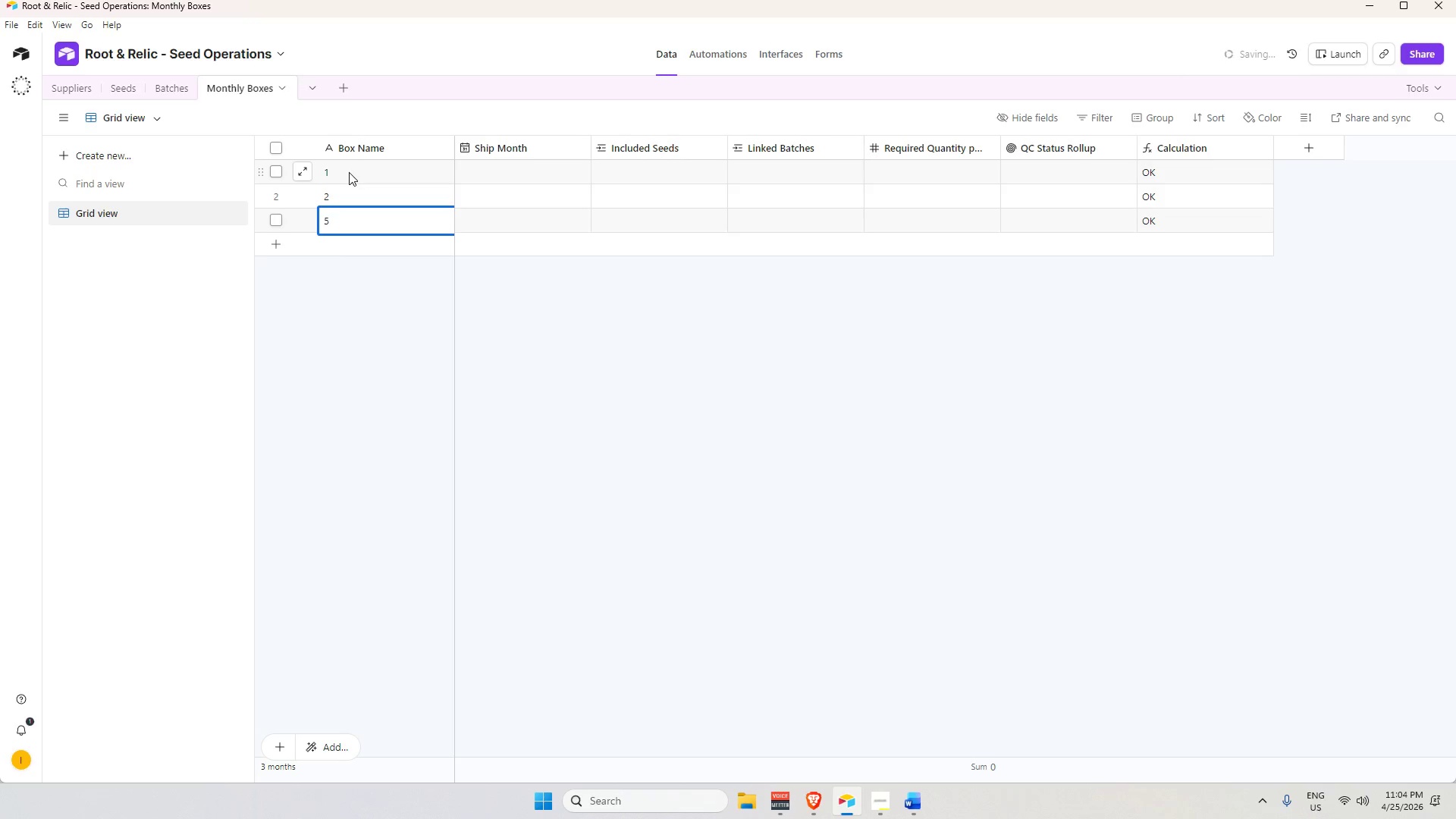 
key(Numpad4)
 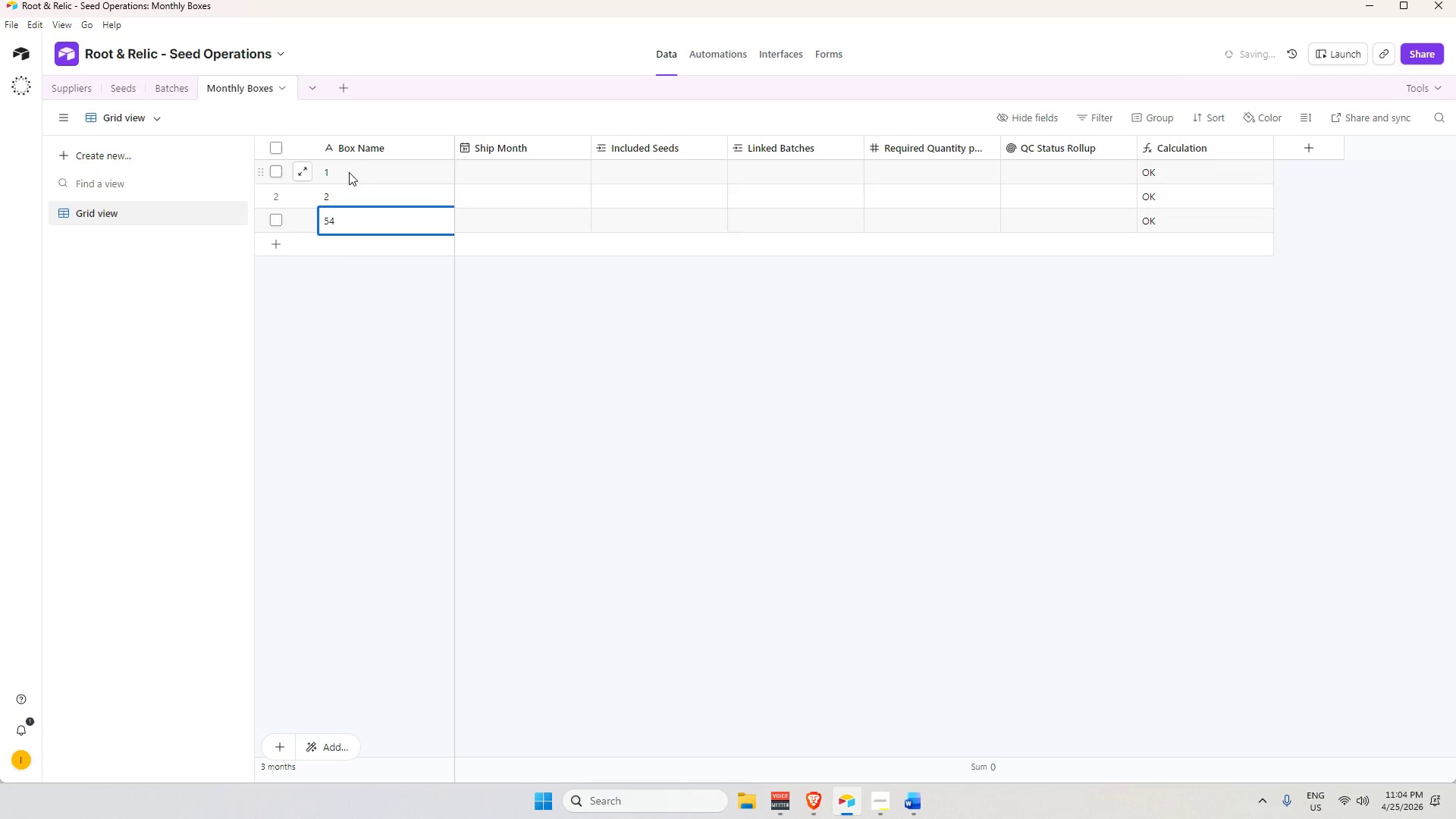 
key(Backspace)
 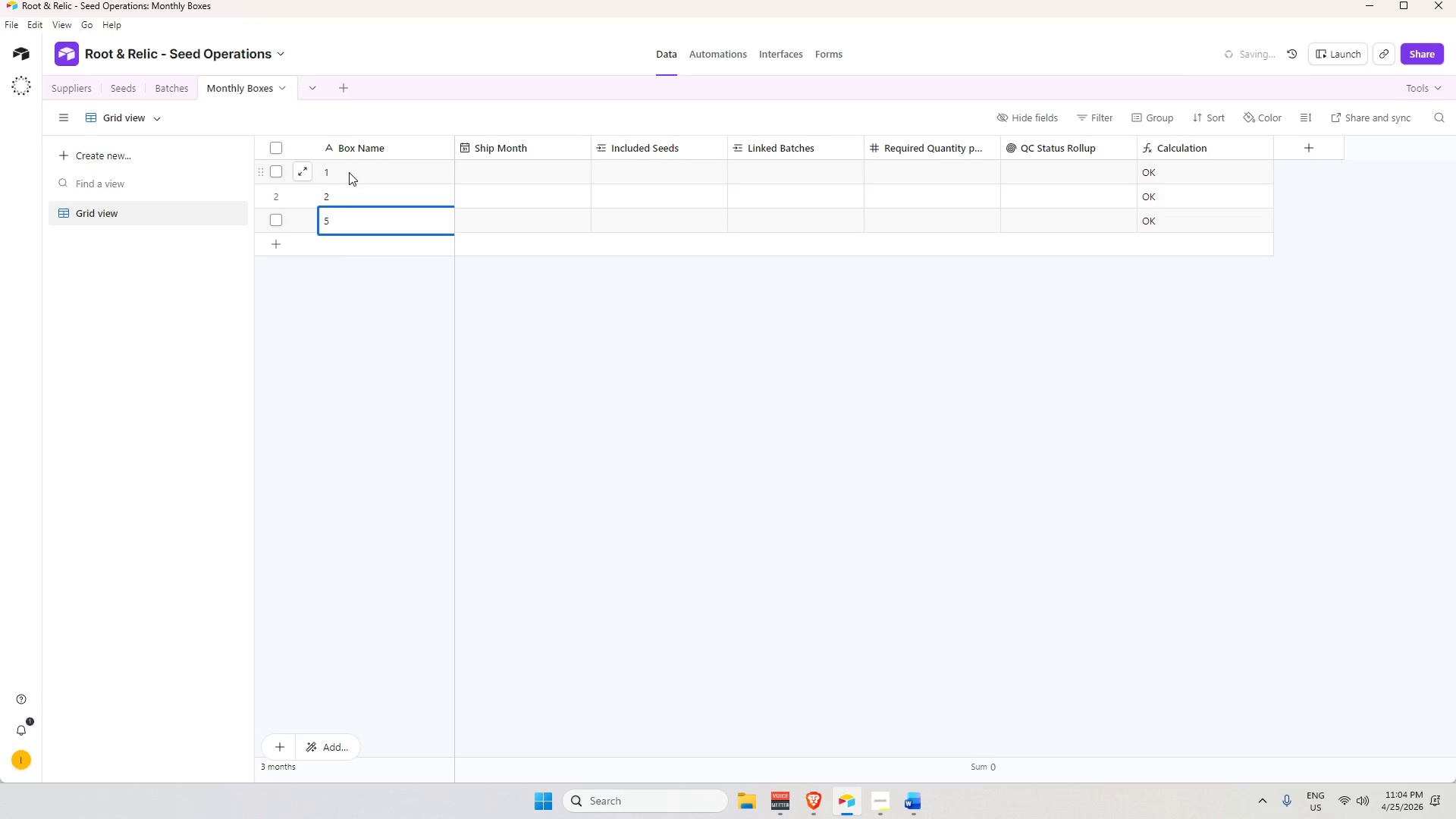 
key(Backspace)
 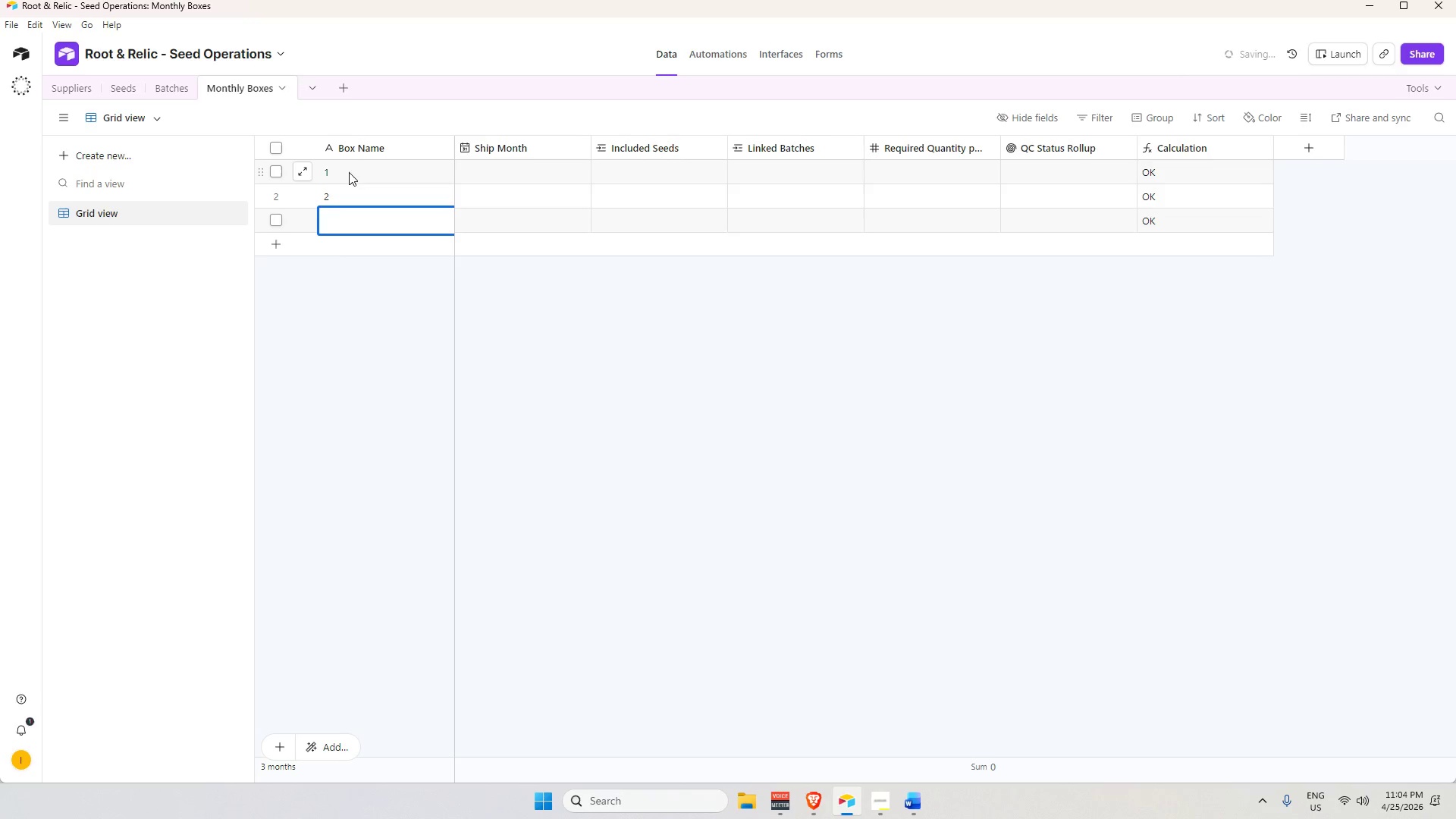 
key(Numpad3)
 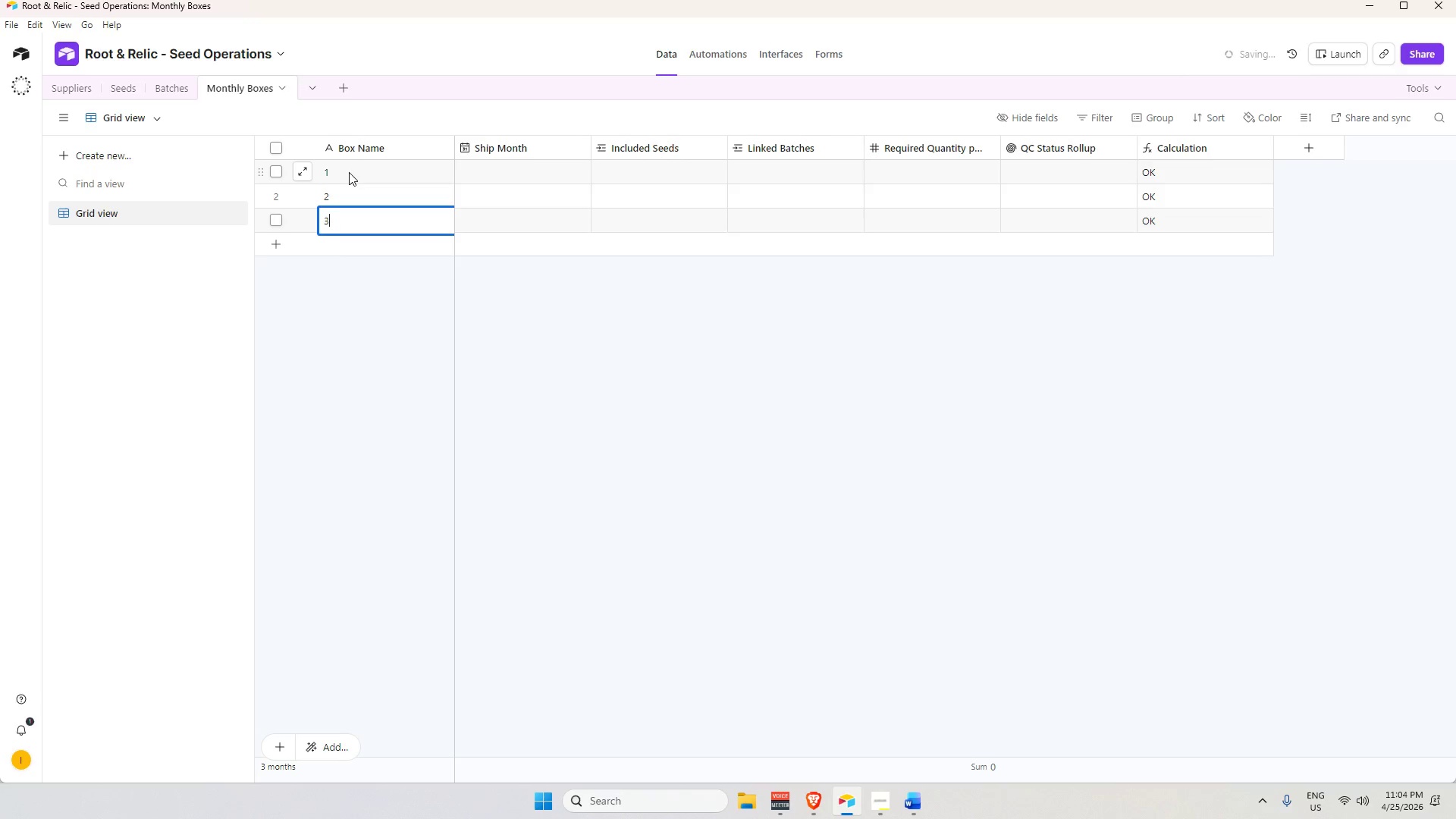 
key(Shift+ShiftRight)
 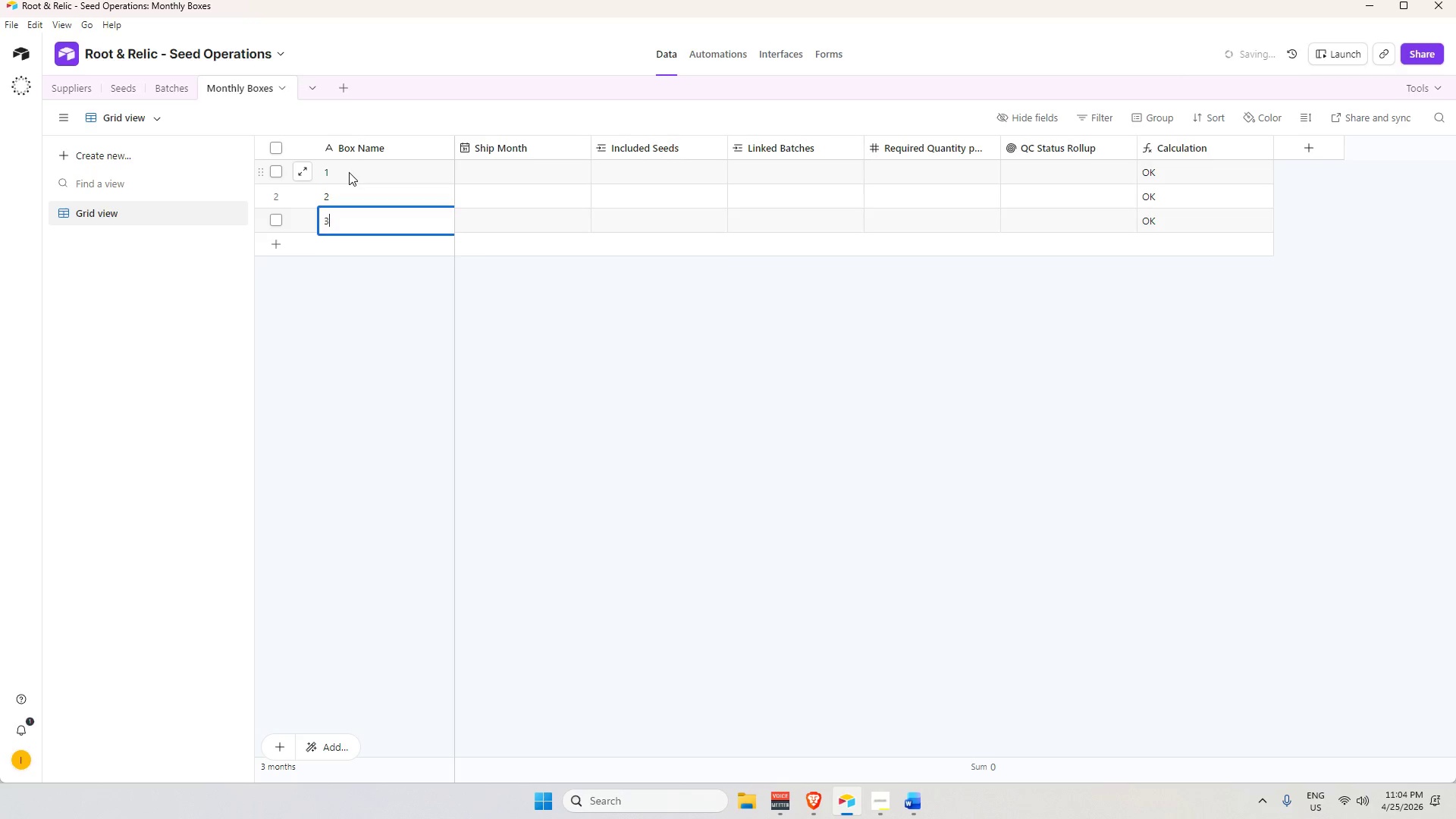 
key(Shift+Enter)
 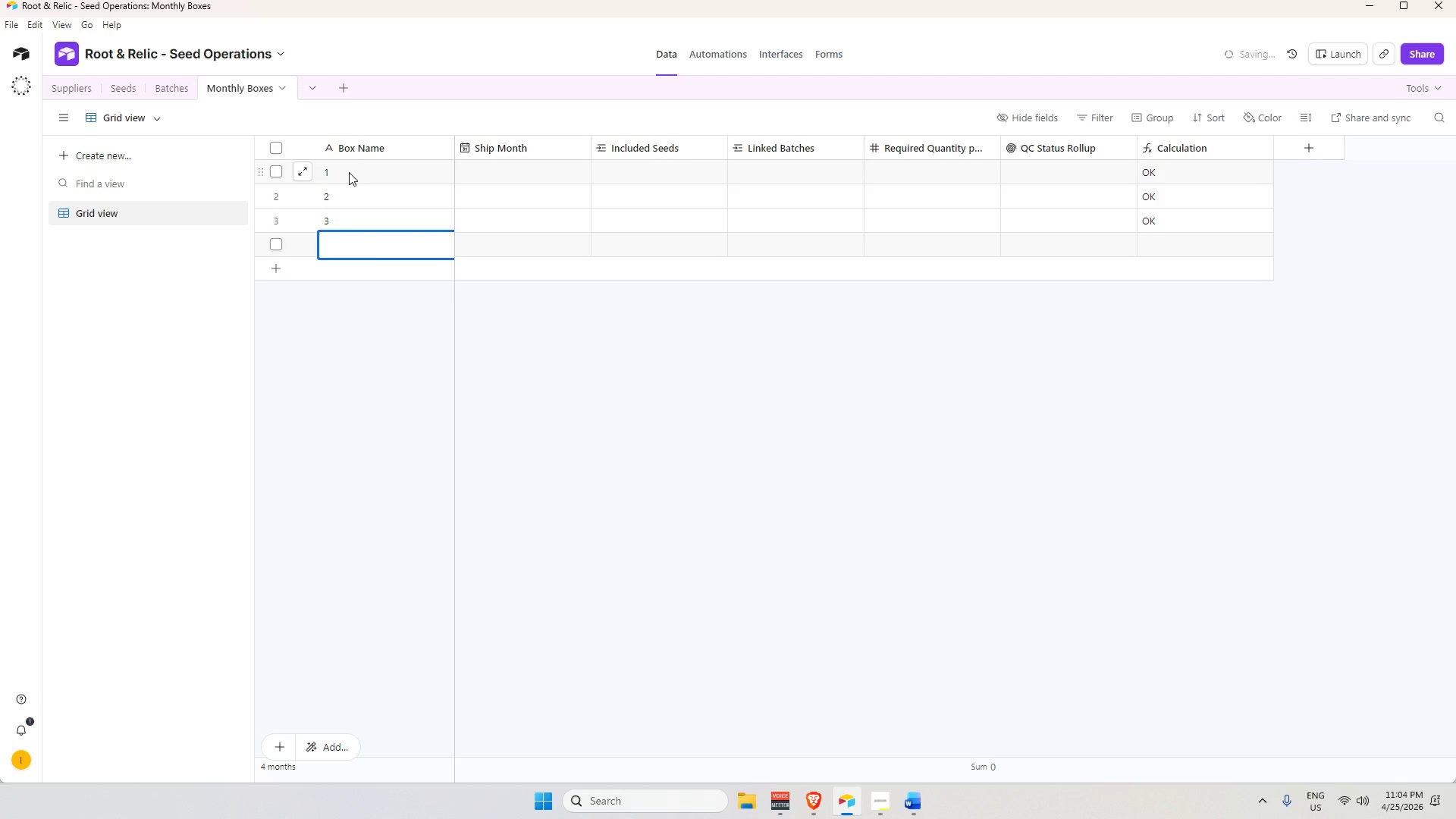 
key(Shift+Enter)
 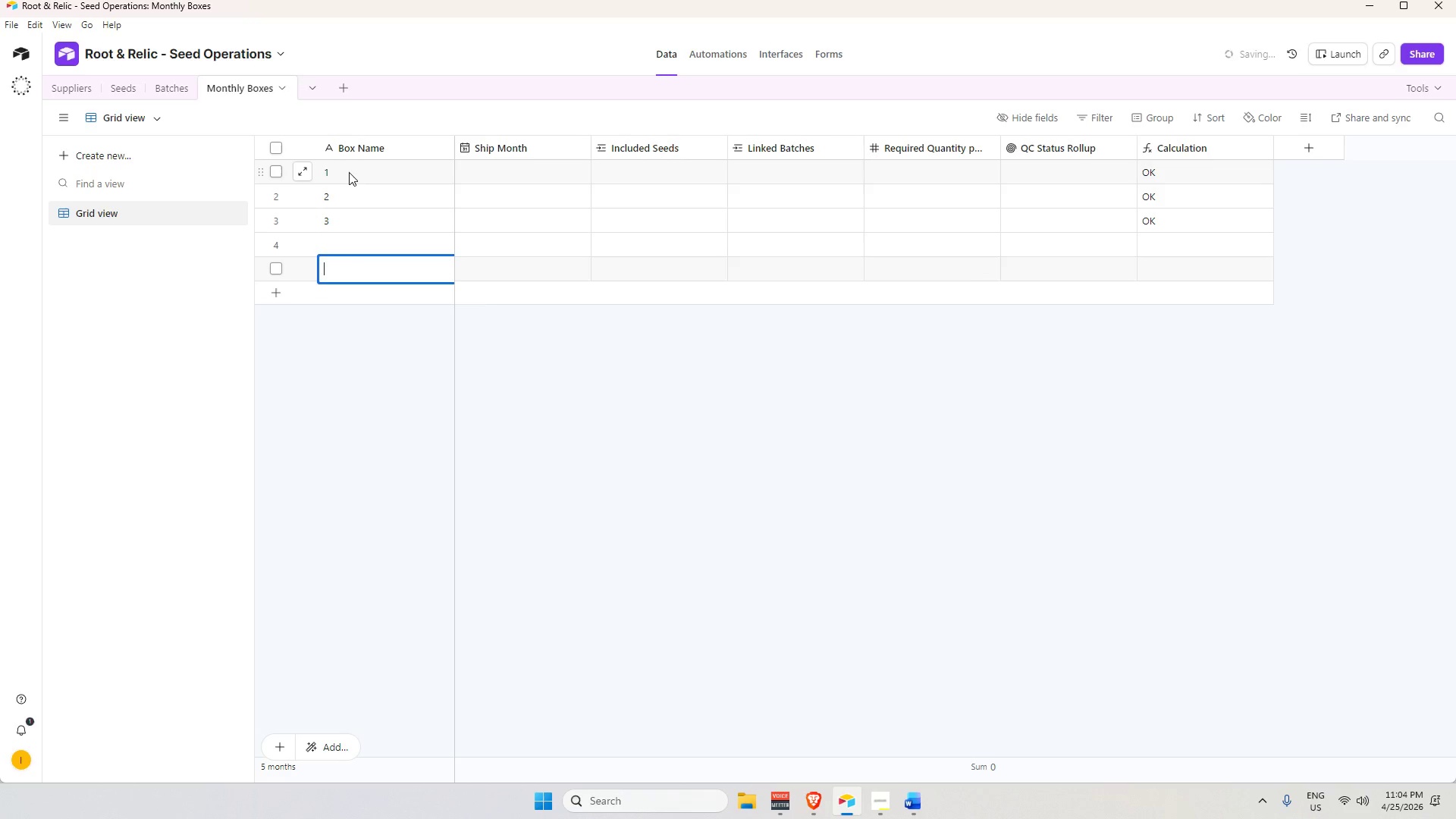 
key(Shift+Enter)
 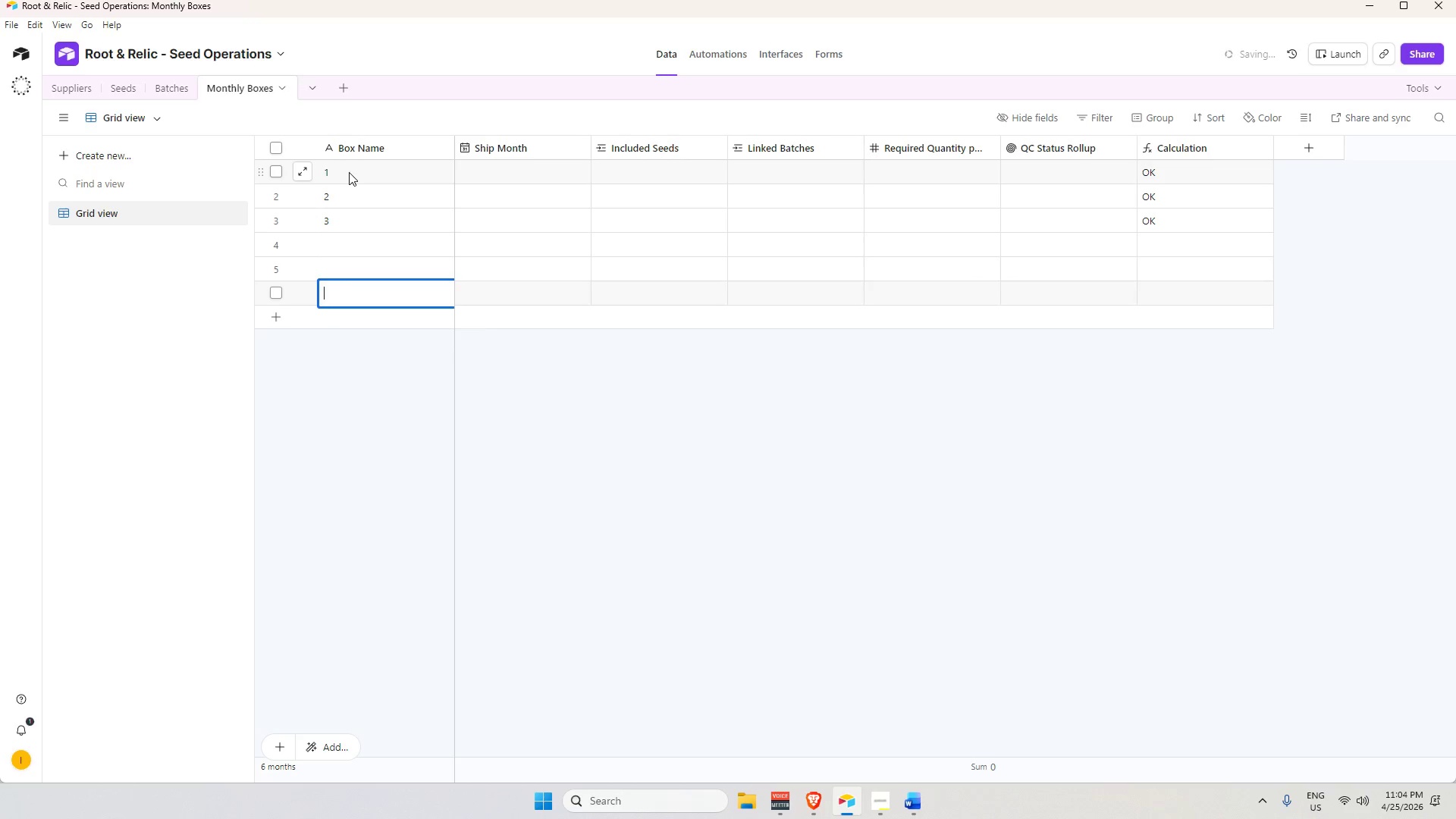 
key(Shift+Enter)
 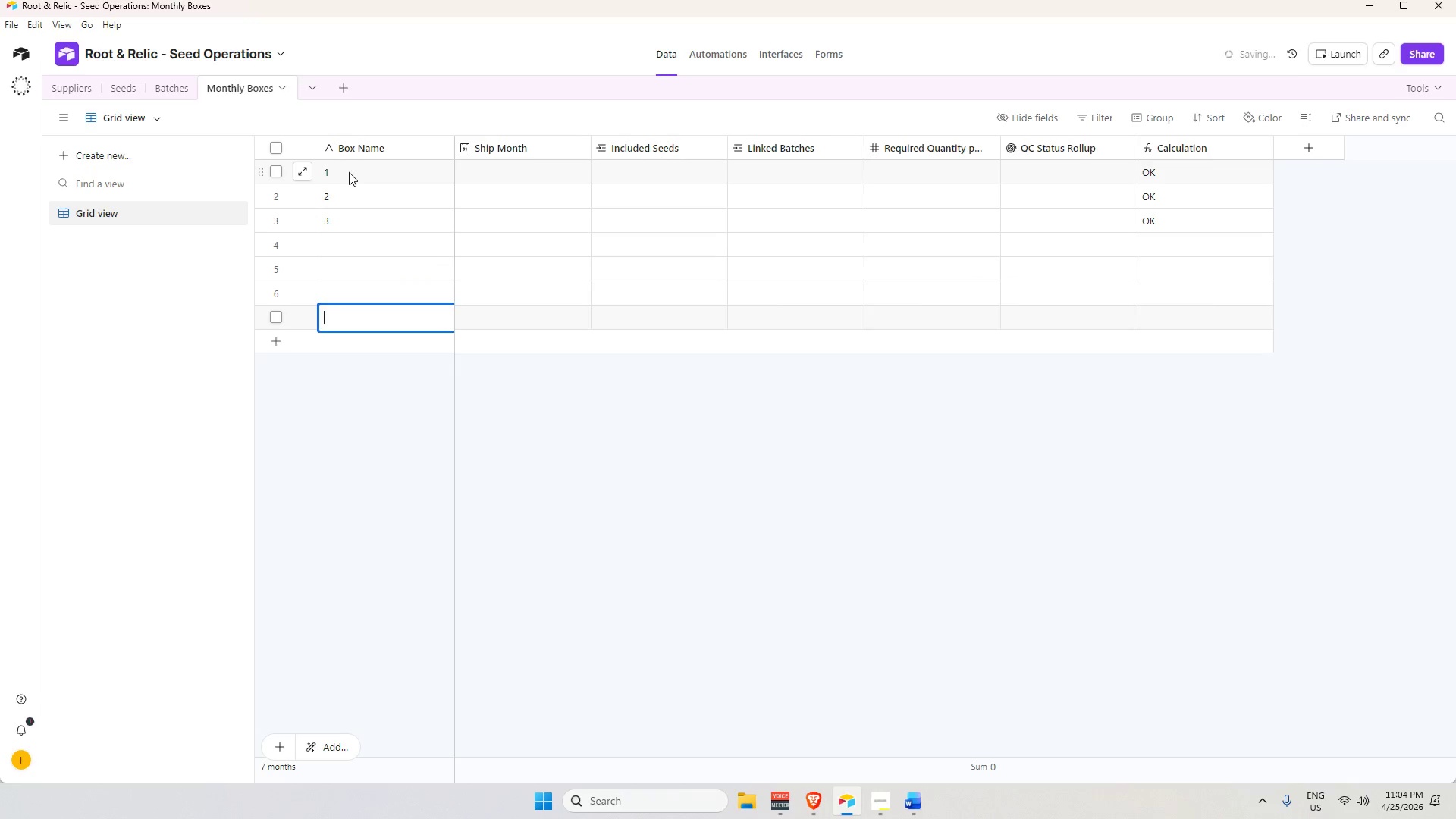 
key(Shift+Enter)
 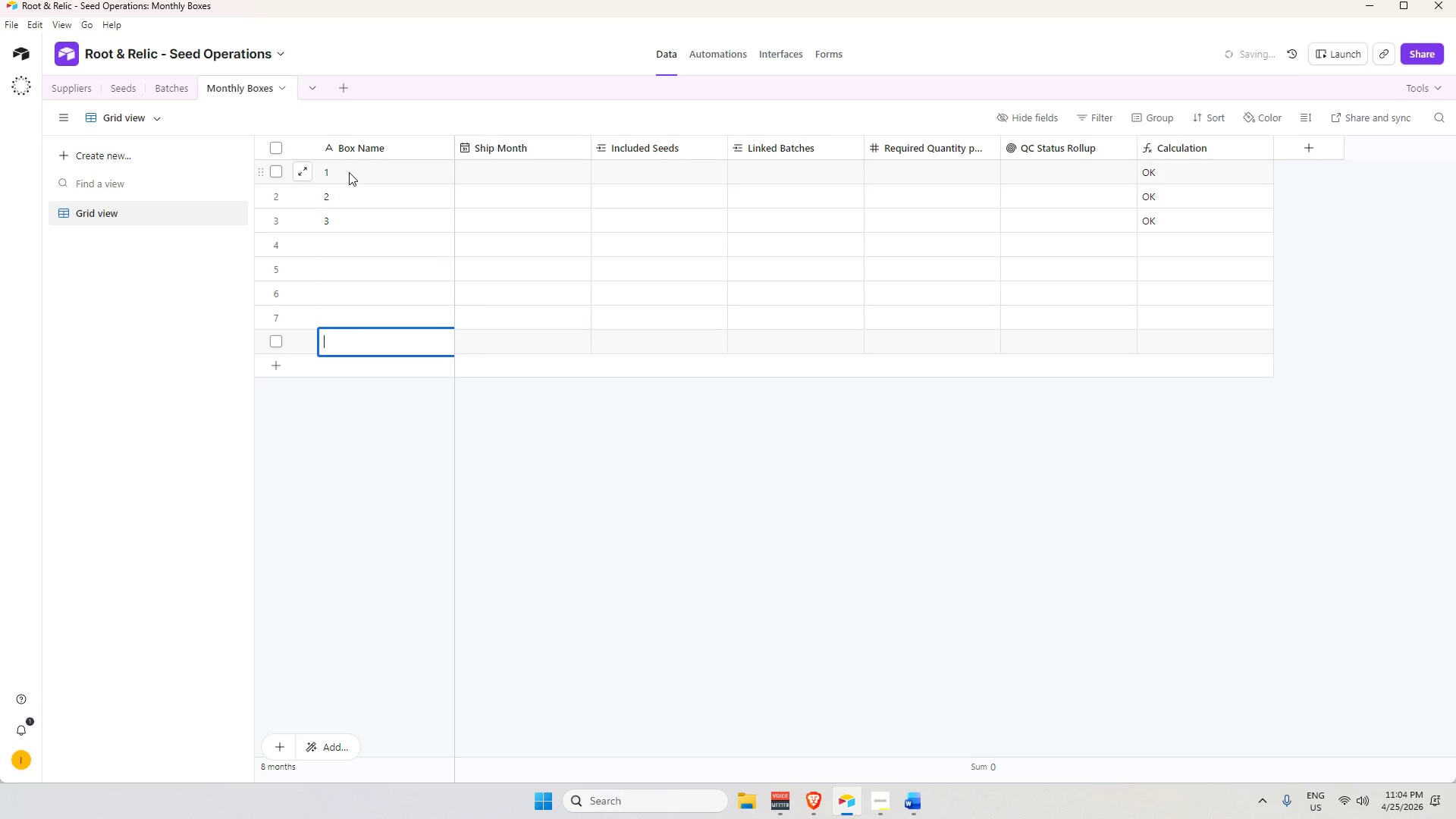 
key(Shift+Enter)
 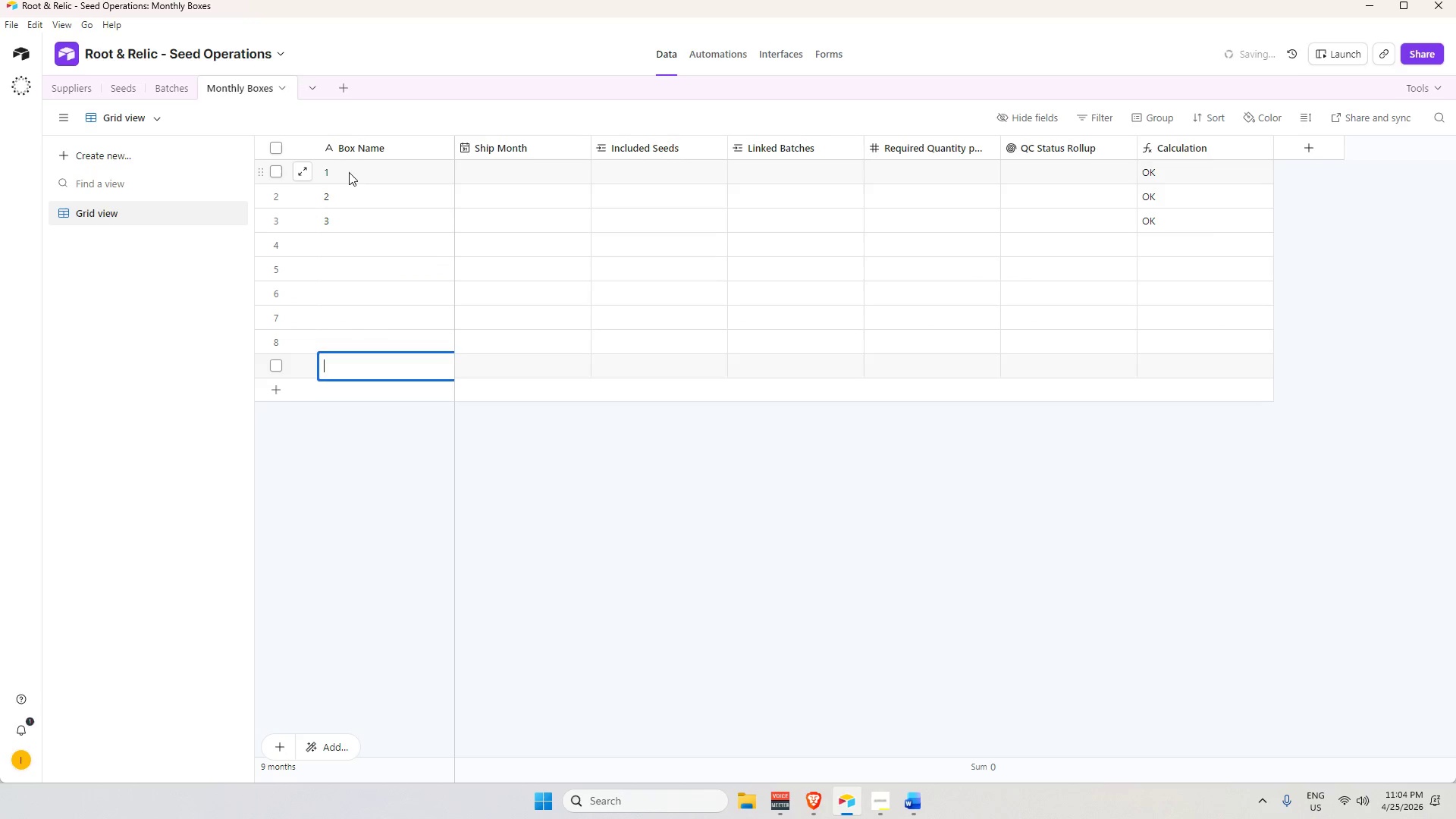 
key(Shift+Enter)
 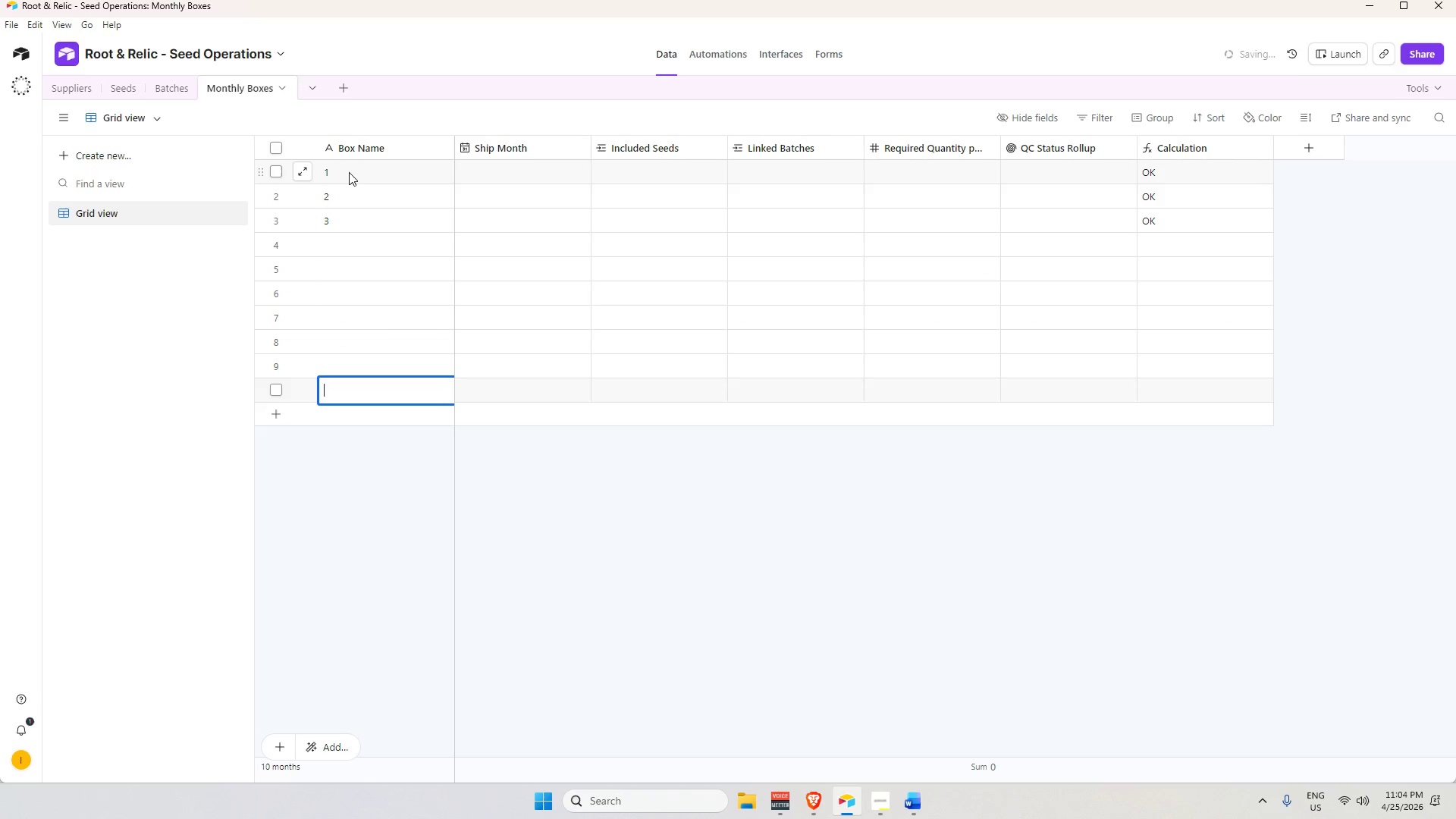 
key(Shift+Enter)
 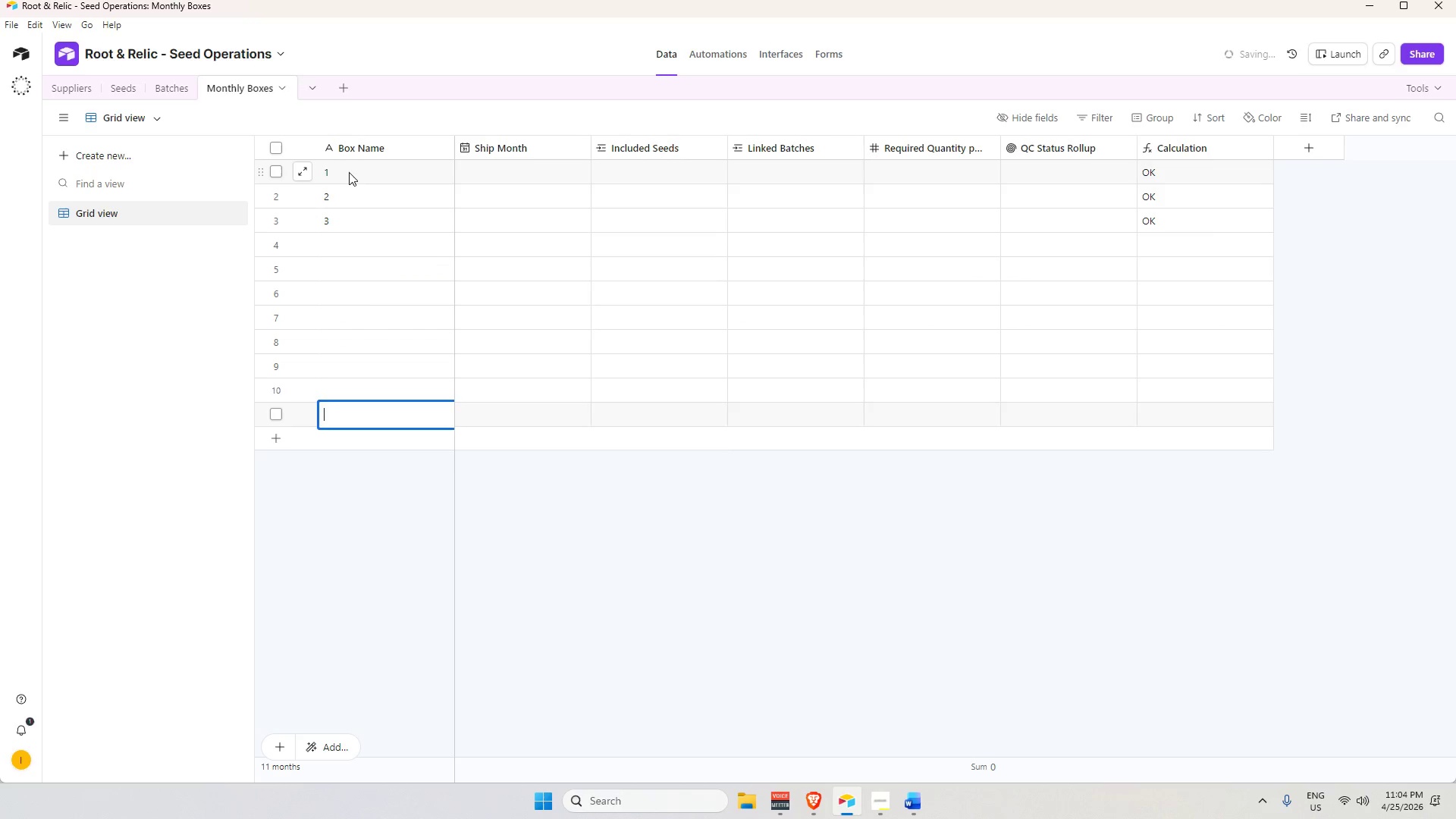 
key(Shift+Enter)
 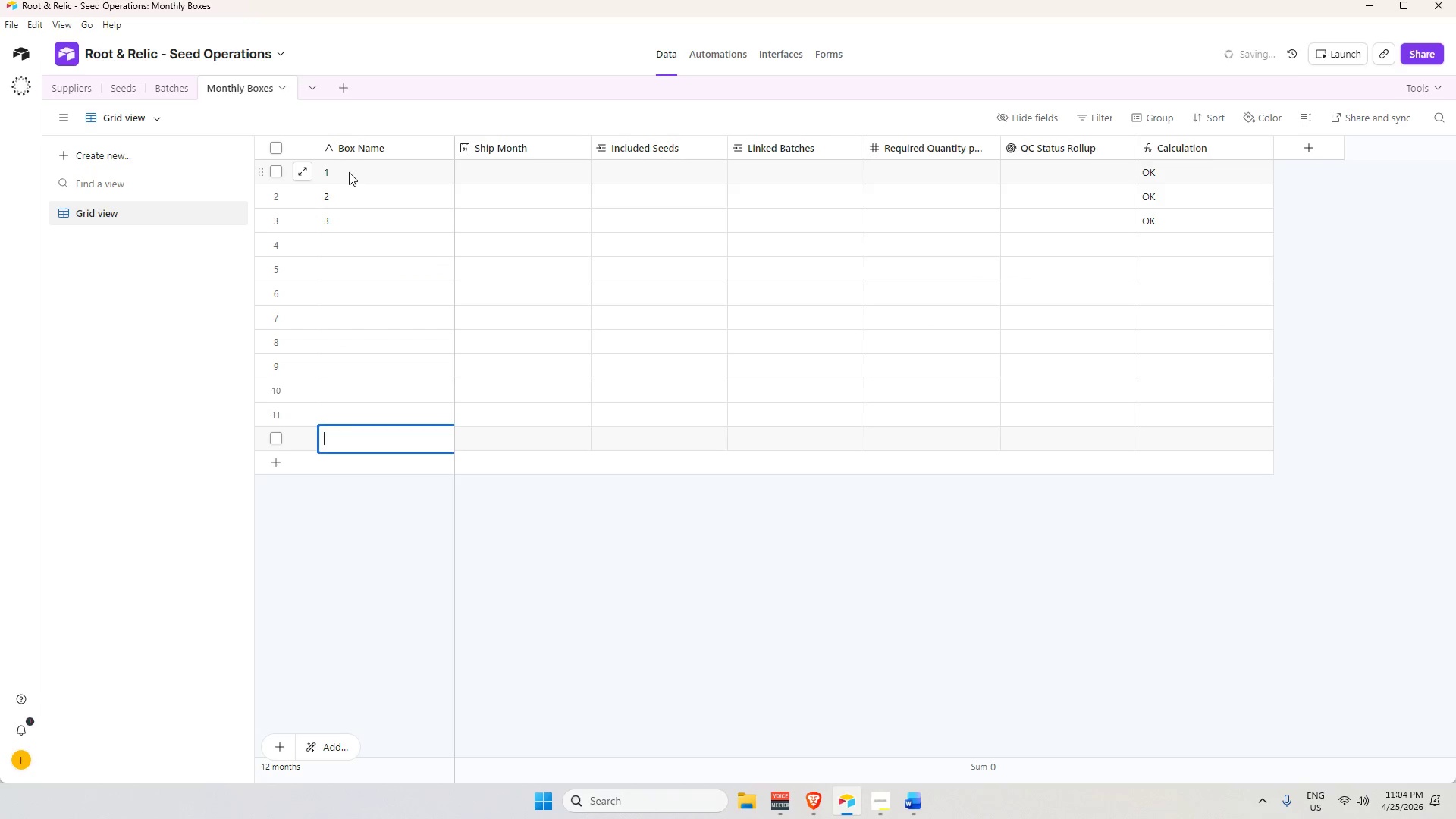 
key(Shift+Enter)
 